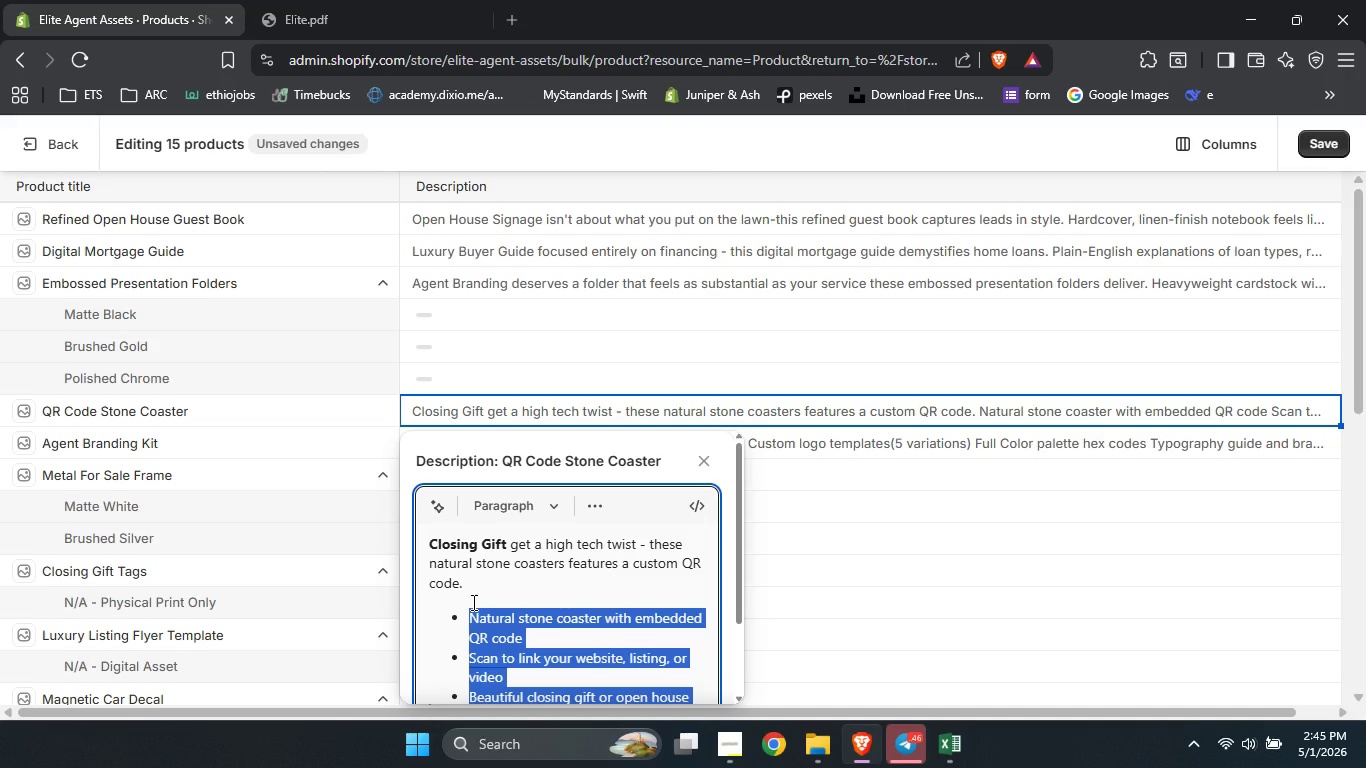 
type(Real Stone each coaster is ub)
key(Backspace)
type(nique )
 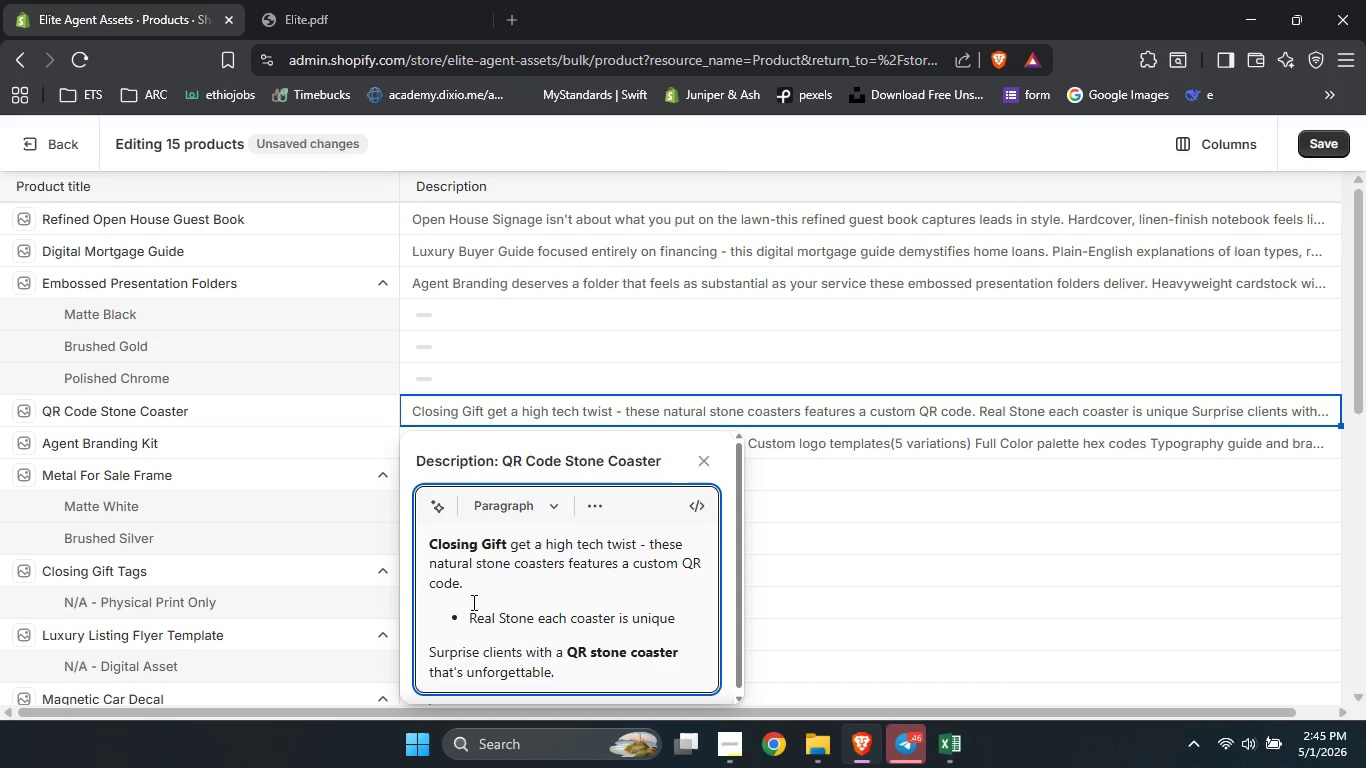 
left_click_drag(start_coordinate=[472, 607], to_coordinate=[533, 615])
 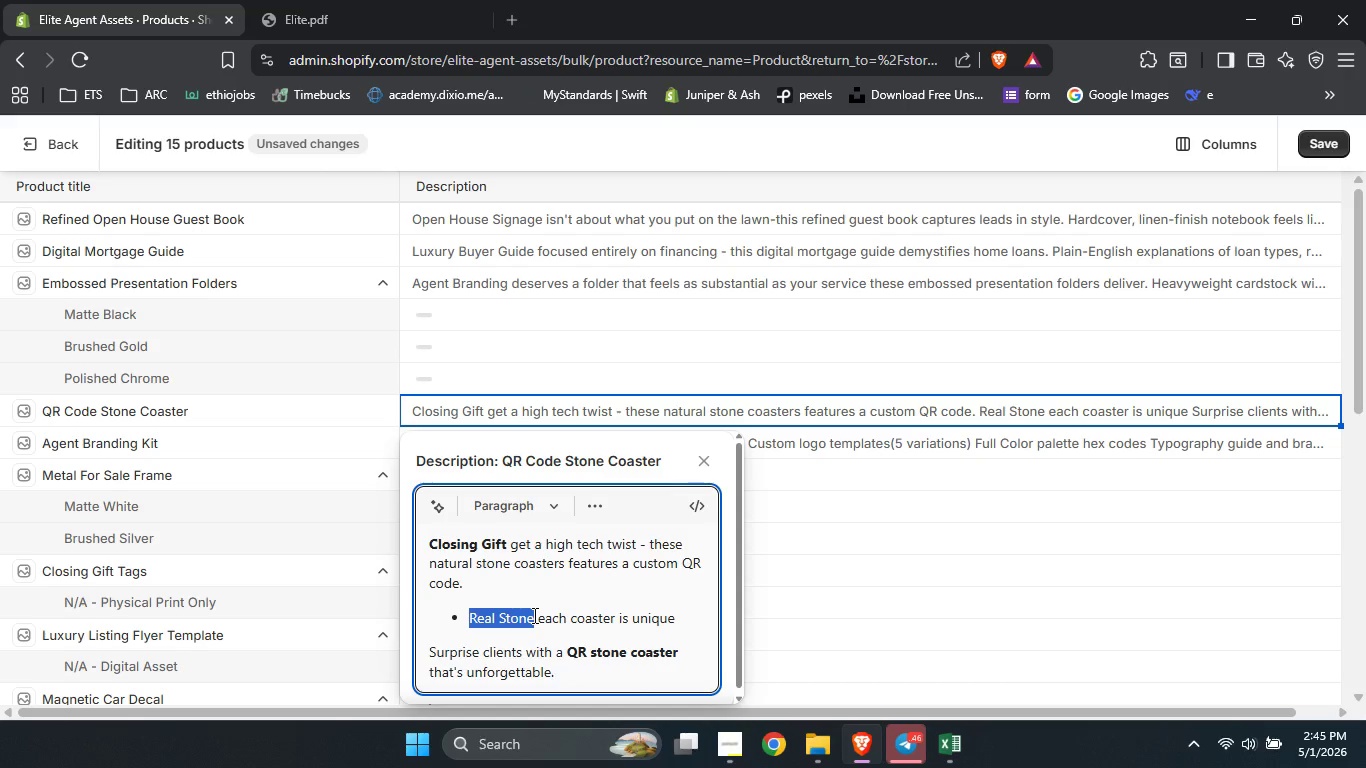 
key(Control+B)
 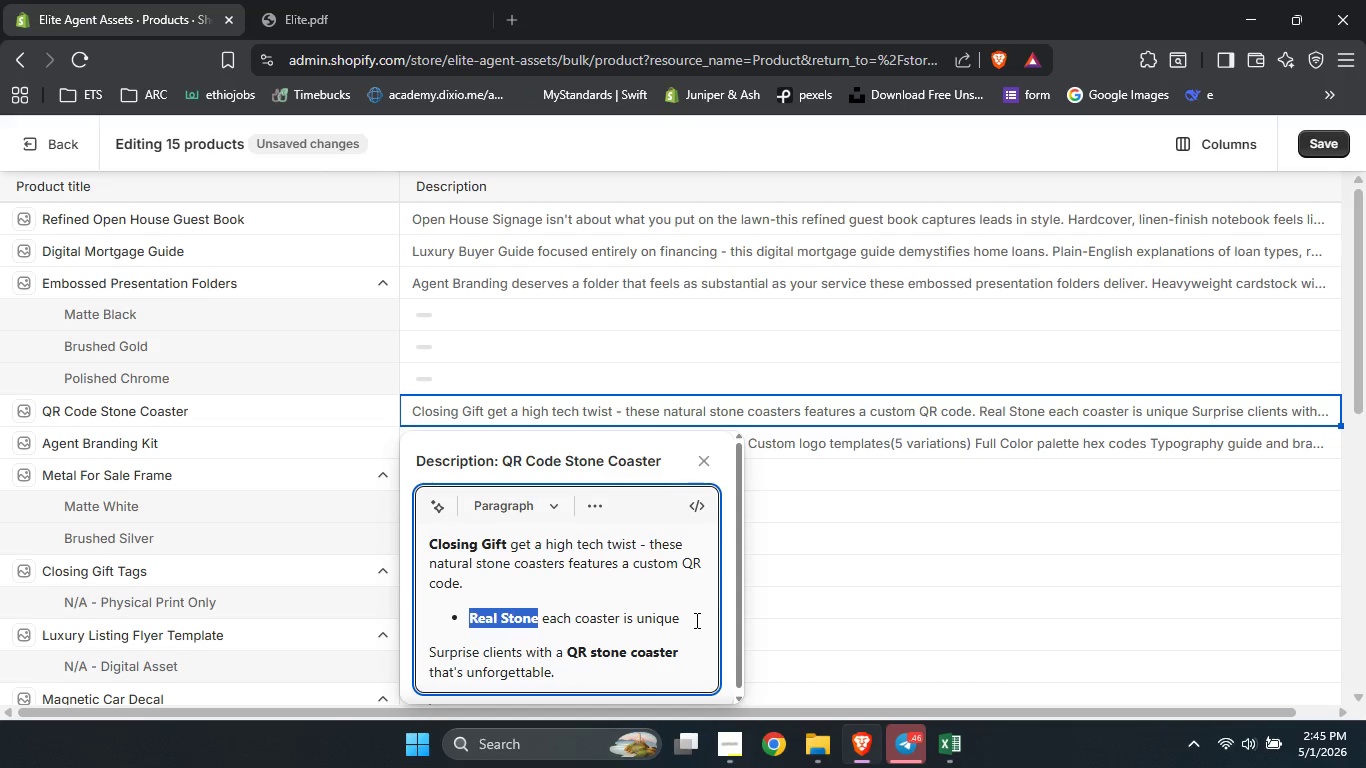 
left_click([695, 620])
 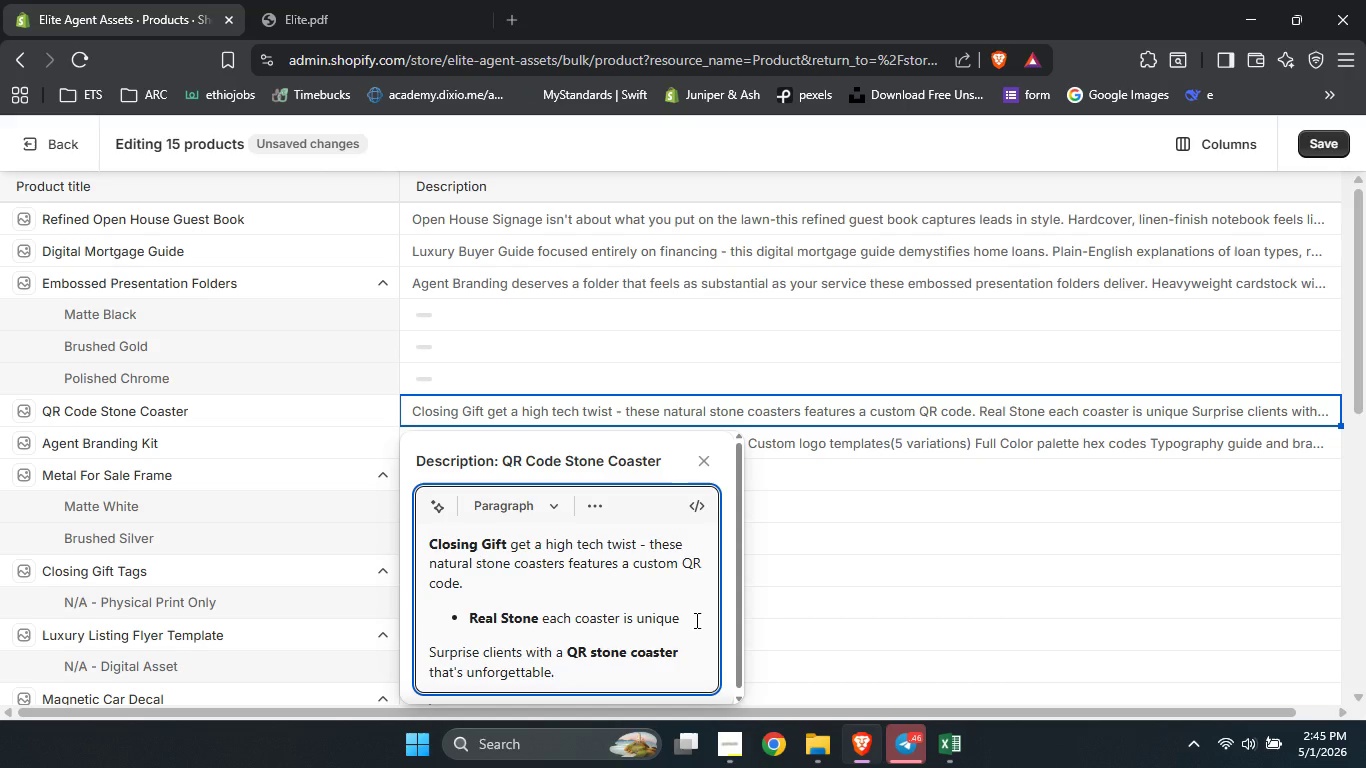 
key(Enter)
 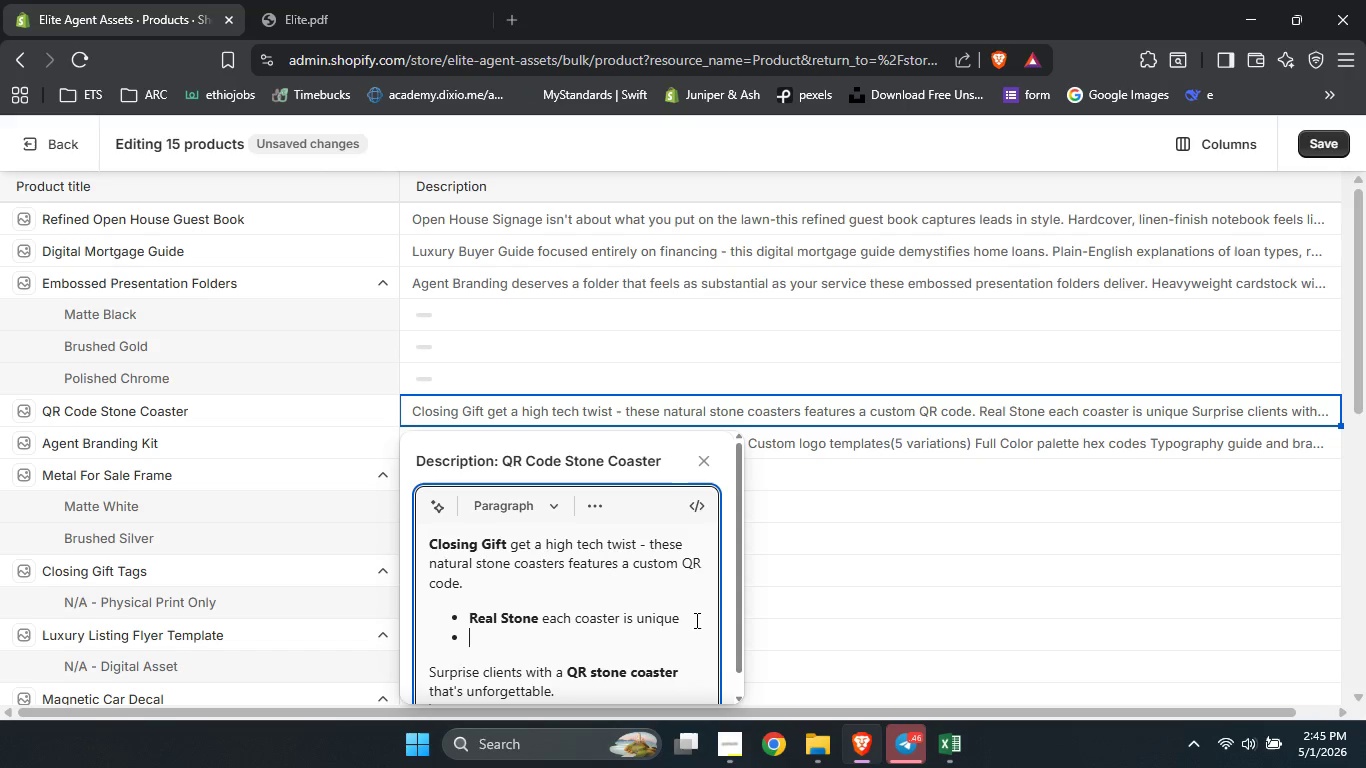 
type(Laser )
key(Backspace)
type(-engraved QR code scans instantlt )
key(Backspace)
key(Backspace)
type(y to any link t)
key(Backspace)
type(you choose )
 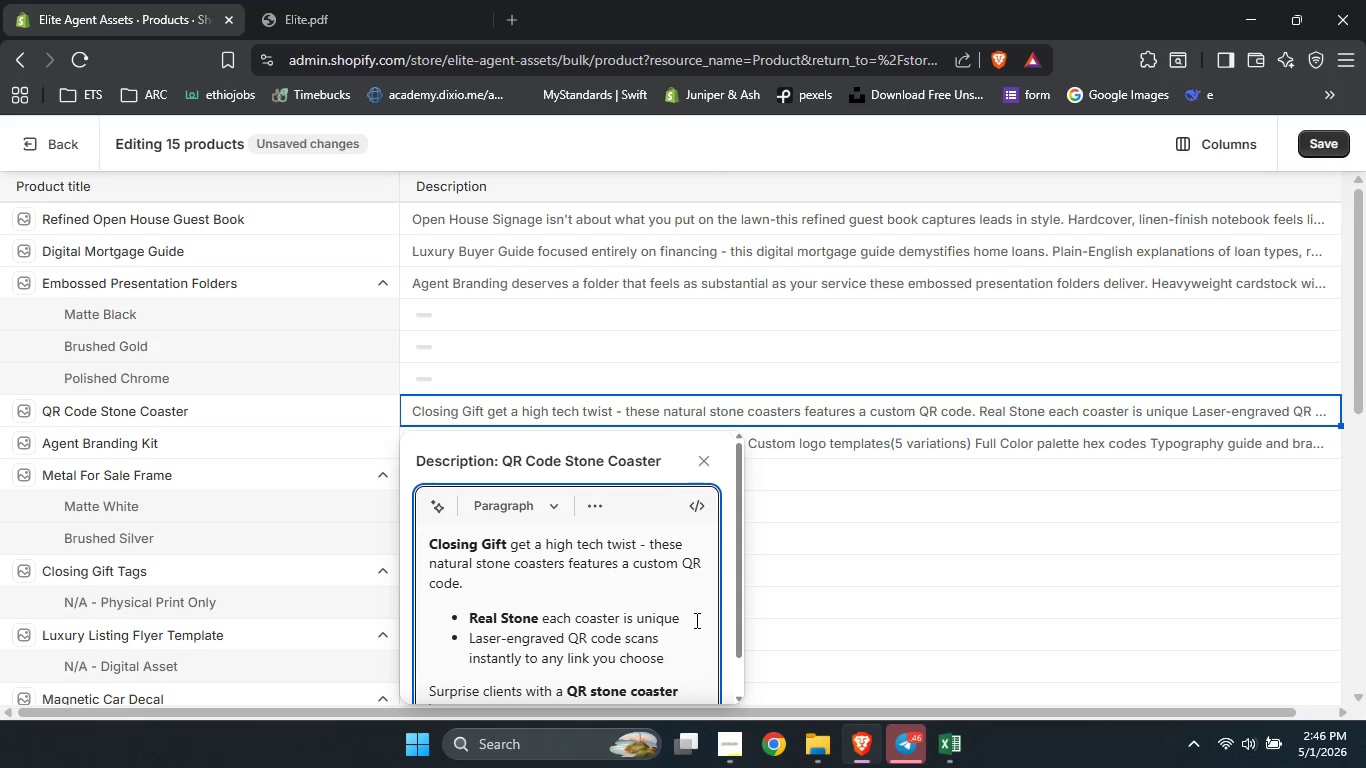 
key(Backspace)
 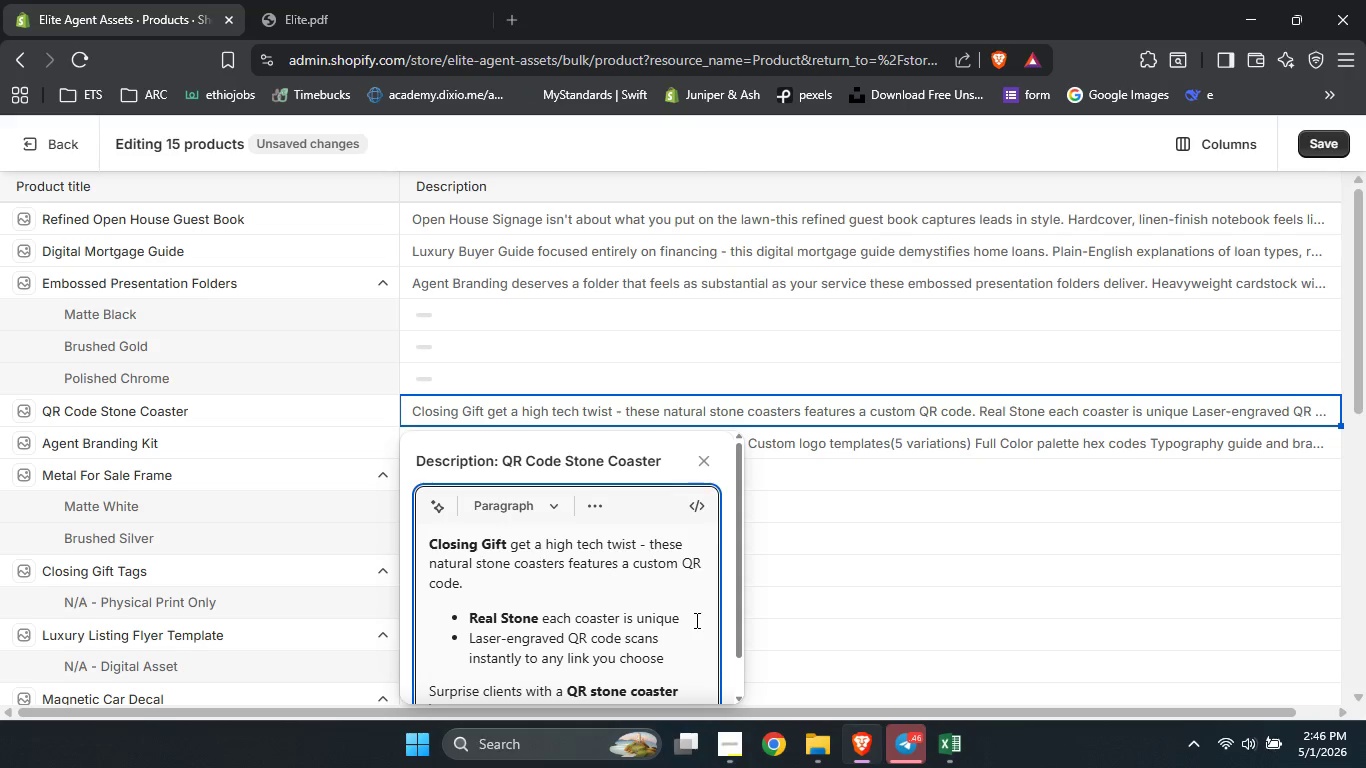 
key(Enter)
 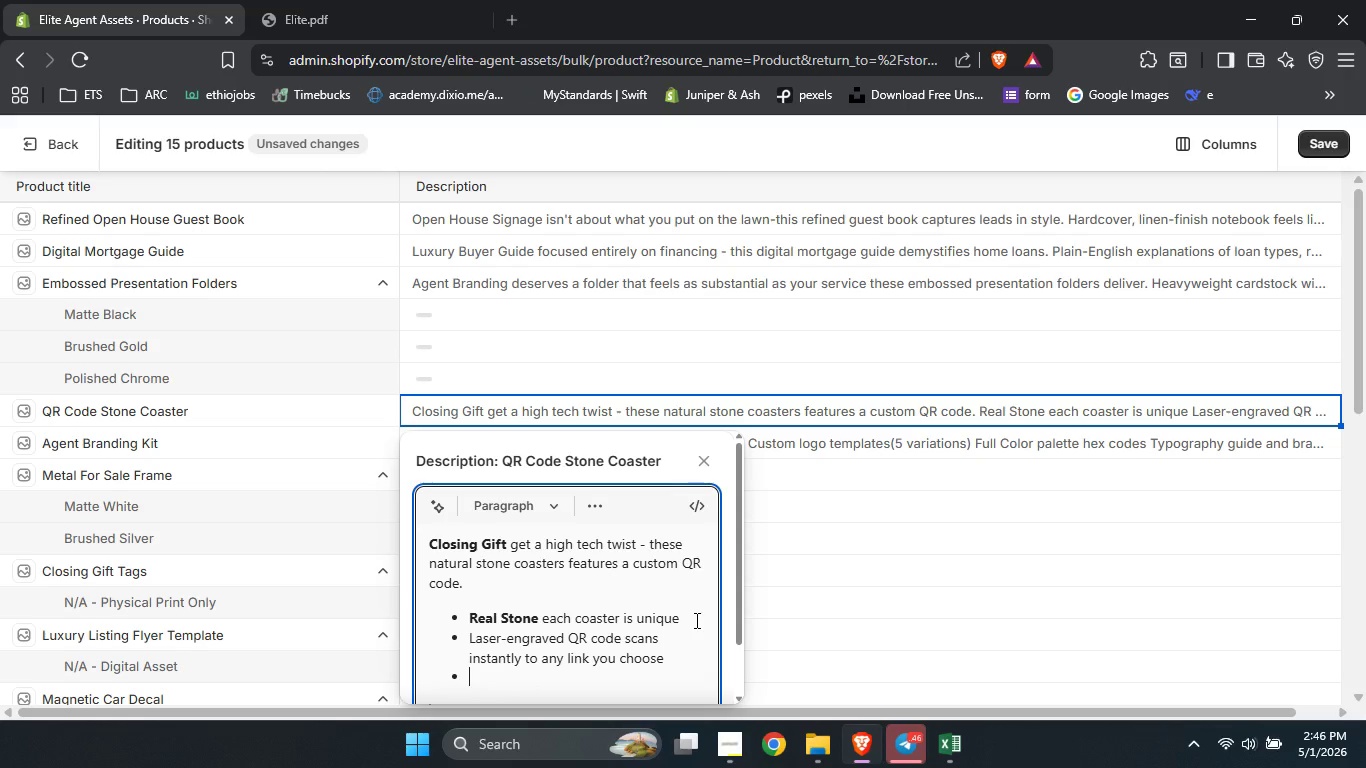 
type(G)
key(Backspace)
type(Felt backing protect furnitures )
key(Backspace)
 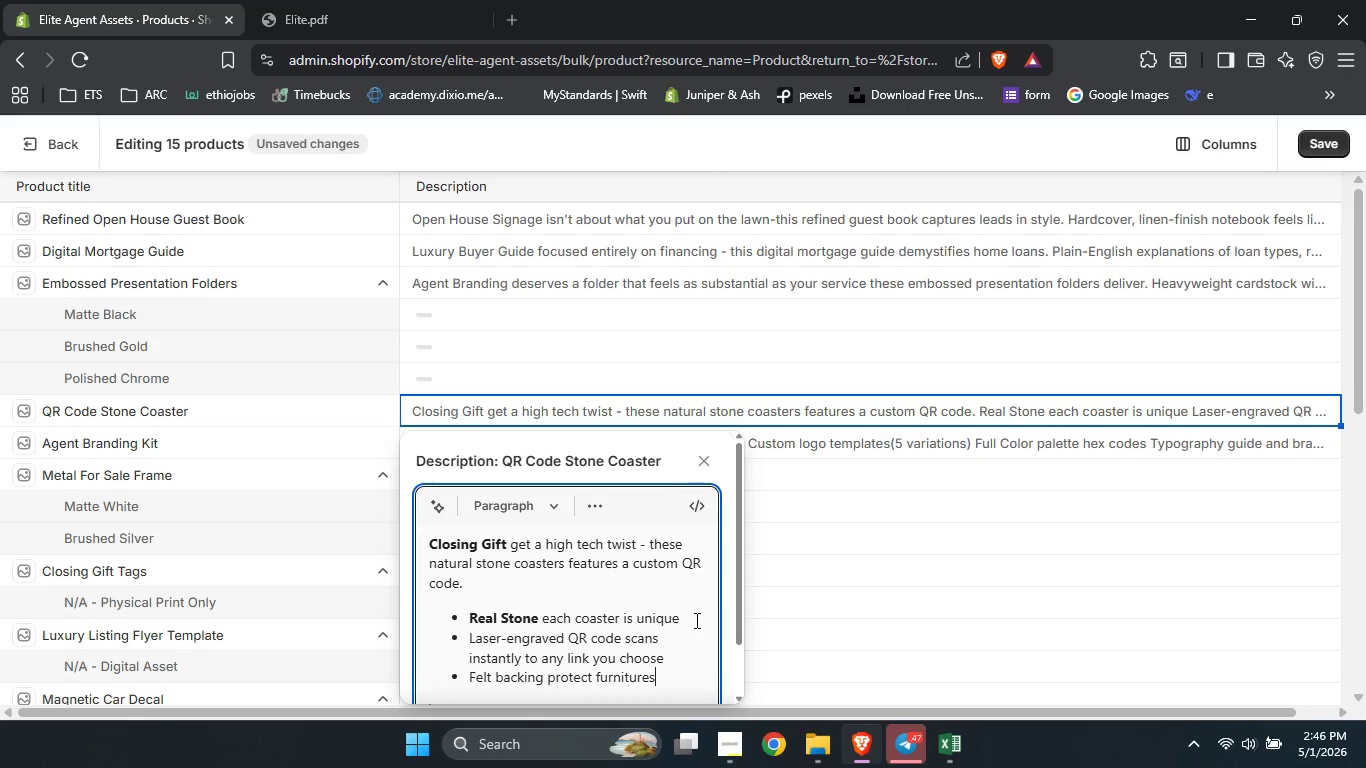 
key(Backspace)
 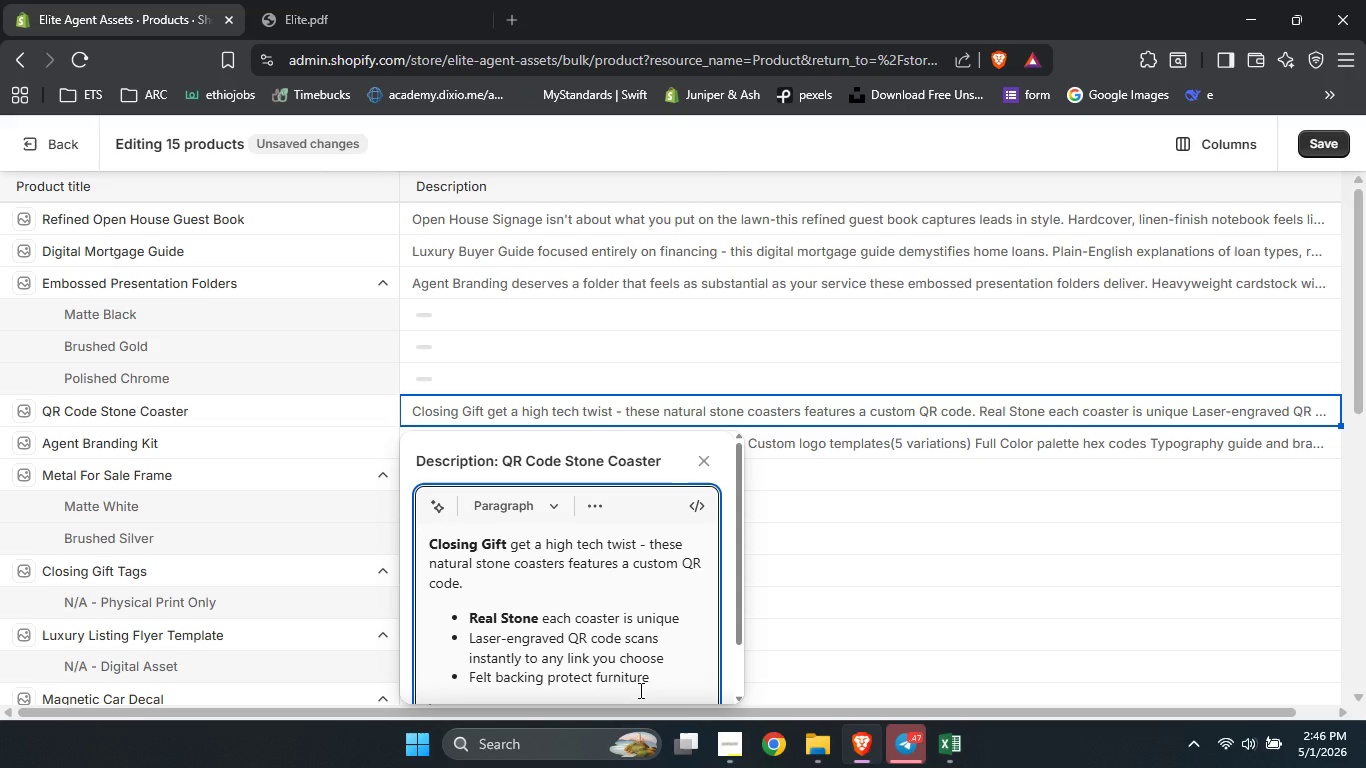 
key(Enter)
 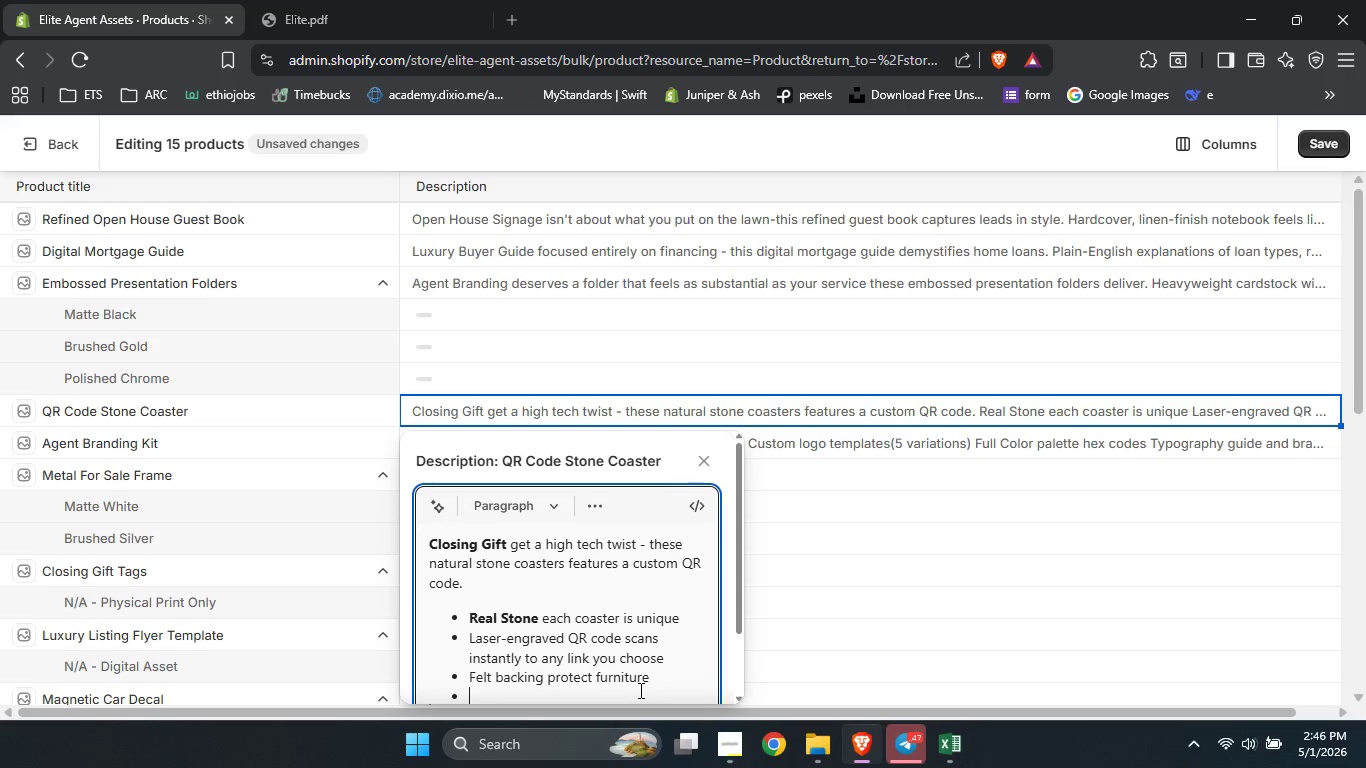 
type(Beautiful C)
key(Backspace)
type(closing gift p)
key(Backspace)
type(or open house giveawy)
key(Backspace)
type(ay)
 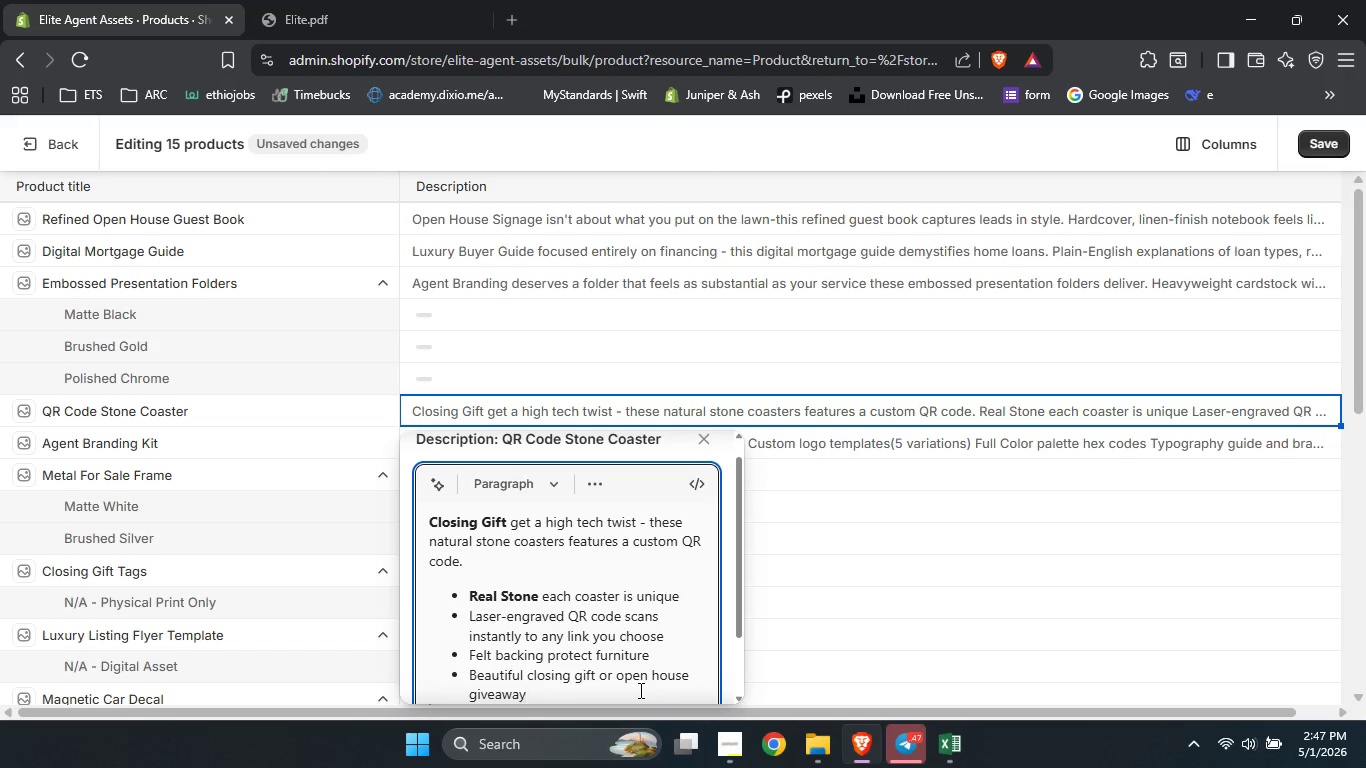 
left_click_drag(start_coordinate=[468, 612], to_coordinate=[618, 615])
 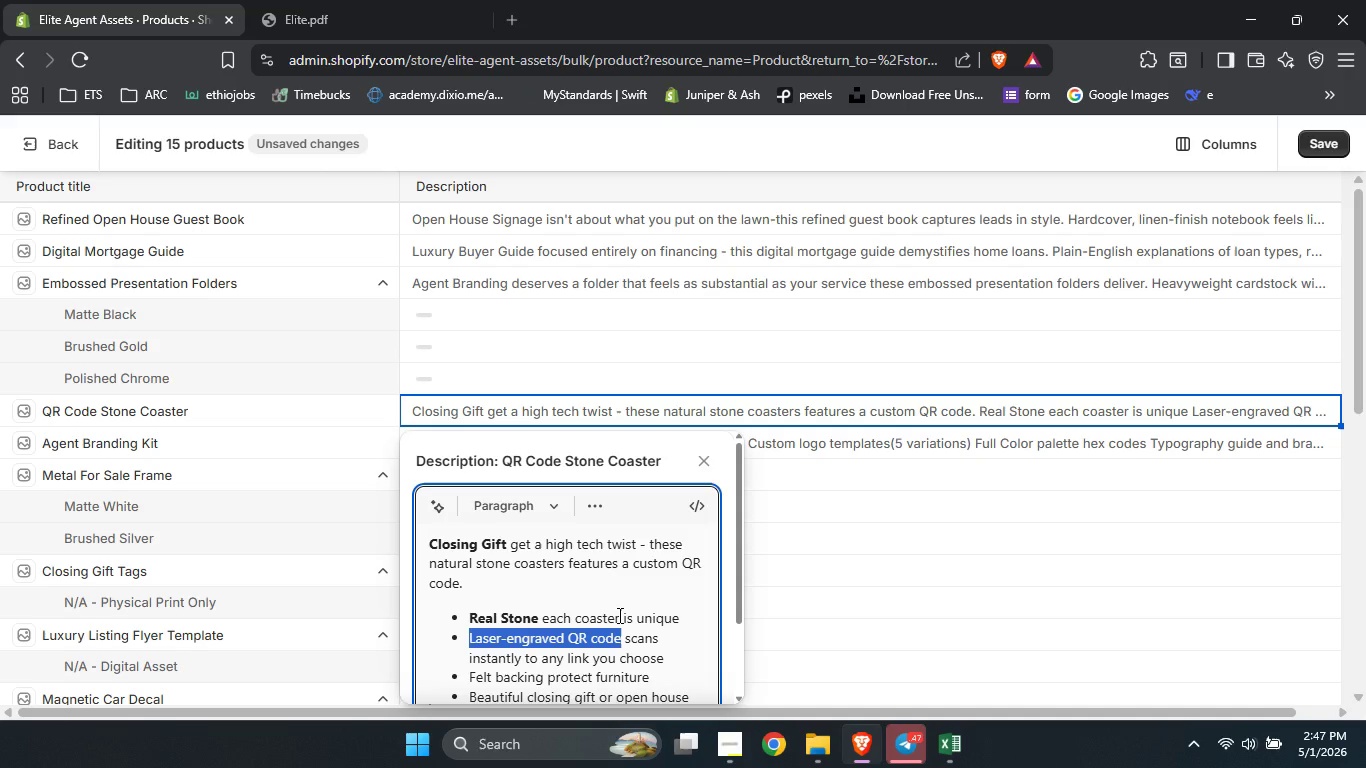 
key(Control+B)
 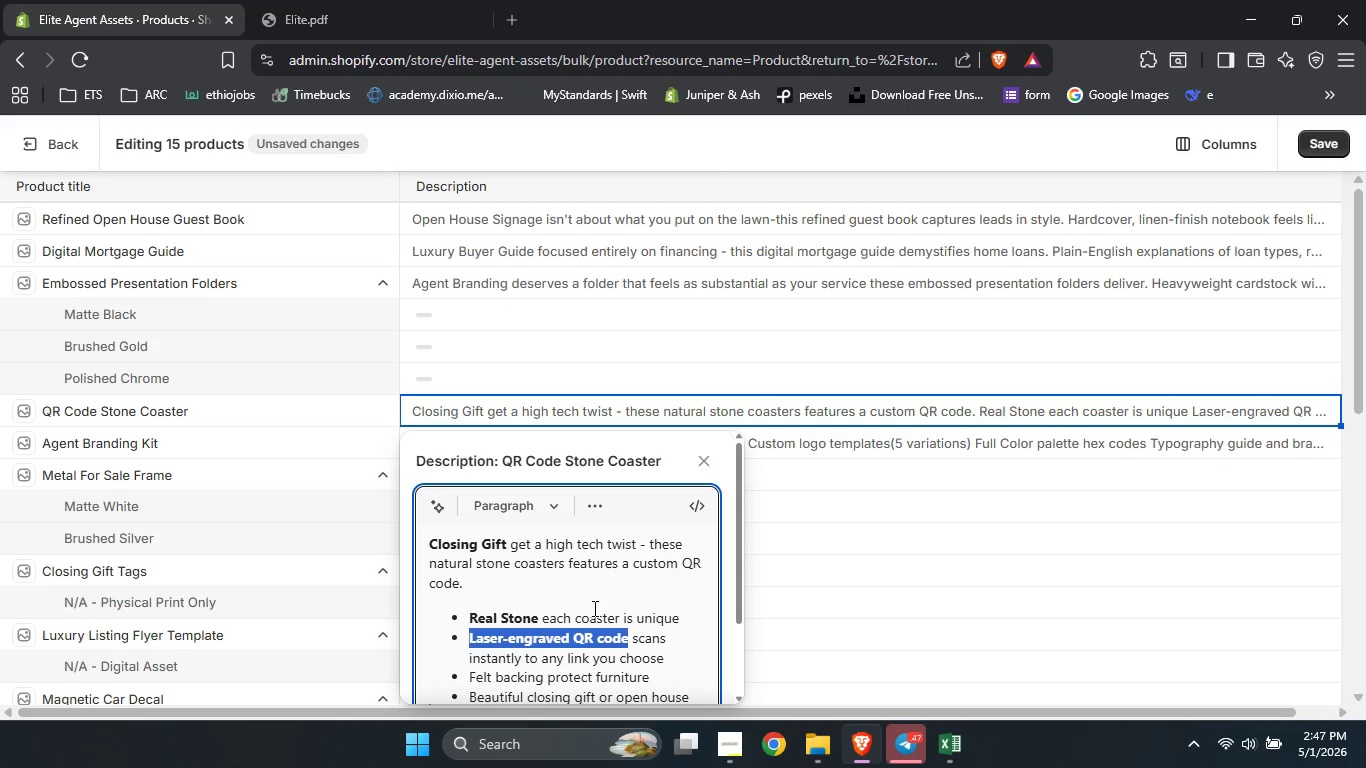 
scroll: coordinate [593, 608], scroll_direction: none, amount: 0.0
 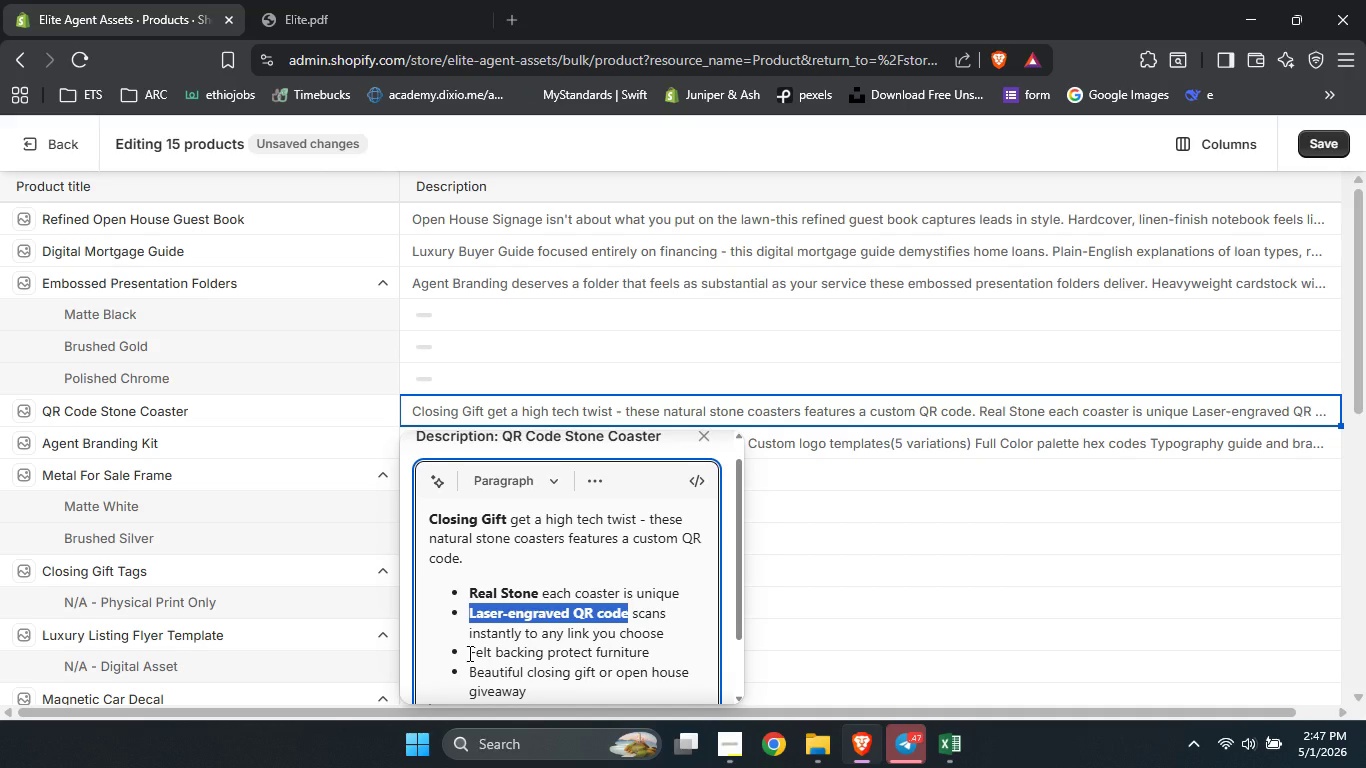 
left_click_drag(start_coordinate=[468, 653], to_coordinate=[545, 672])
 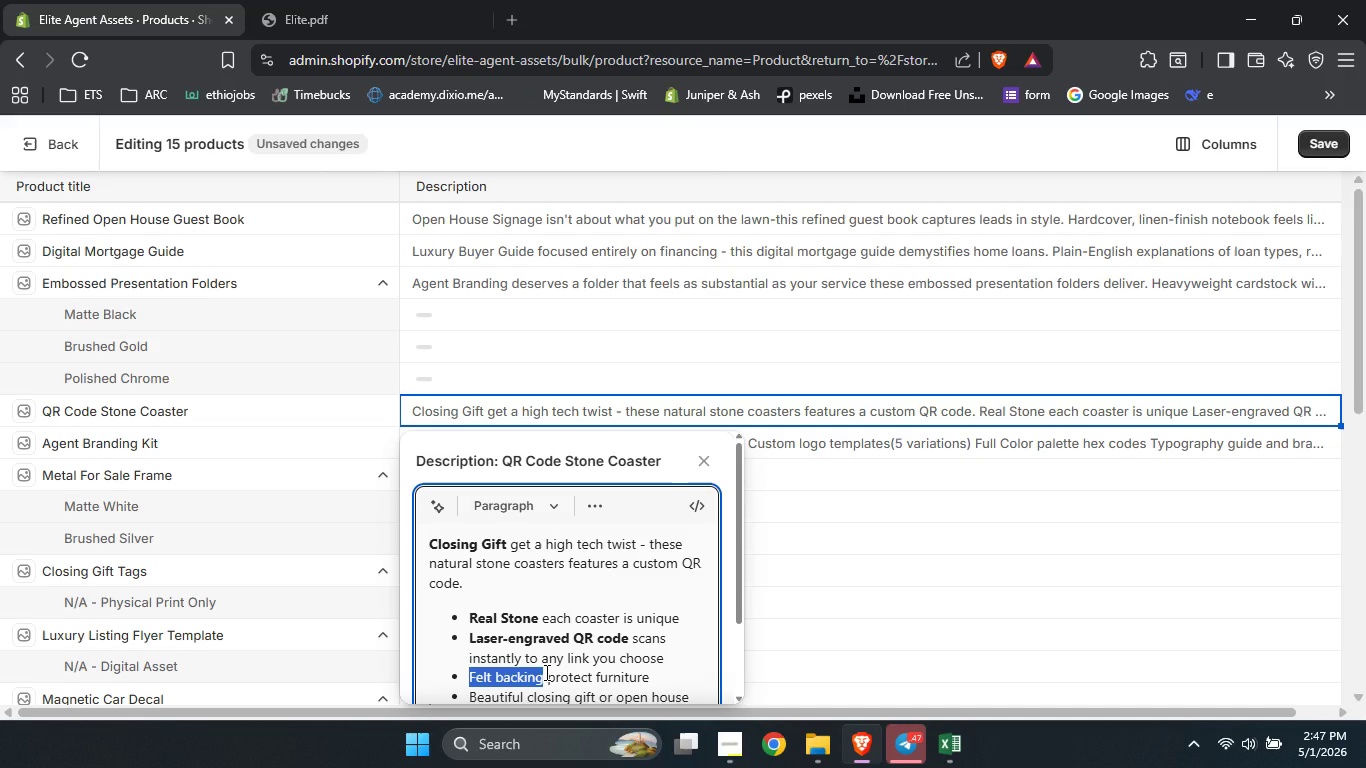 
key(Control+B)
 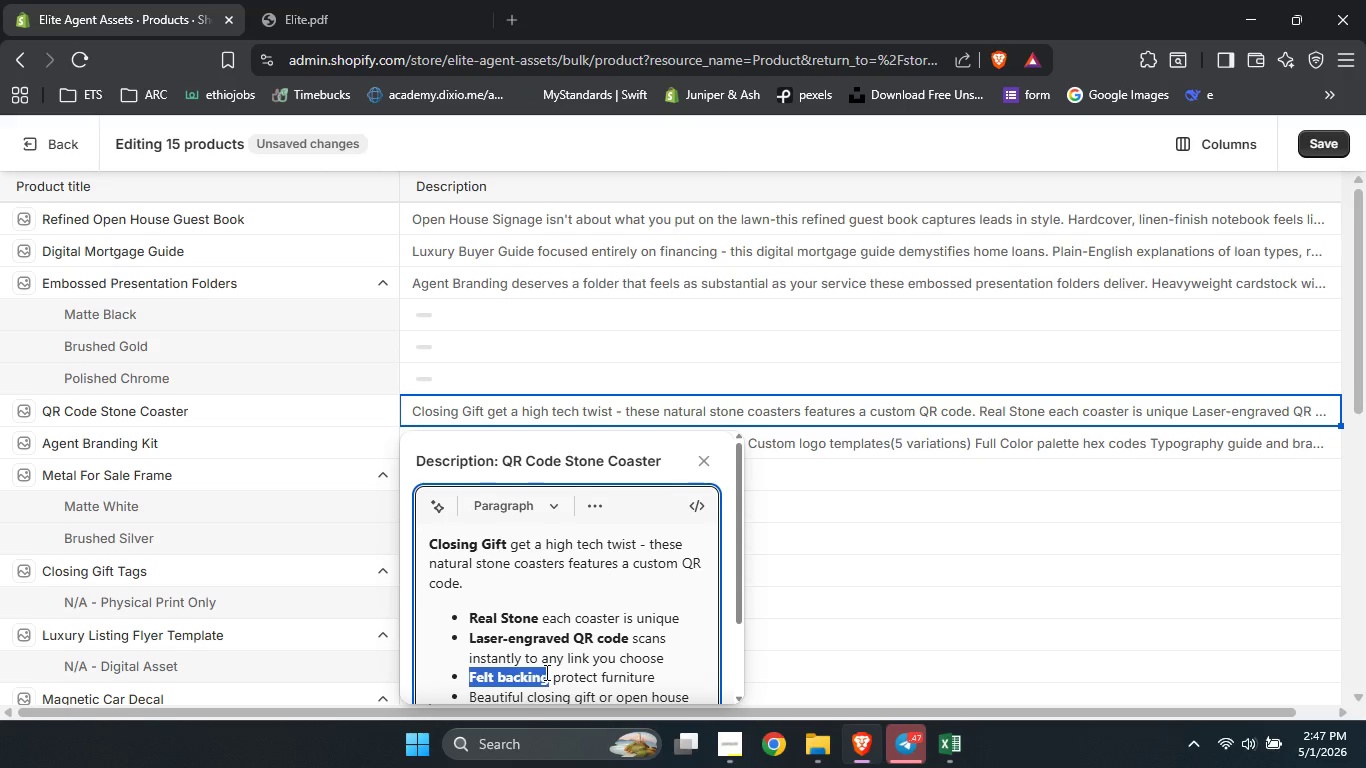 
scroll: coordinate [545, 672], scroll_direction: none, amount: 0.0
 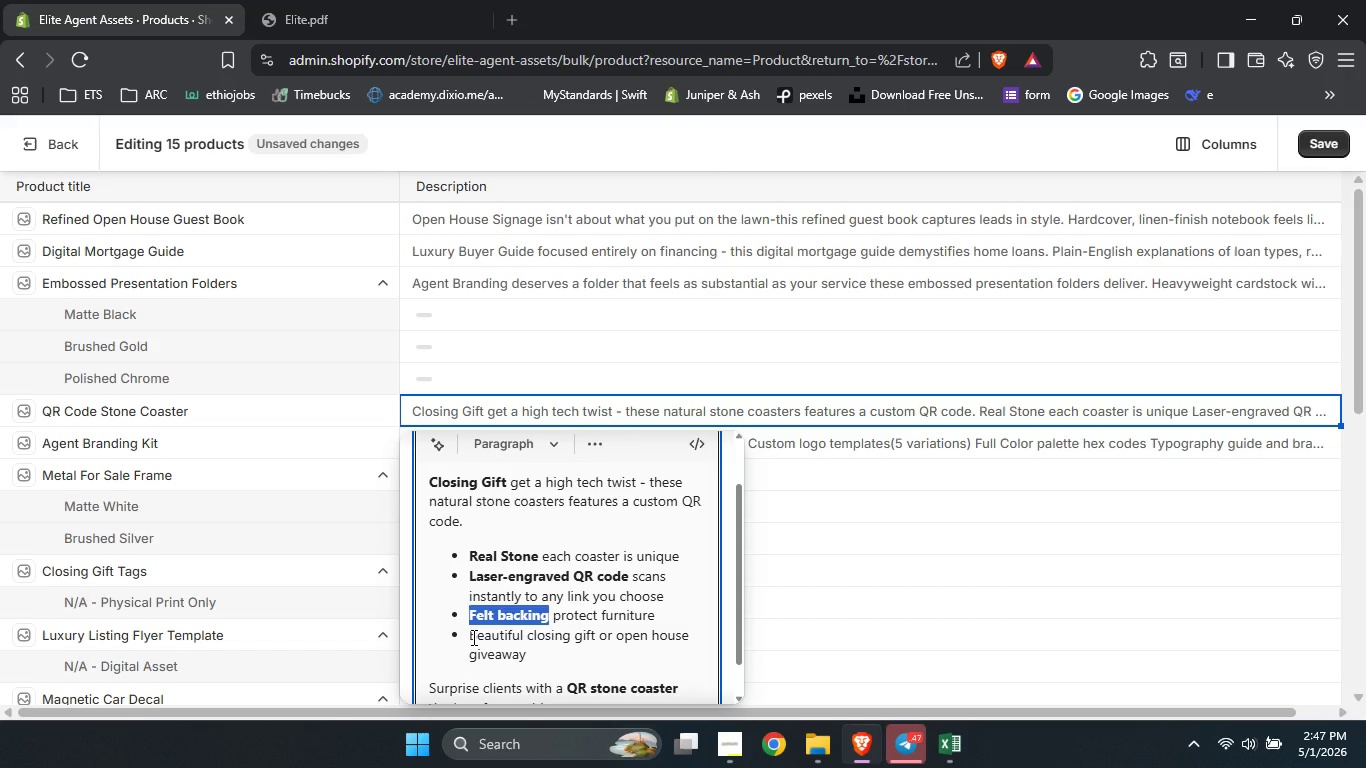 
left_click_drag(start_coordinate=[472, 637], to_coordinate=[483, 644])
 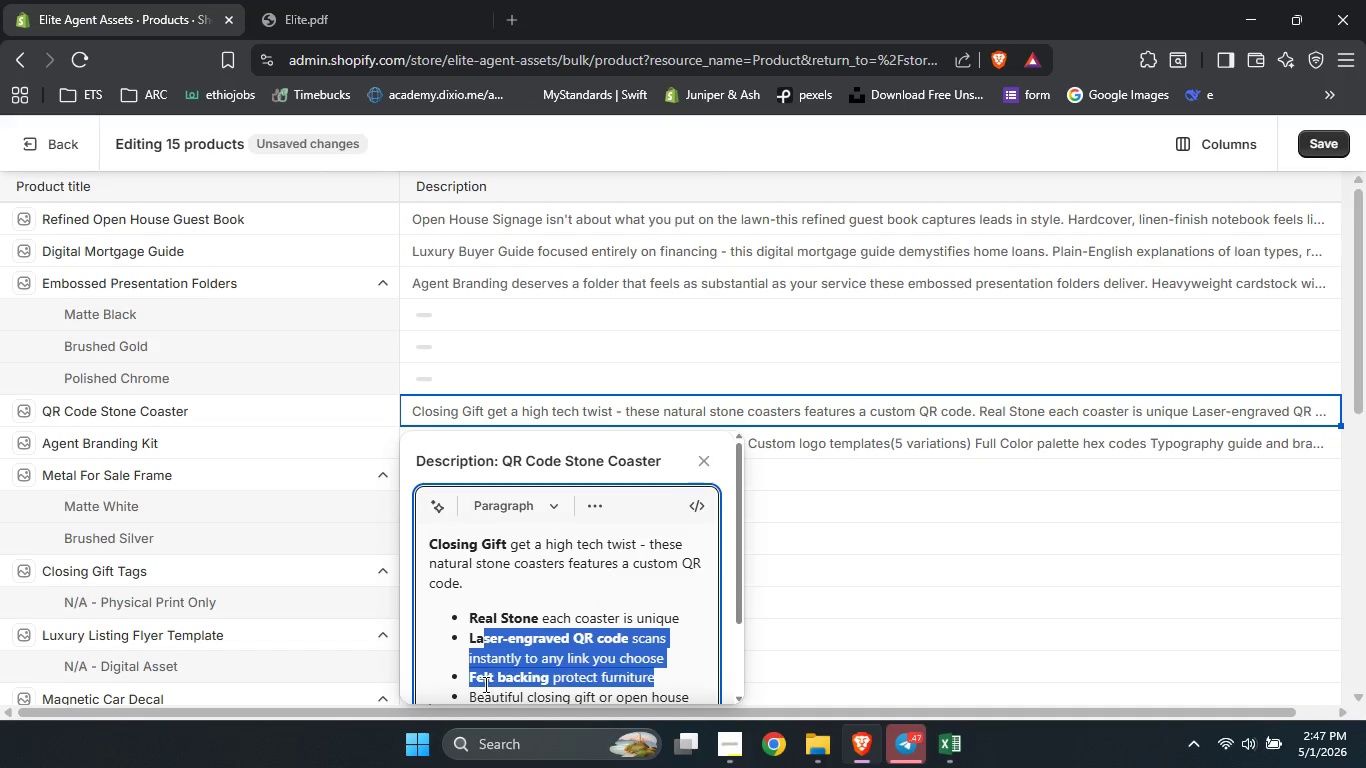 
left_click([480, 689])
 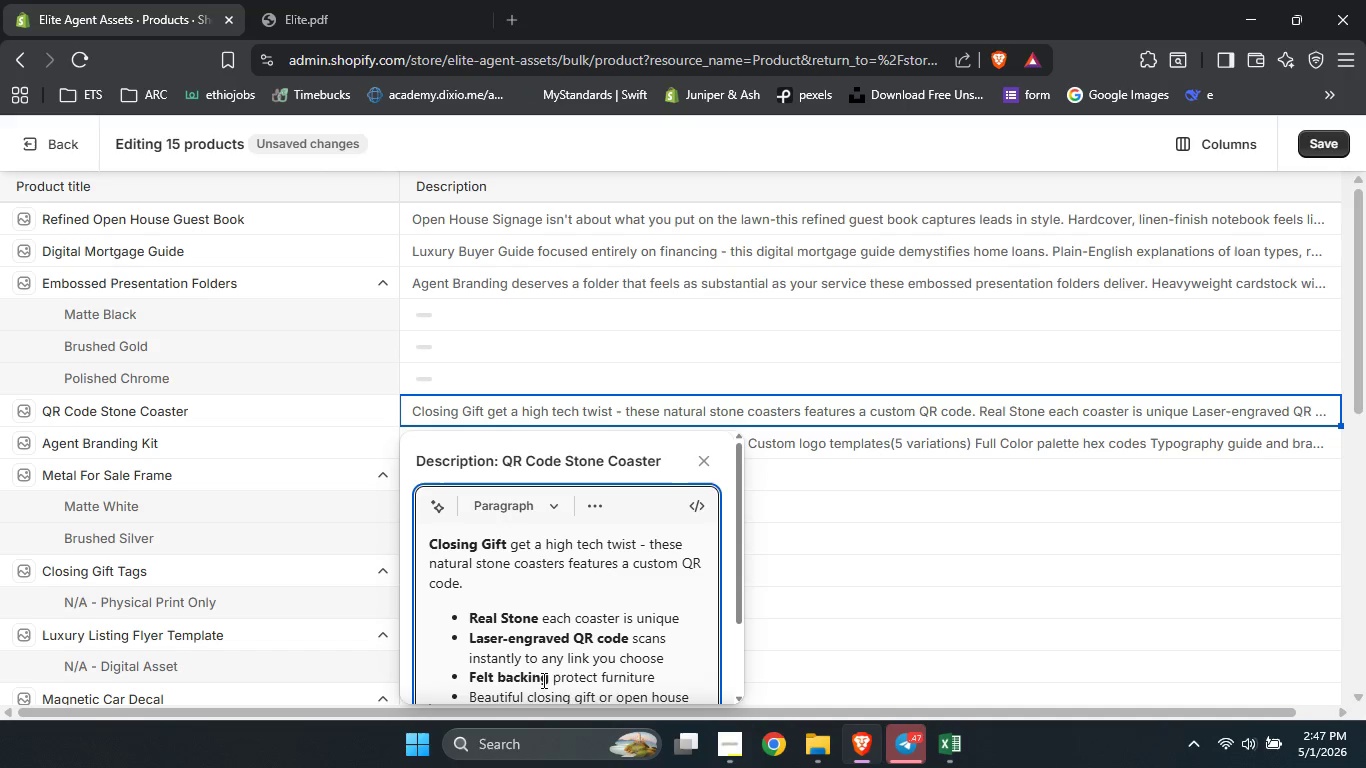 
scroll: coordinate [542, 676], scroll_direction: down, amount: 4.0
 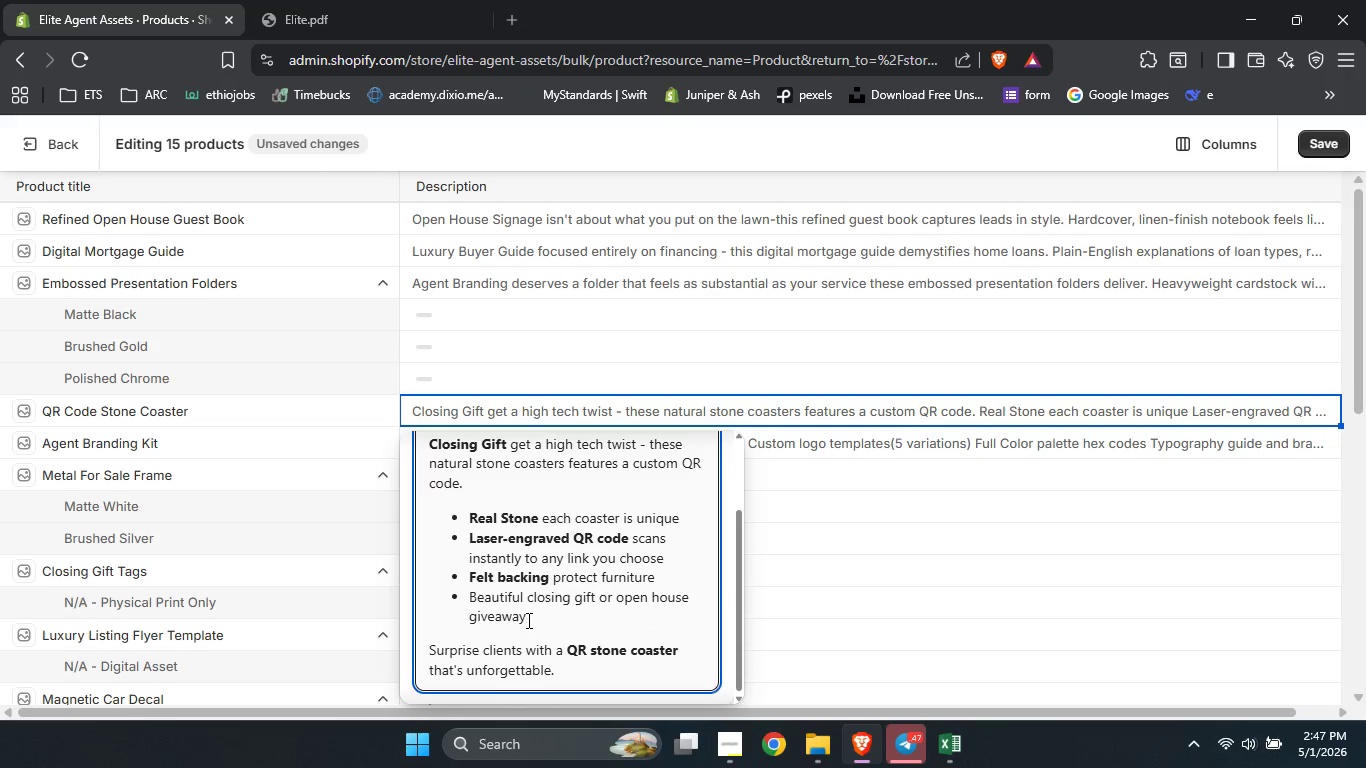 
left_click_drag(start_coordinate=[527, 618], to_coordinate=[469, 595])
 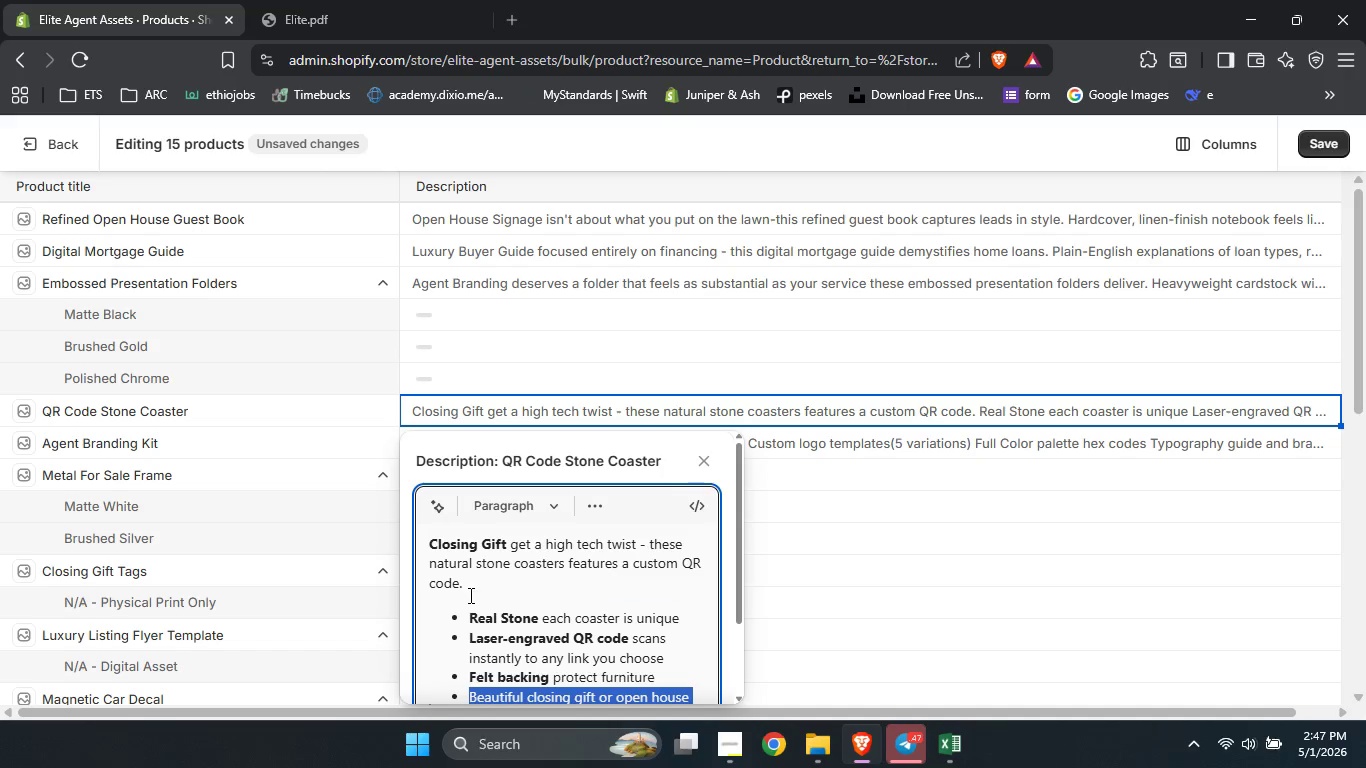 
key(Control+B)
 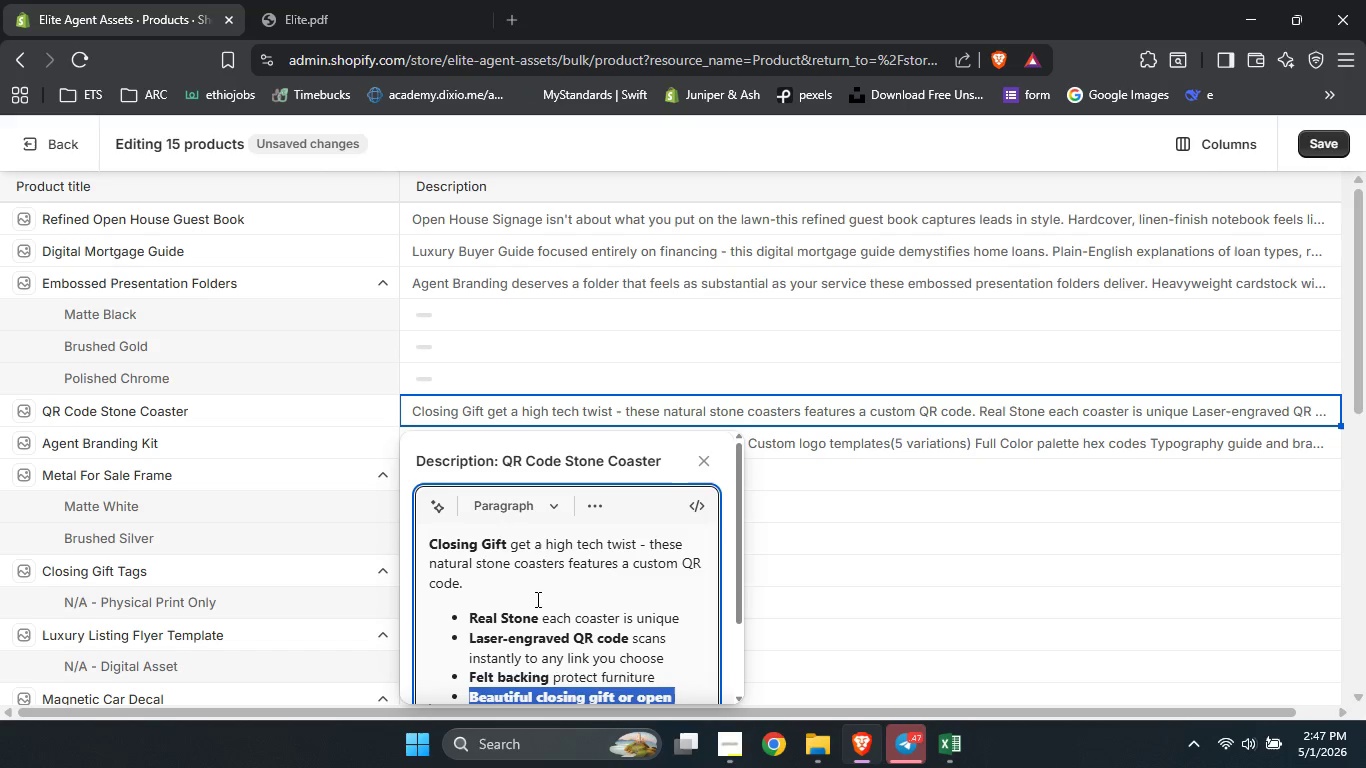 
scroll: coordinate [536, 517], scroll_direction: down, amount: 13.0
 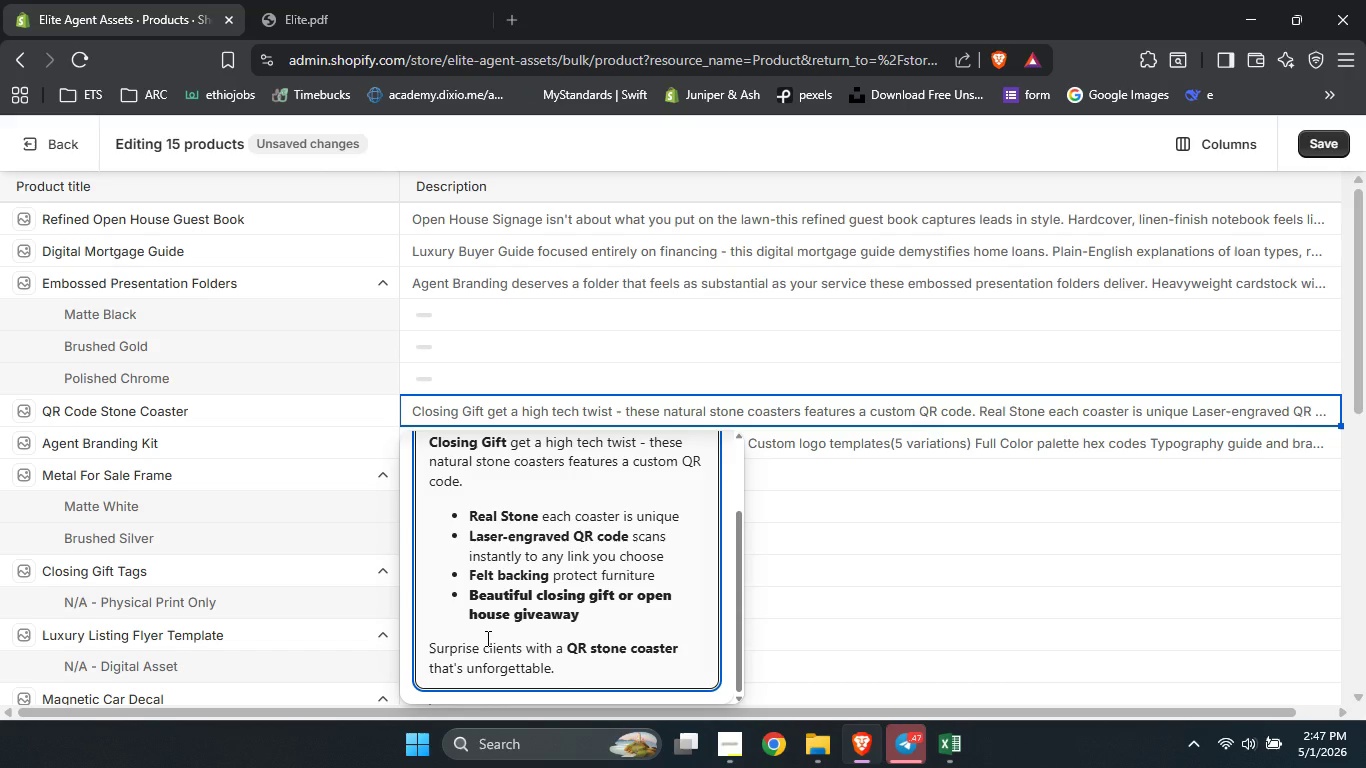 
type(your )
 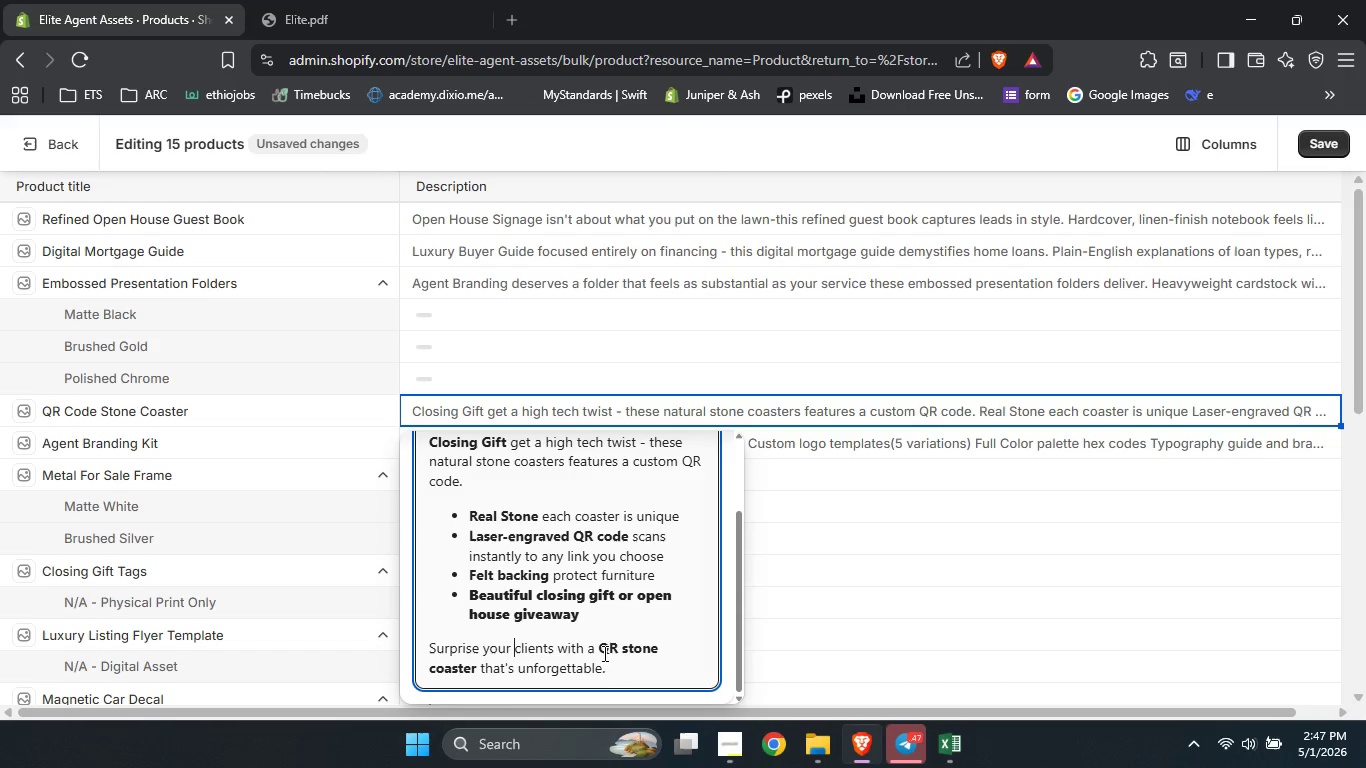 
left_click([597, 645])
 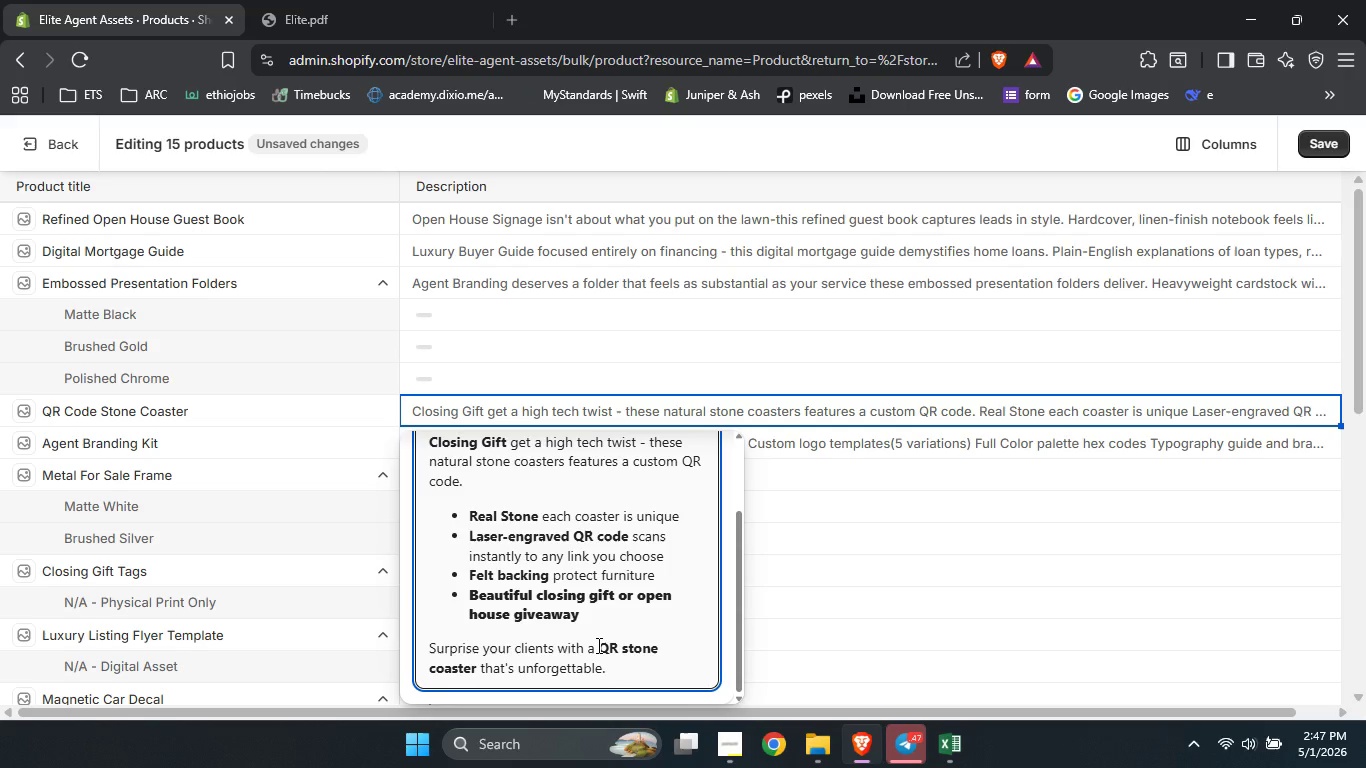 
type(closing gift tags )
 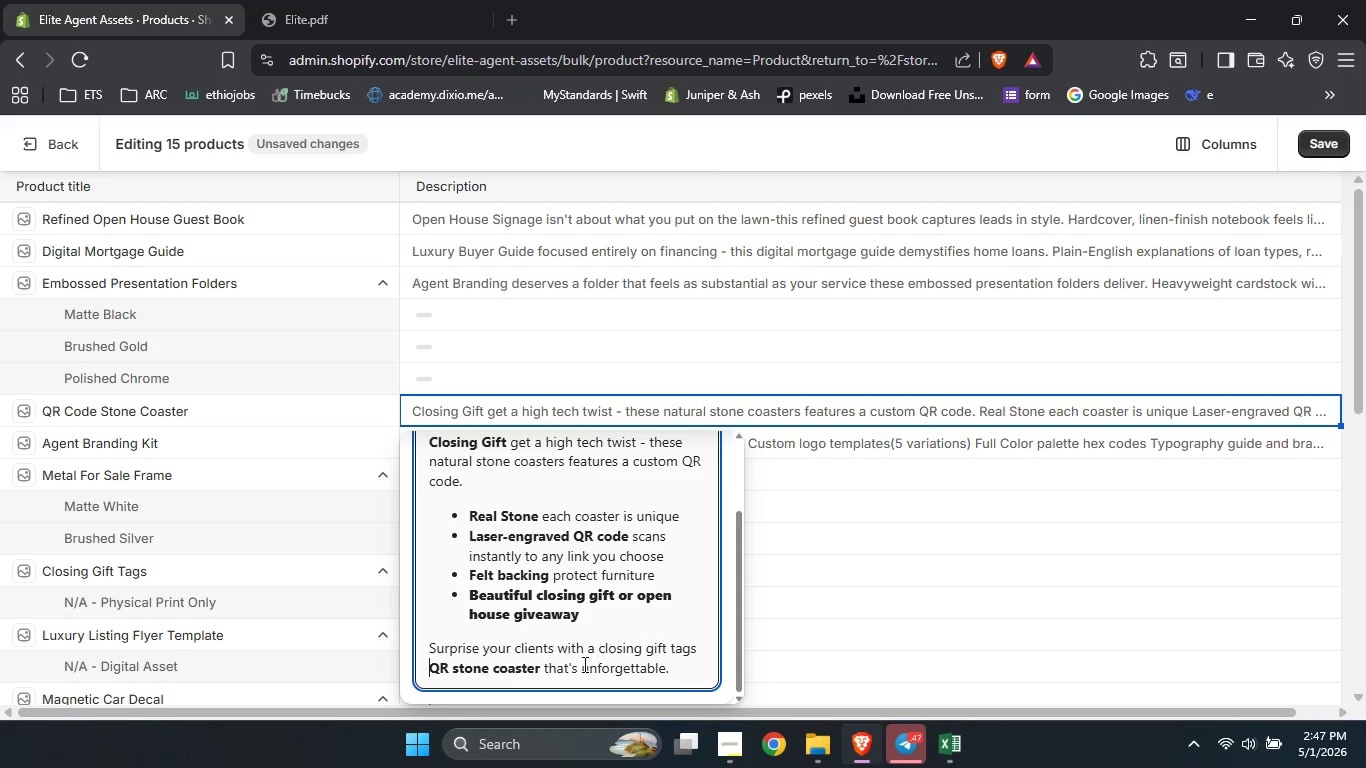 
left_click_drag(start_coordinate=[542, 667], to_coordinate=[431, 686])
 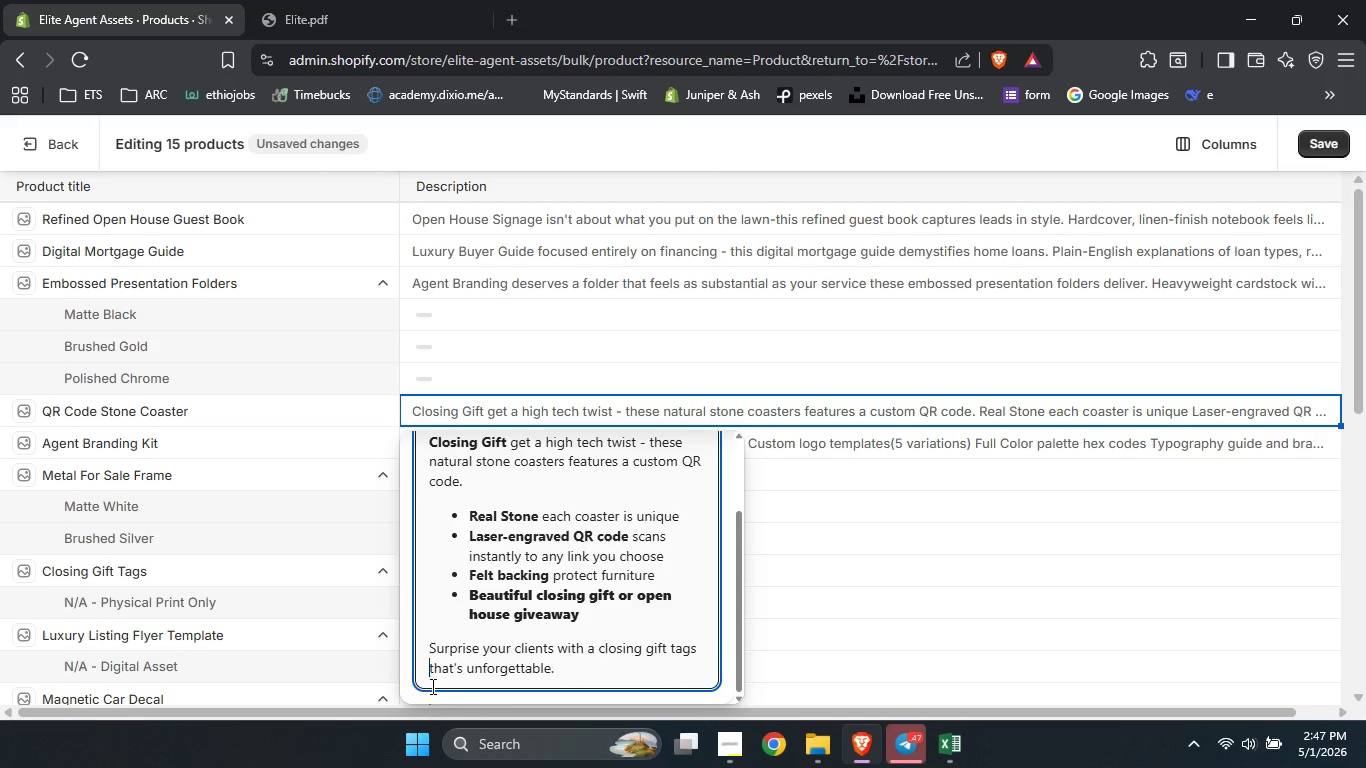 
key(Backspace)
 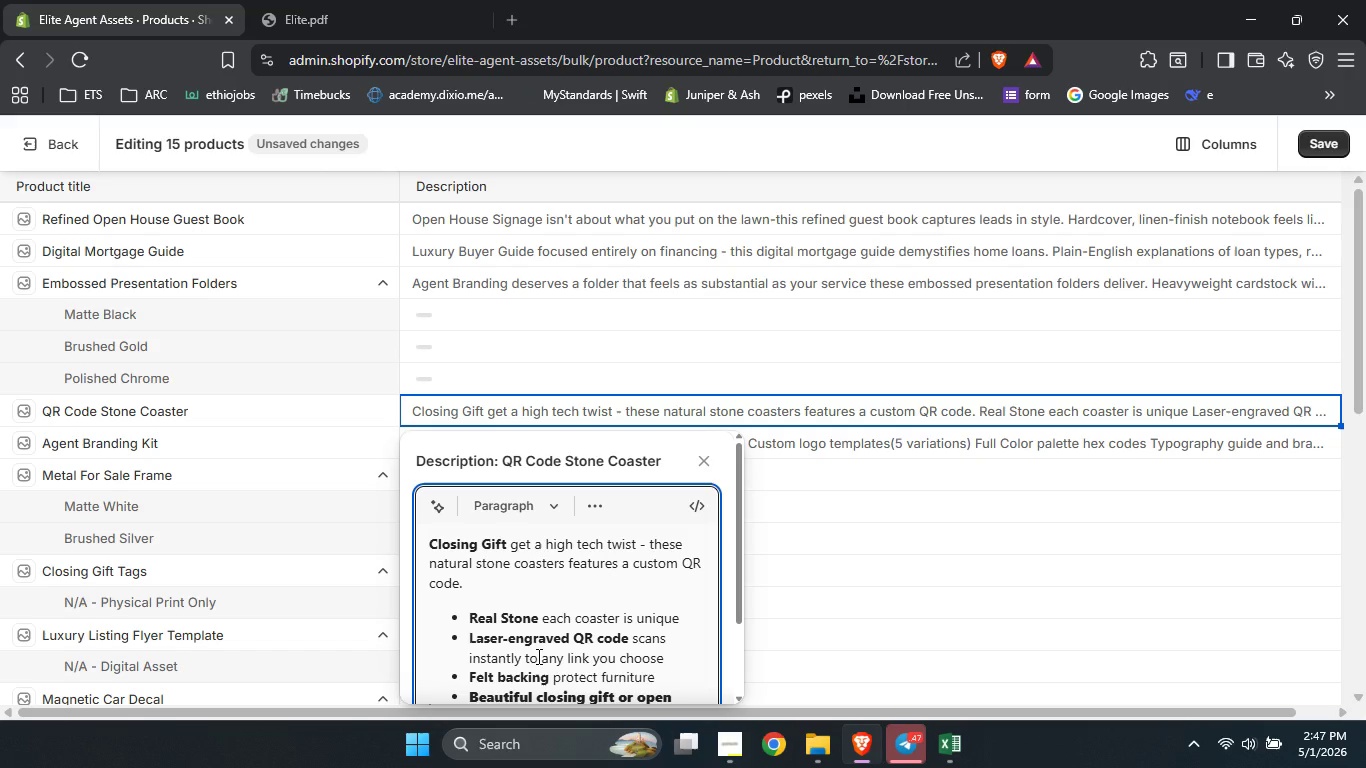 
scroll: coordinate [538, 646], scroll_direction: down, amount: 7.0
 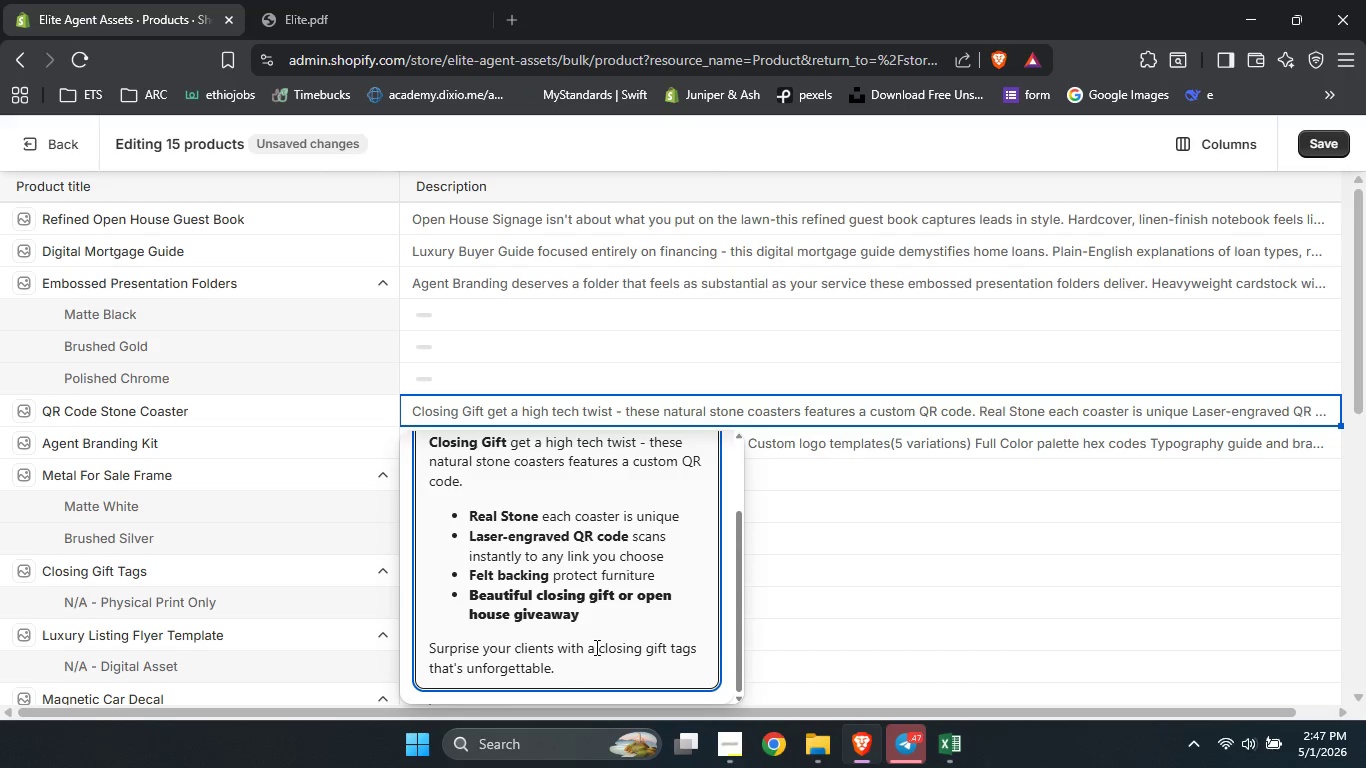 
left_click_drag(start_coordinate=[599, 648], to_coordinate=[698, 652])
 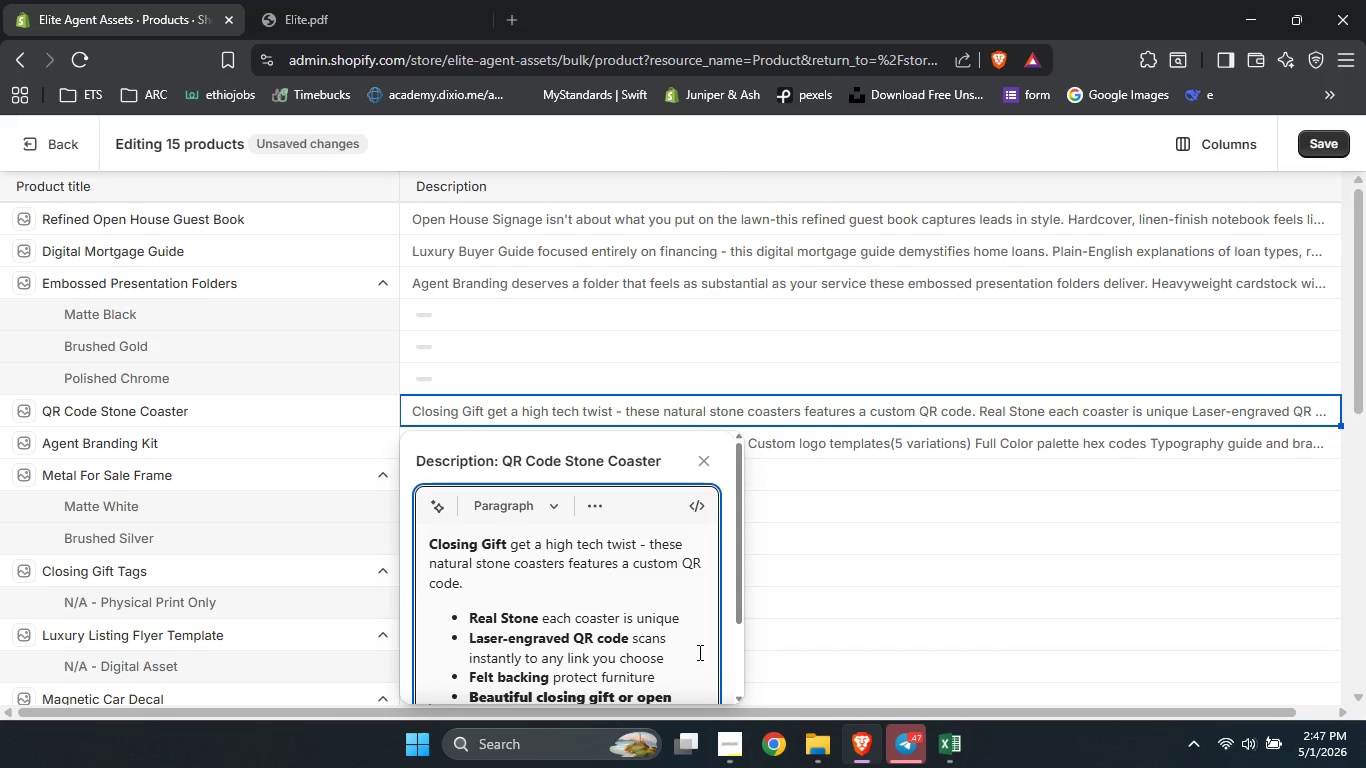 
key(Control+B)
 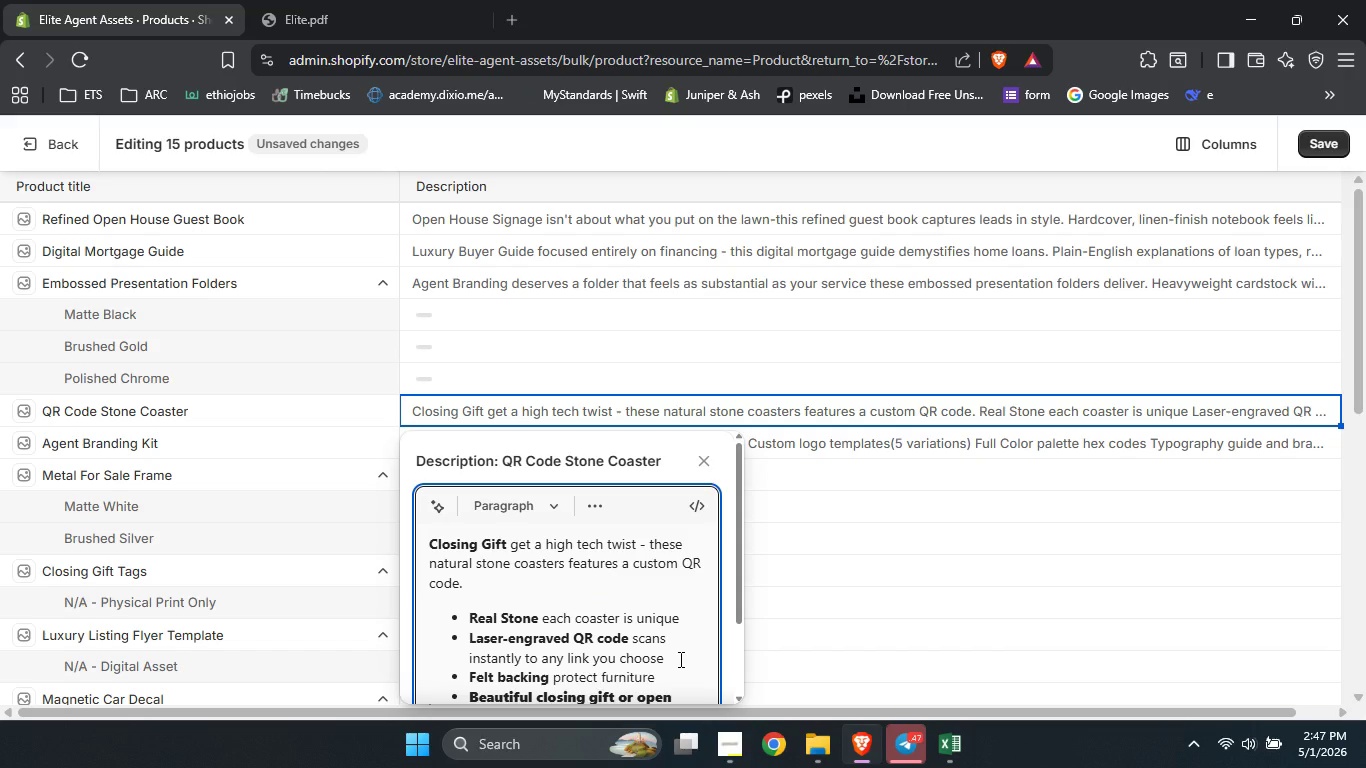 
key(ArrowDown)
 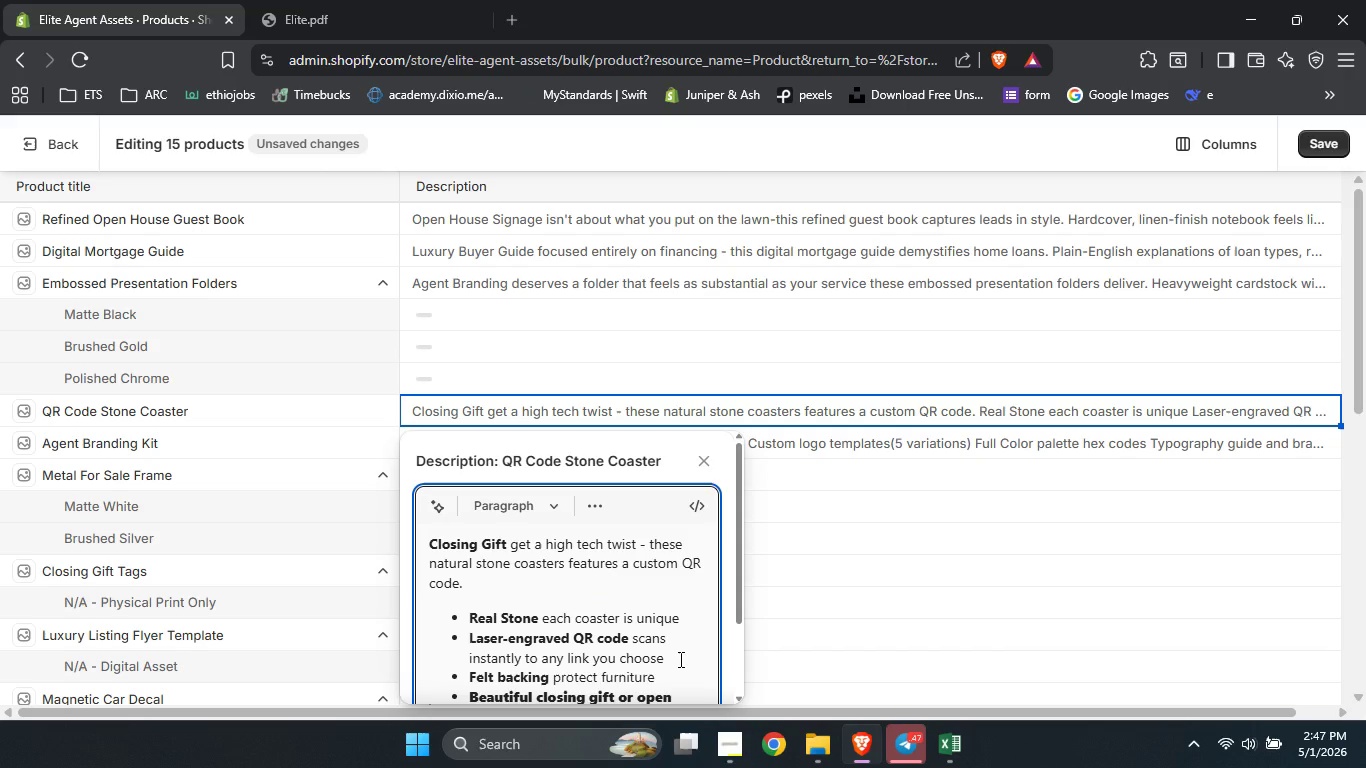 
key(ArrowDown)
 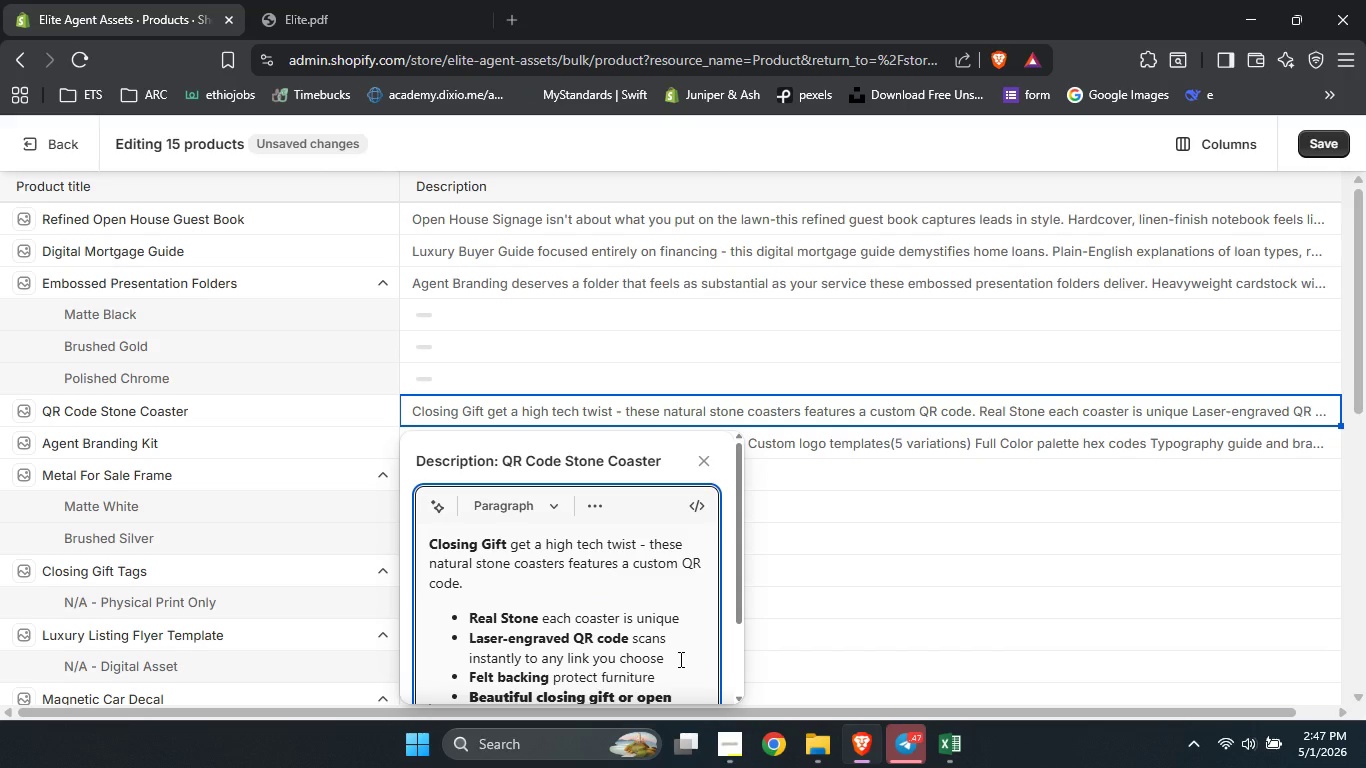 
scroll: coordinate [679, 659], scroll_direction: down, amount: 8.0
 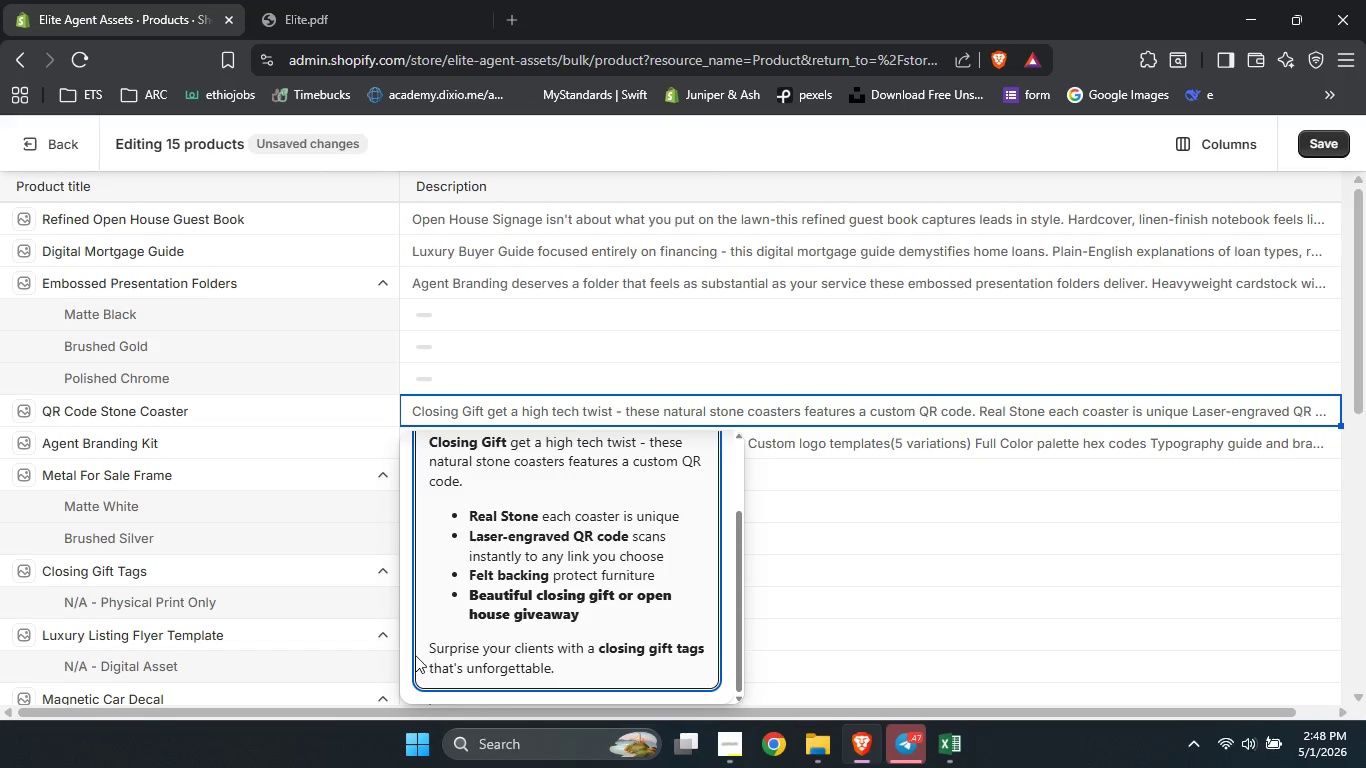 
left_click([468, 667])
 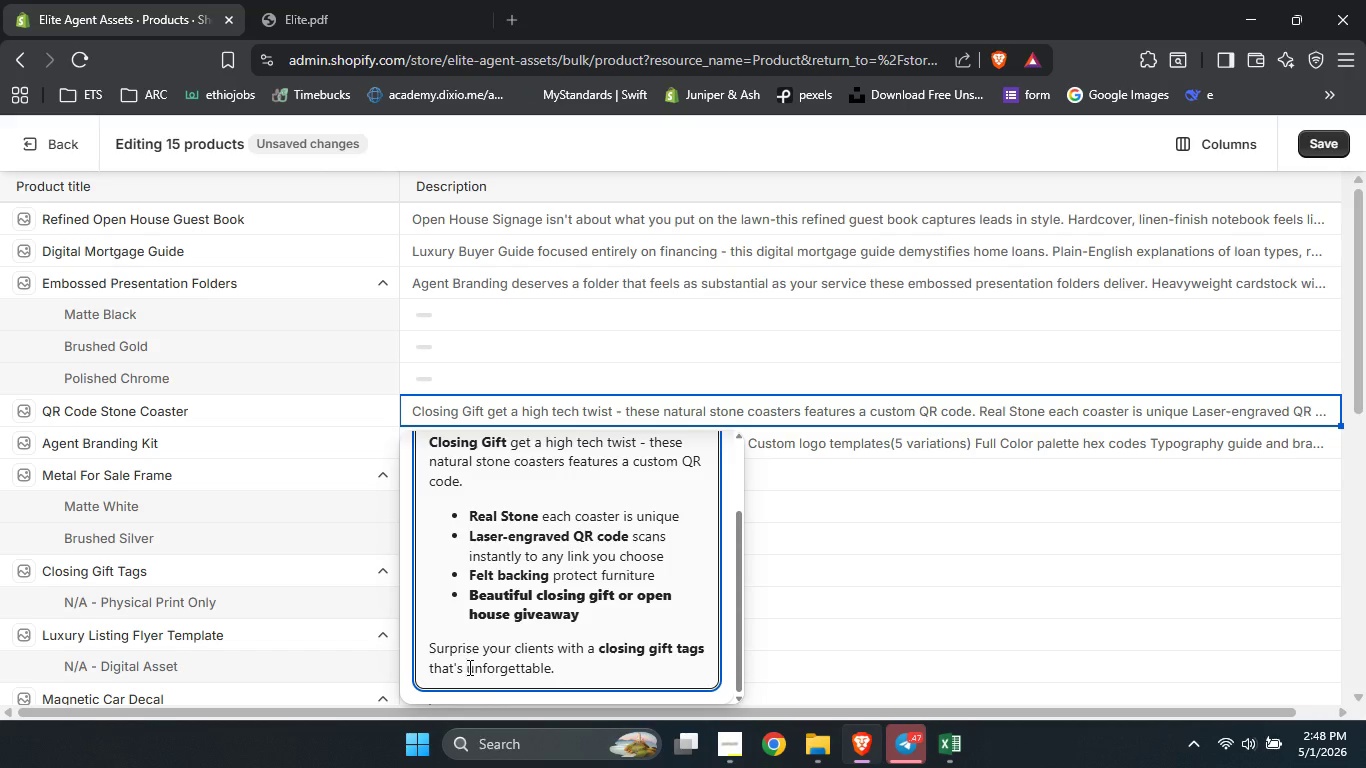 
key(ArrowLeft)
 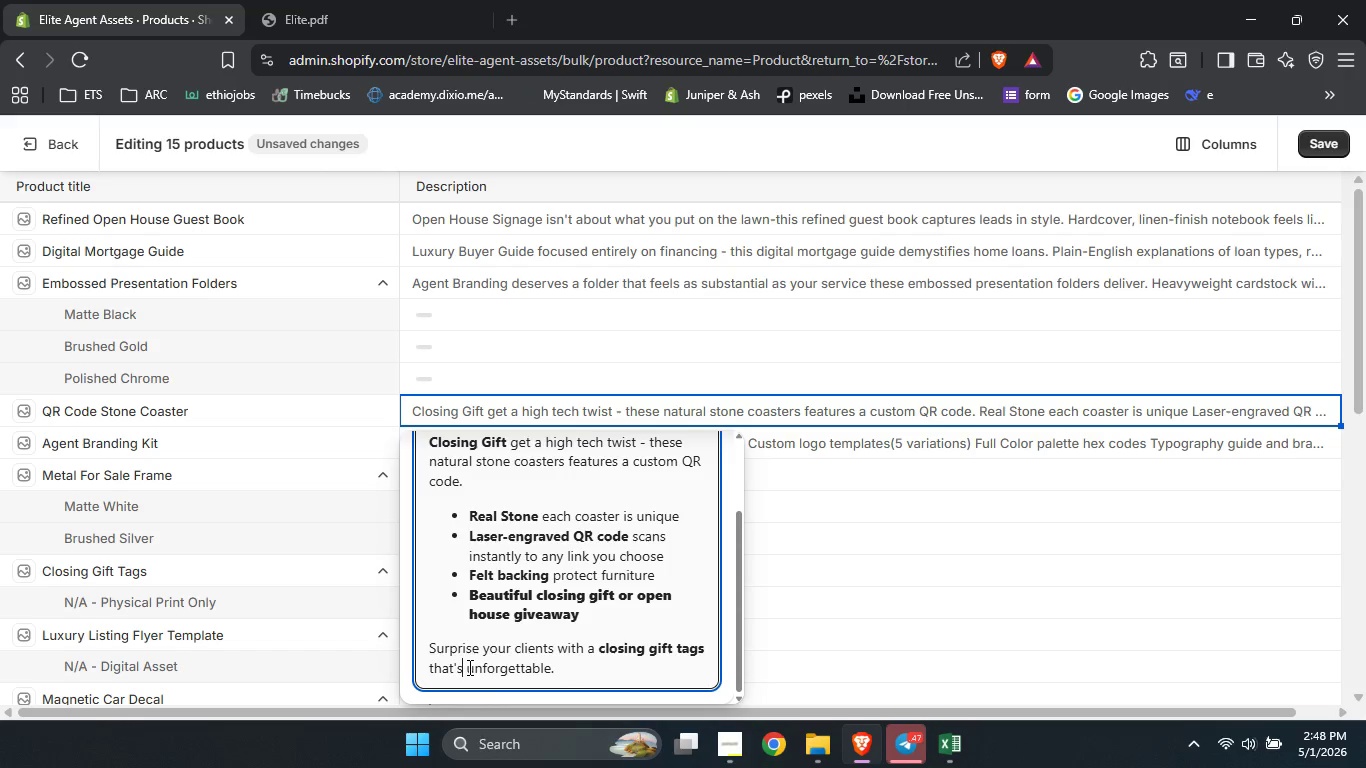 
key(Backspace)
key(Backspace)
type( are )
 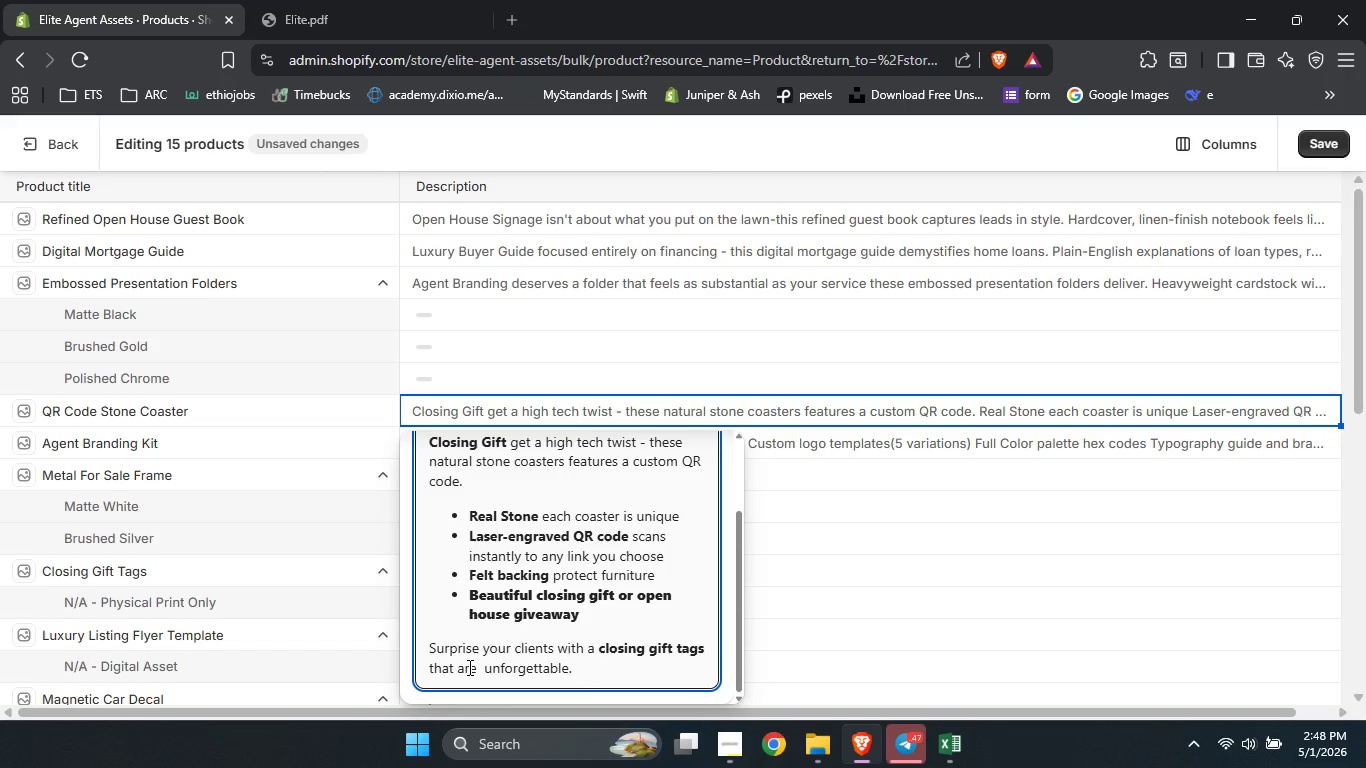 
key(ArrowRight)
 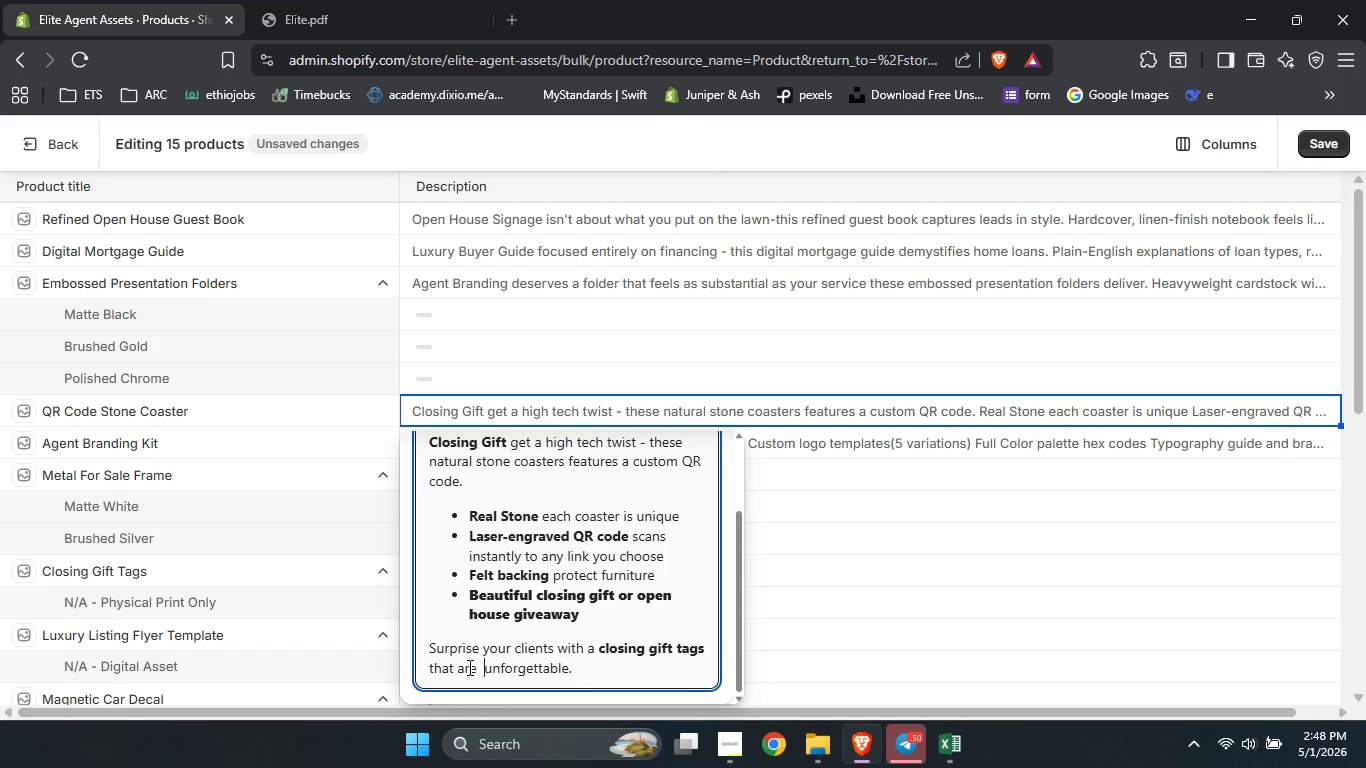 
hold_key(key=ArrowRight, duration=0.88)
 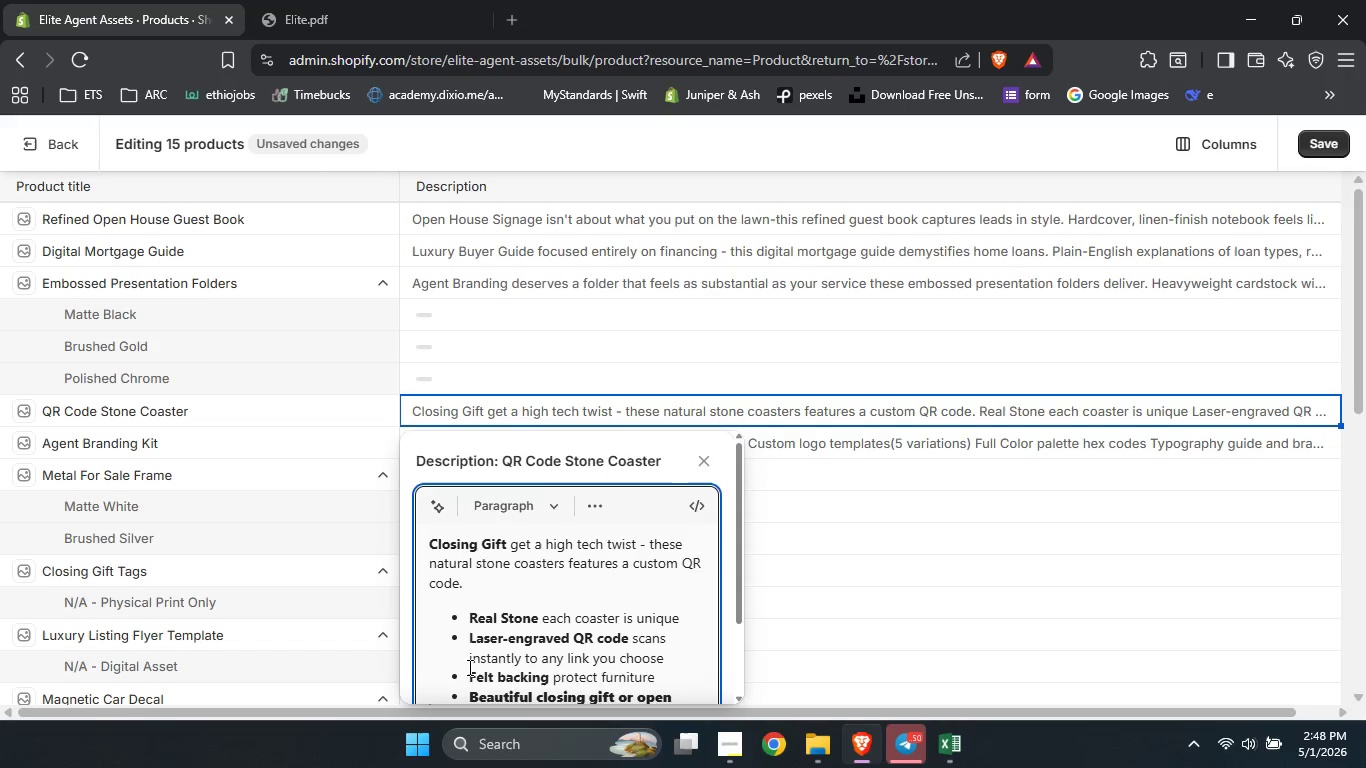 
key(Shift+ArrowRight)
 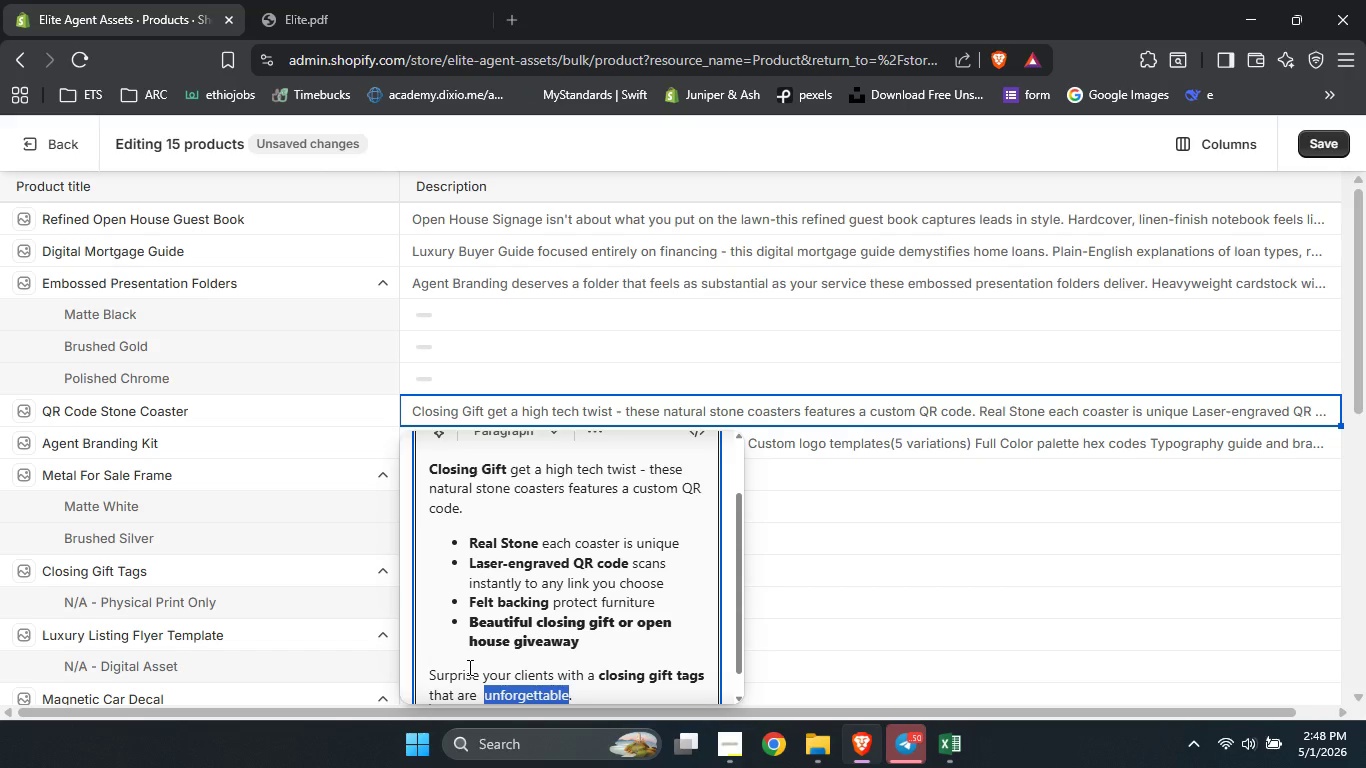 
key(Shift+ArrowRight)
 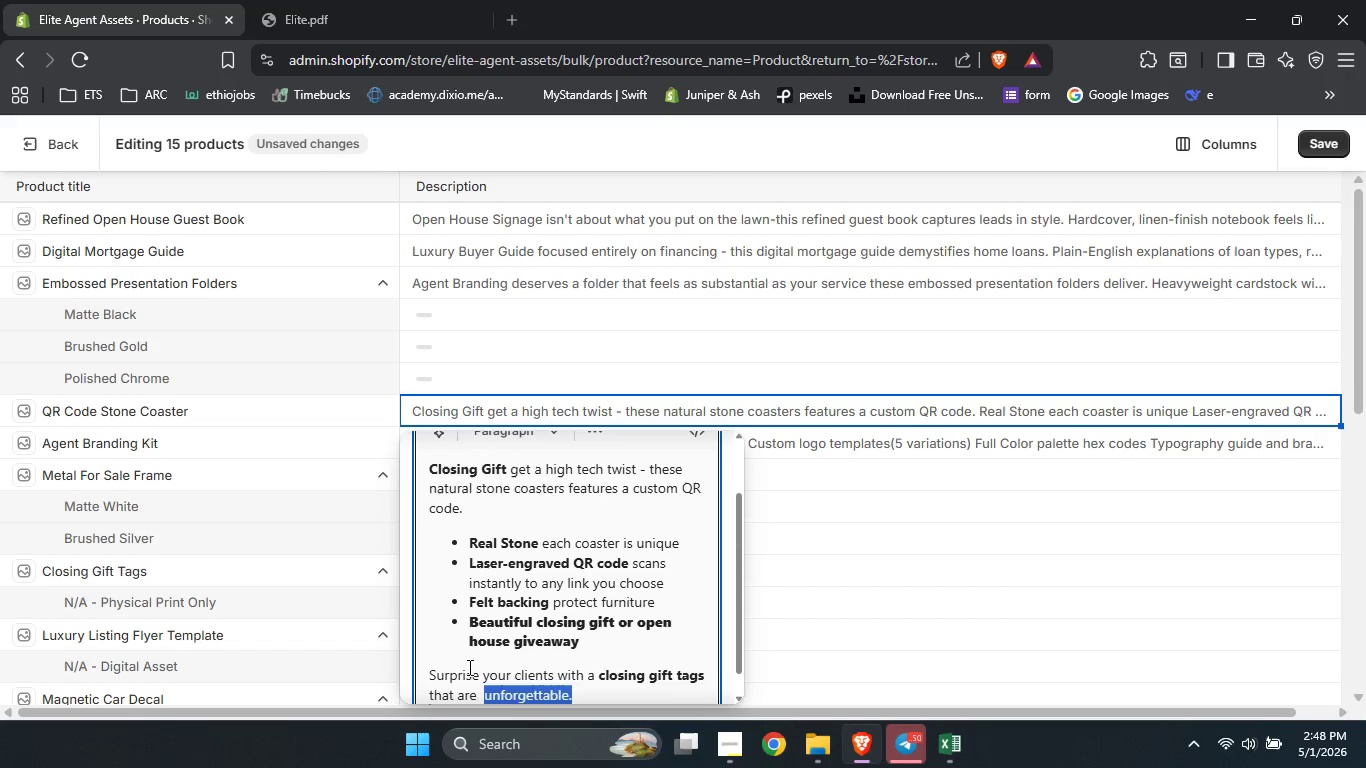 
key(Backspace)
key(Backspace)
type(actually useful and memorable. Order A)
key(Backspace)
type(a set and watch then)
key(Backspace)
type(m share your QT)
key(Backspace)
type(R code with friends.)
 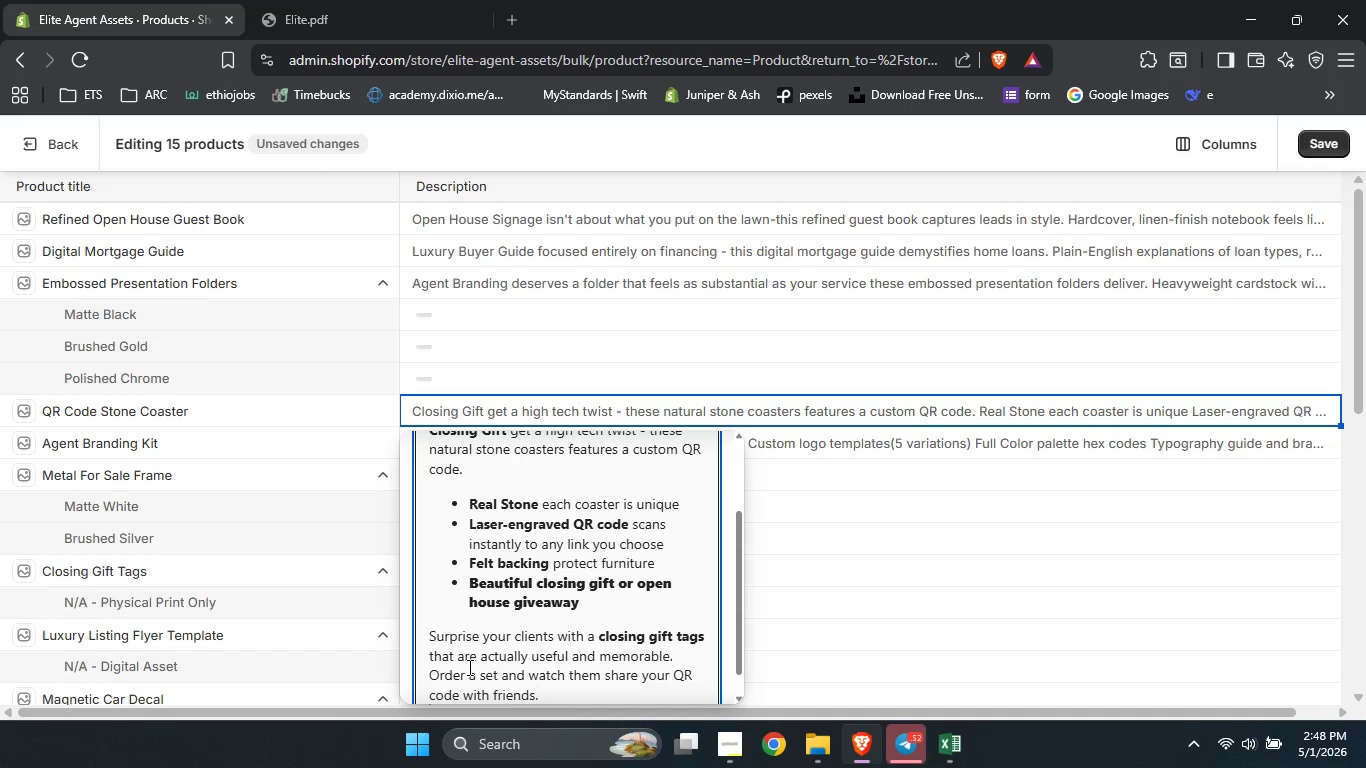 
left_click([776, 451])
 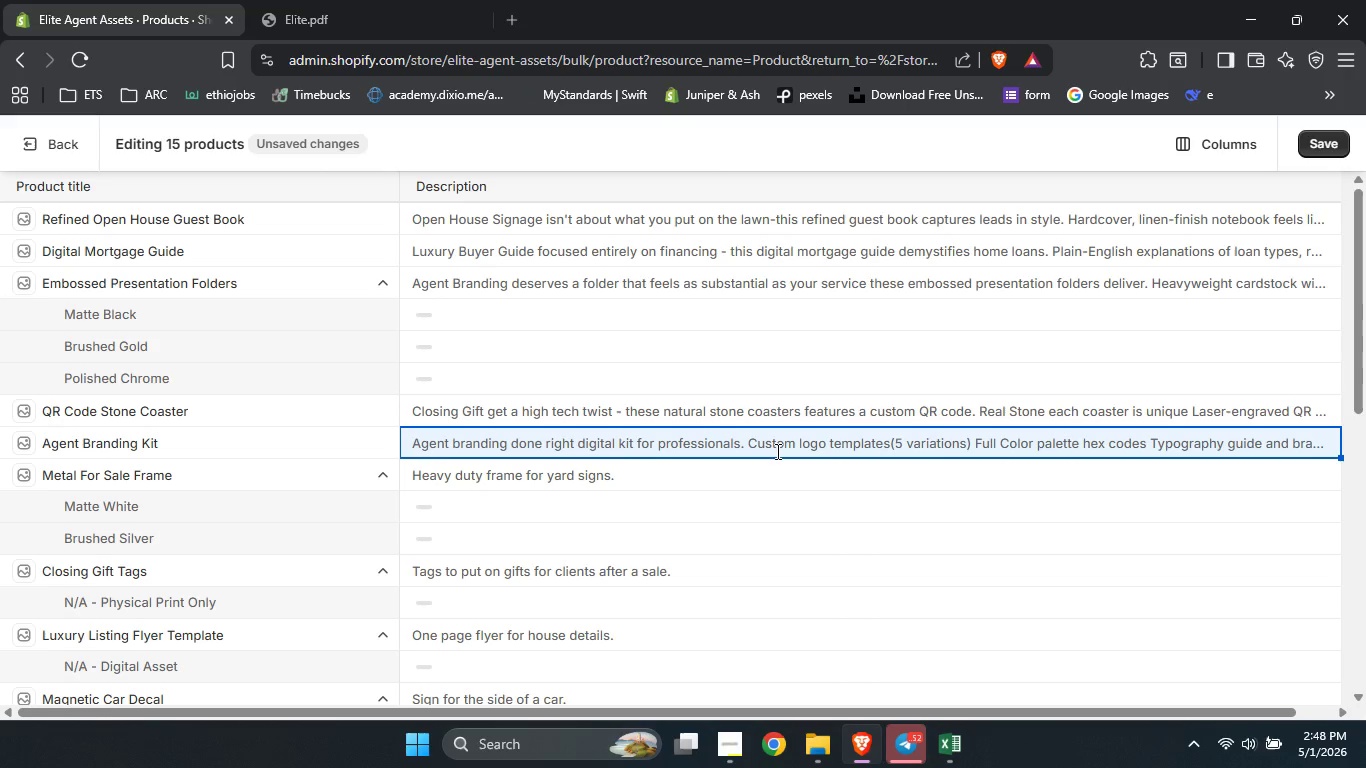 
scroll: coordinate [776, 451], scroll_direction: none, amount: 0.0
 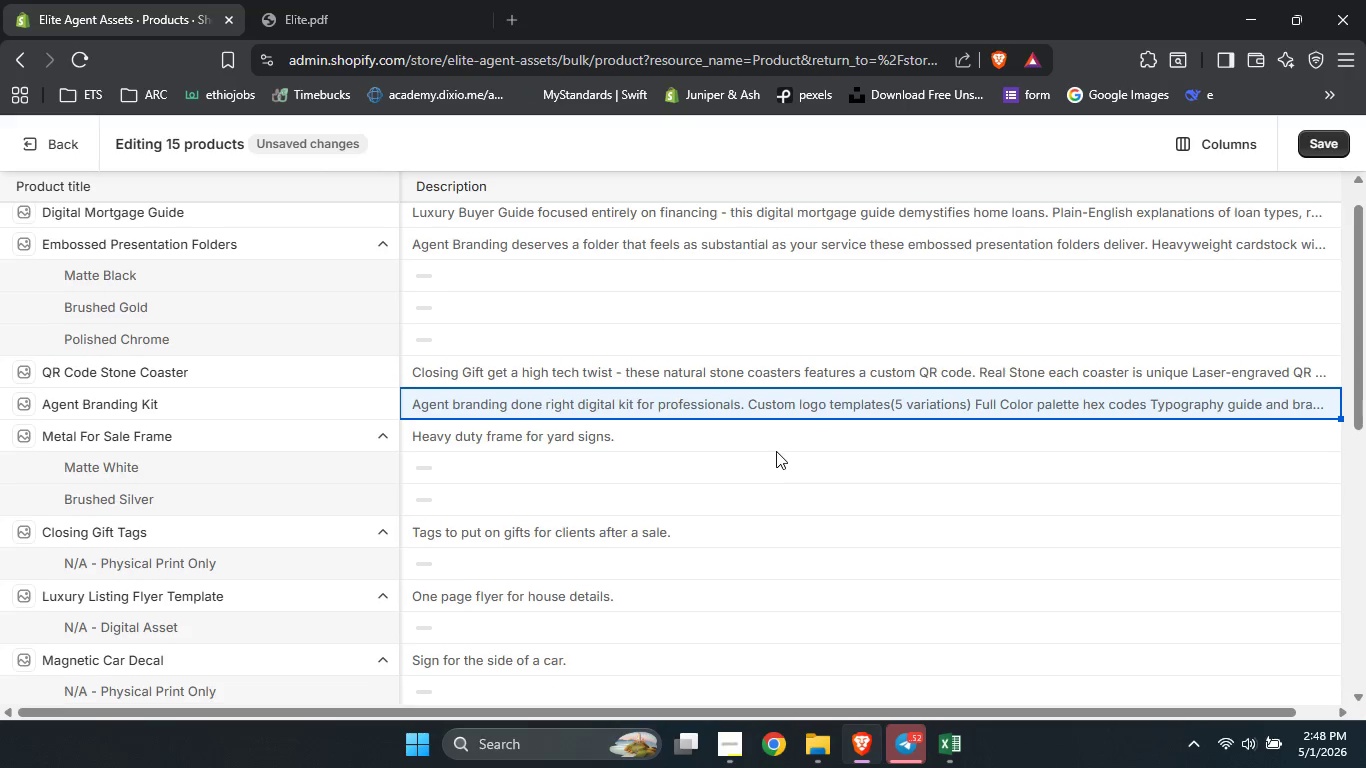 
scroll: coordinate [776, 451], scroll_direction: down, amount: 1.0
 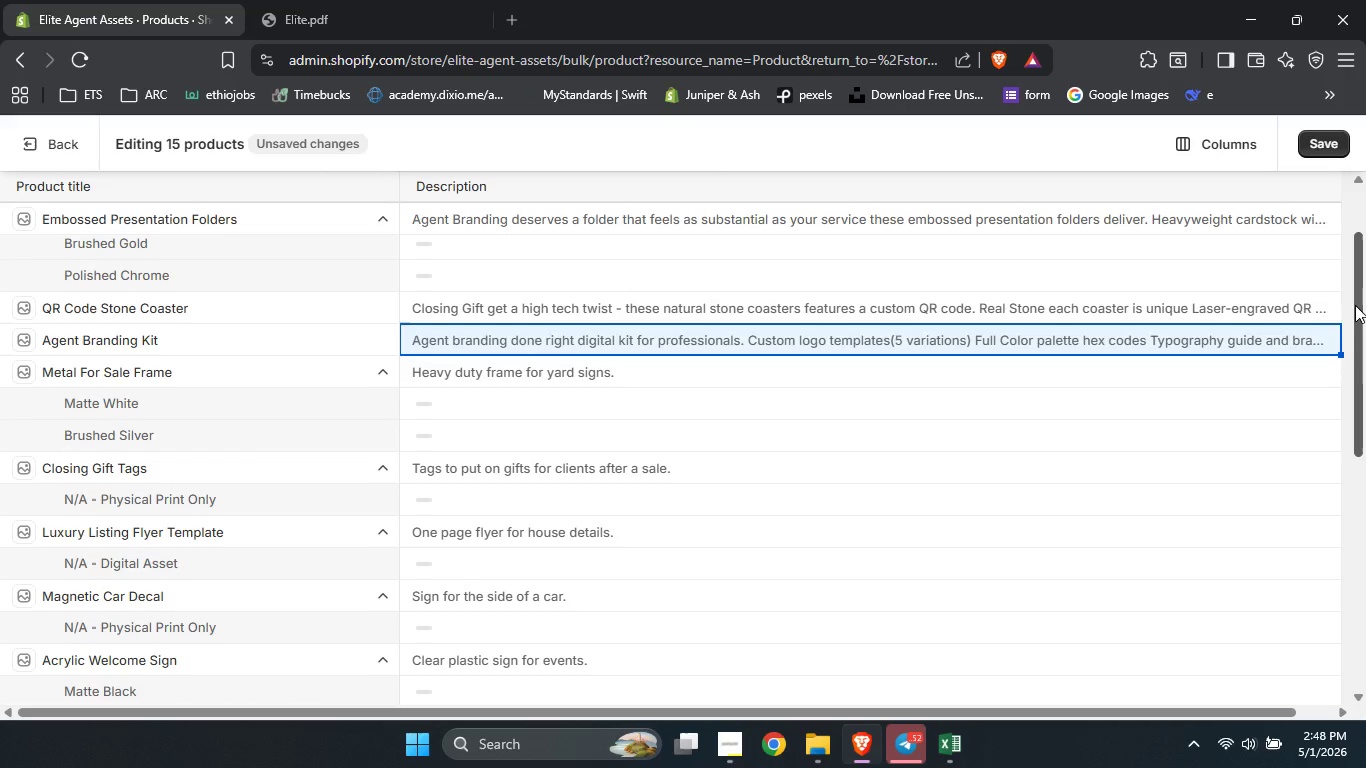 
left_click_drag(start_coordinate=[1356, 305], to_coordinate=[1356, 336])
 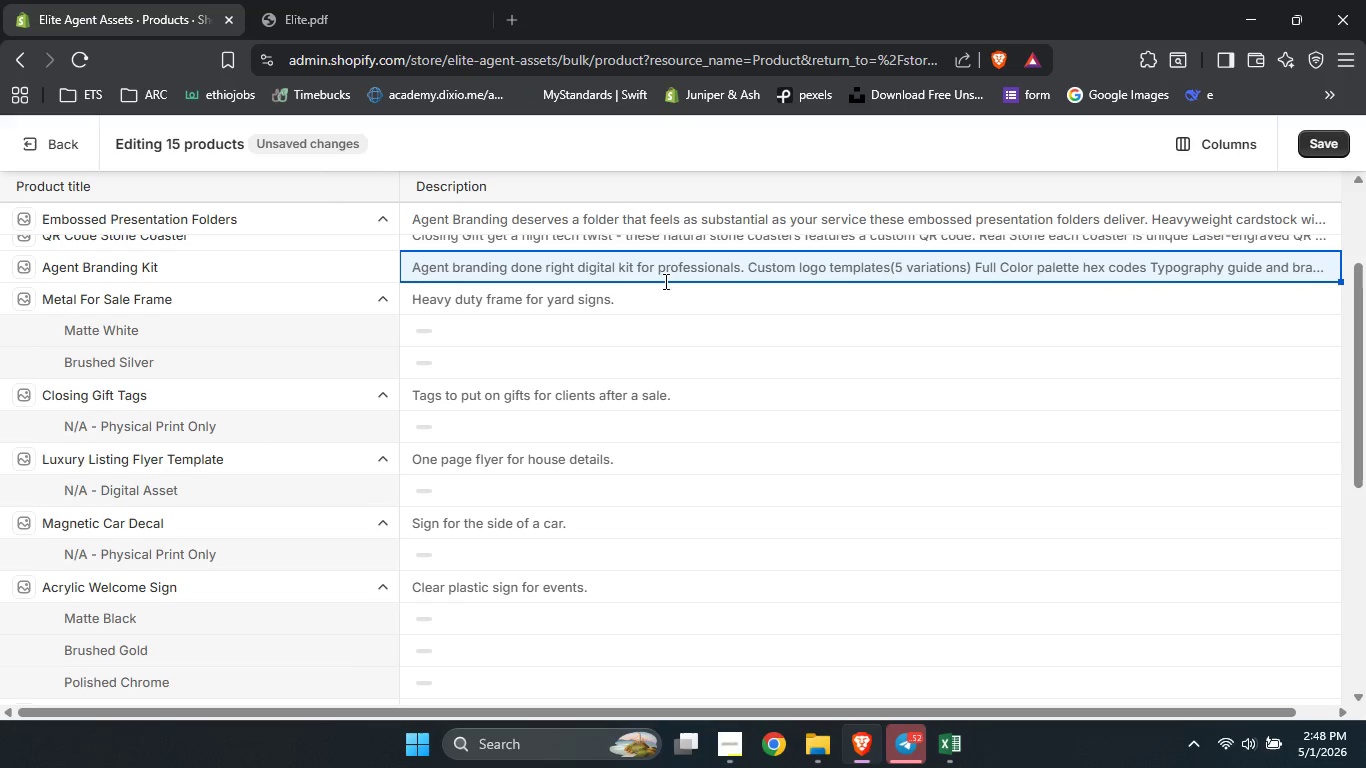 
left_click([664, 276])
 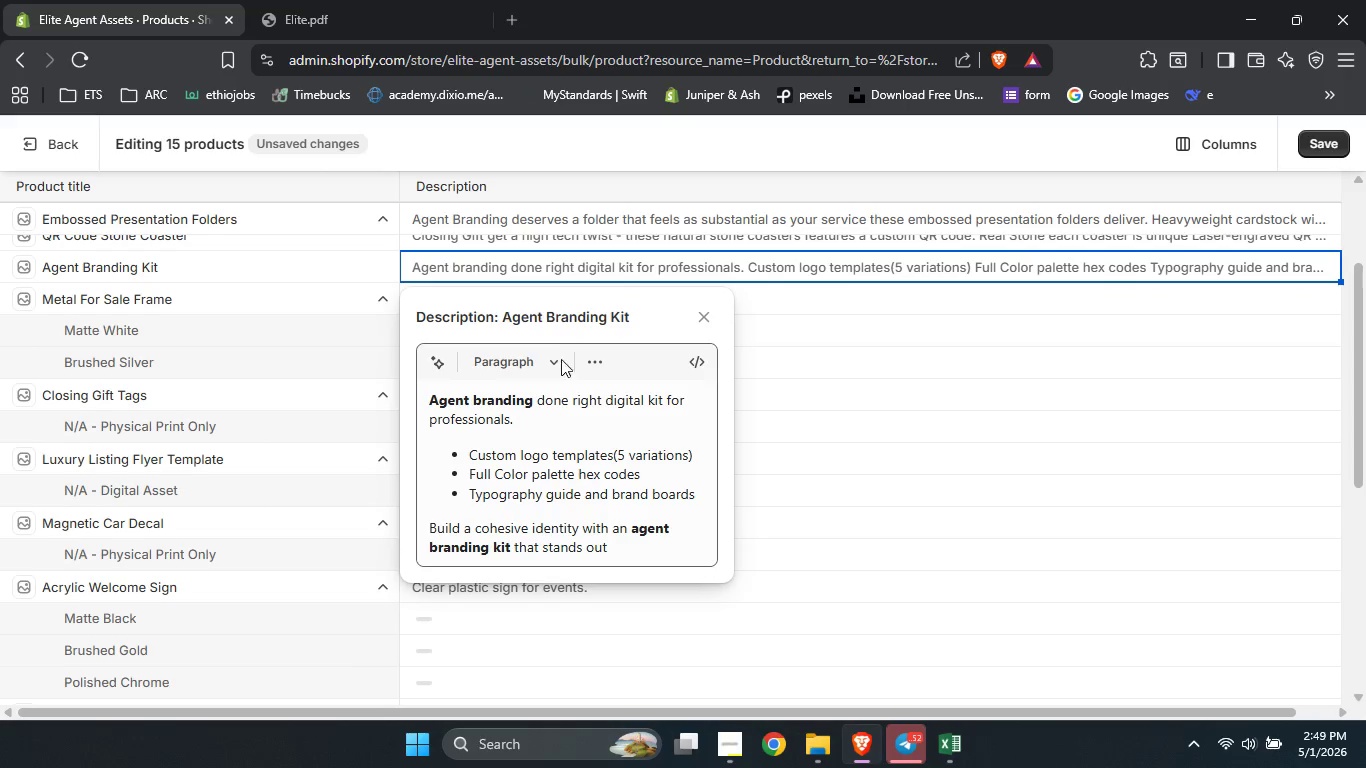 
wait(5.86)
 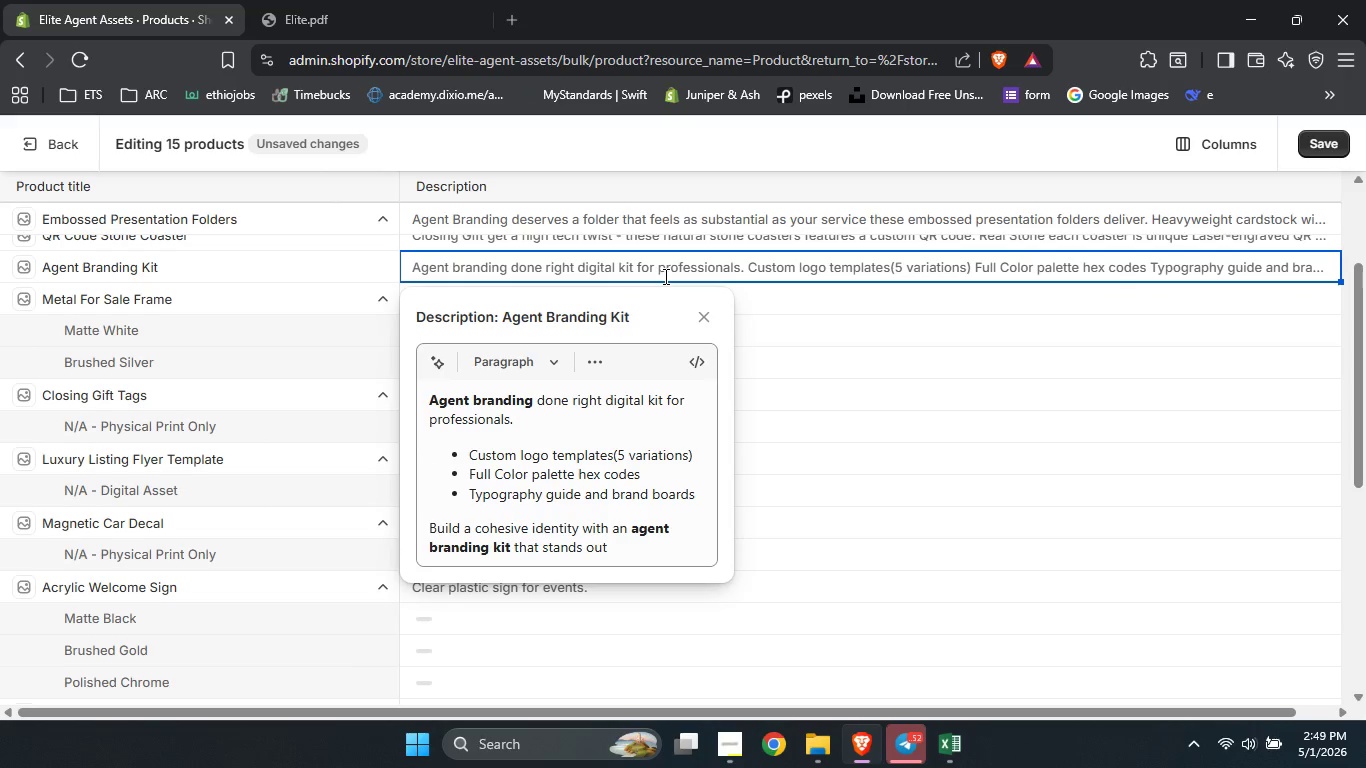 
left_click_drag(start_coordinate=[536, 394], to_coordinate=[551, 422])
 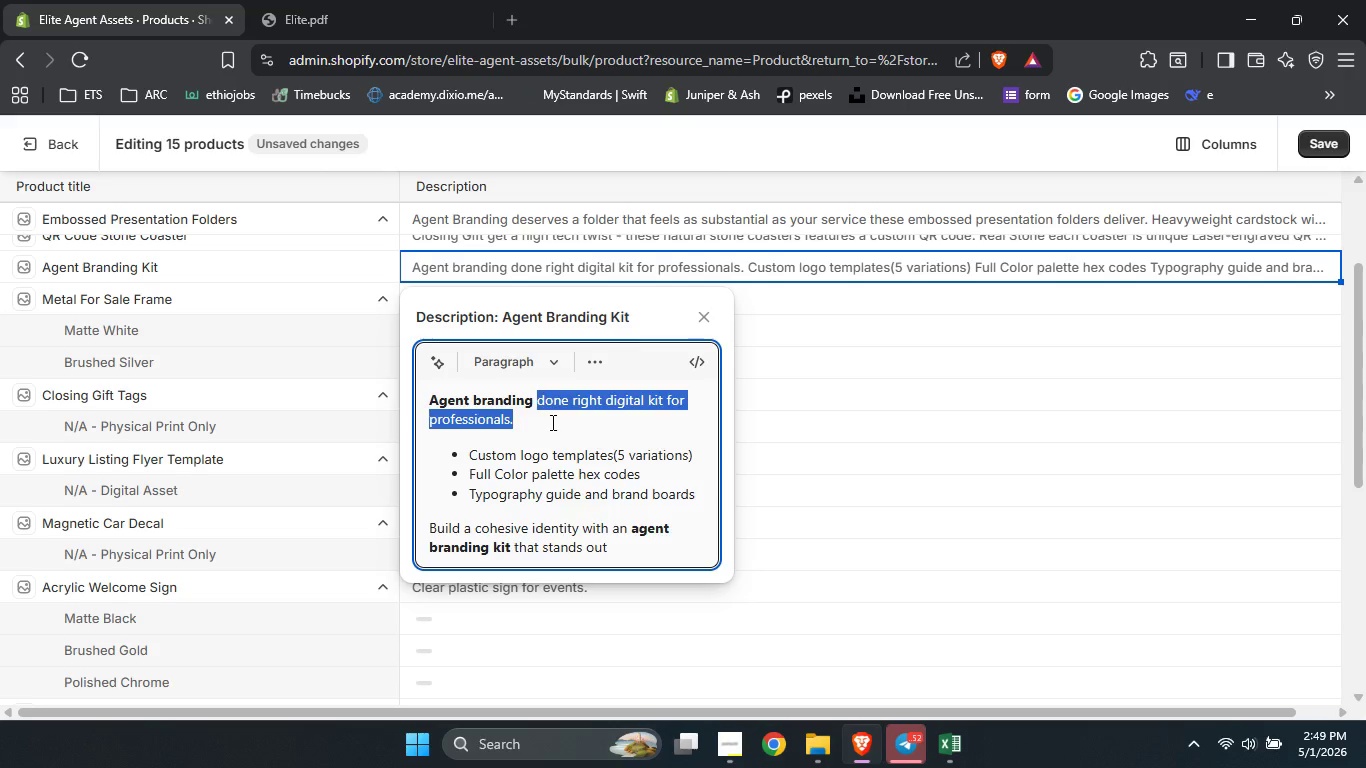 
type(from the ground up - this digital kit goves )
 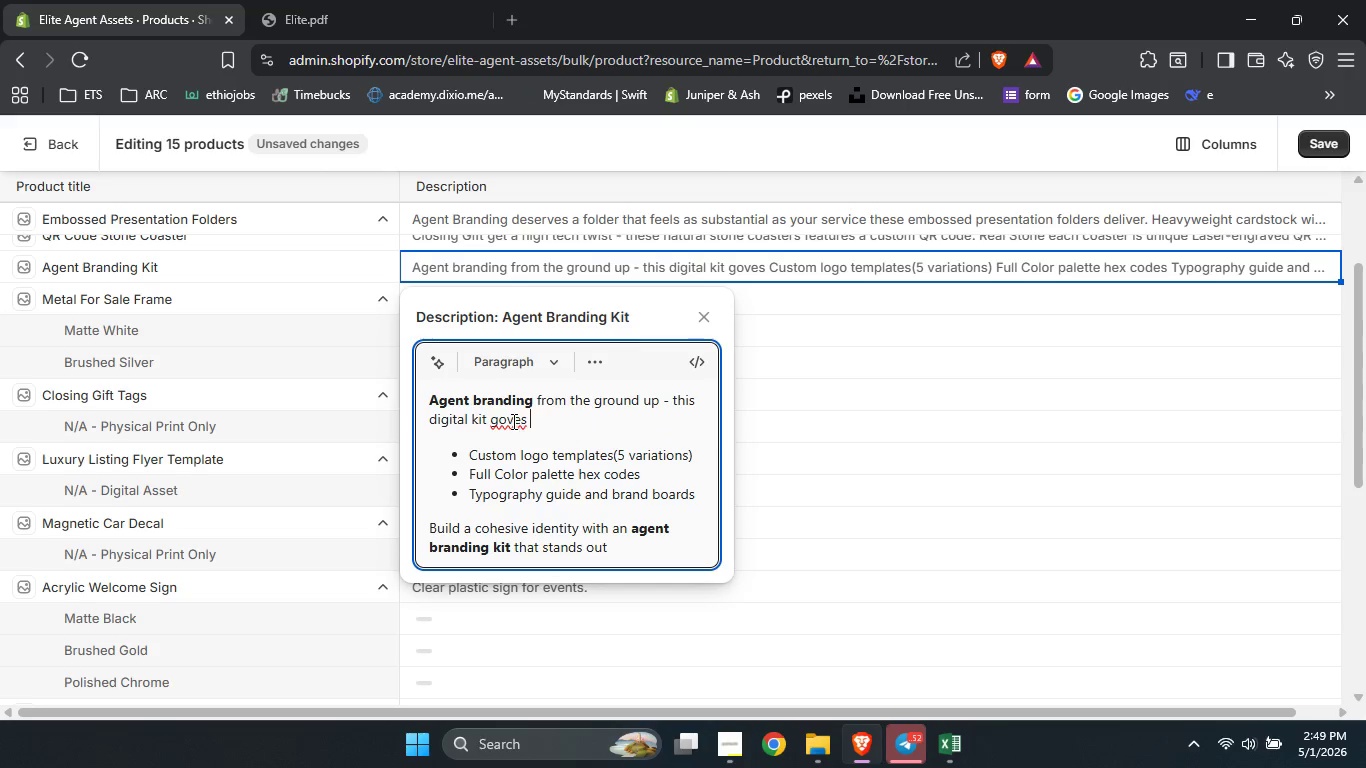 
left_click([507, 421])
 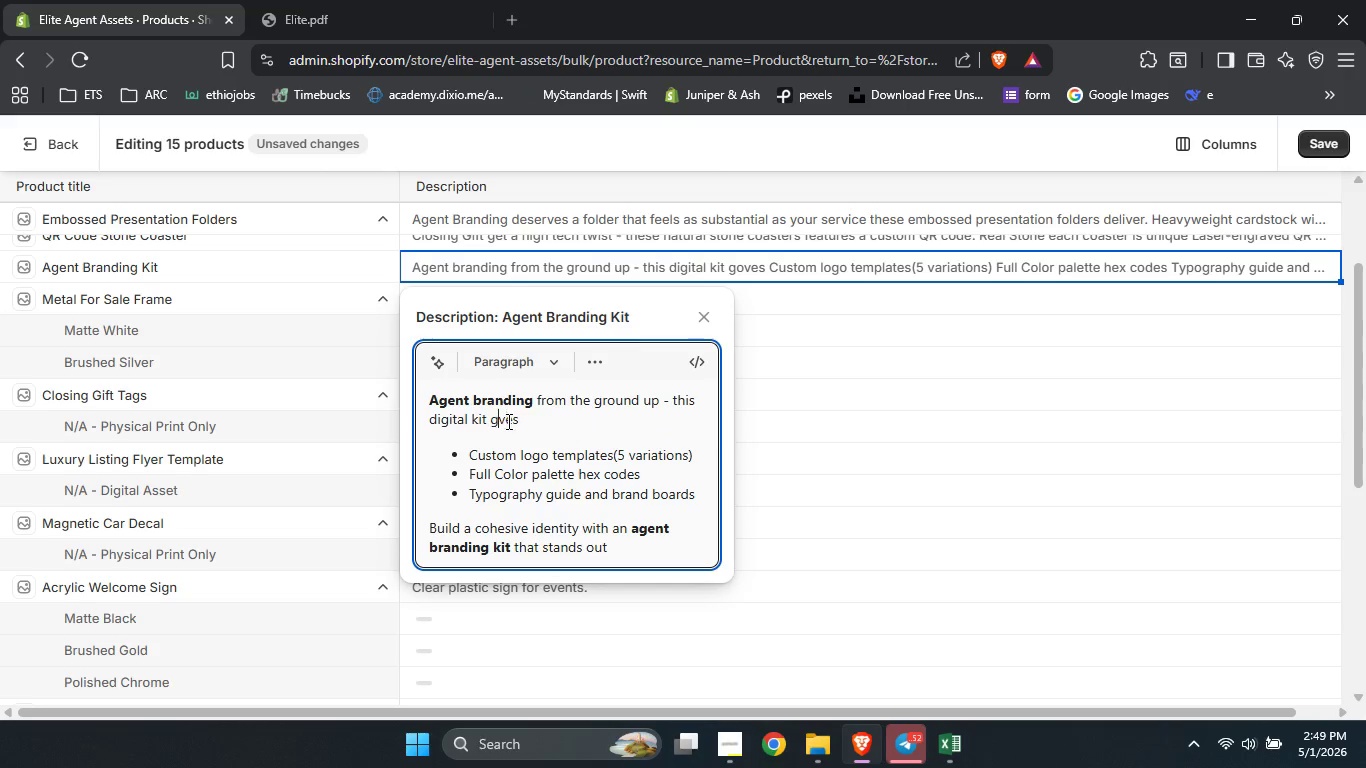 
key(Backspace)
 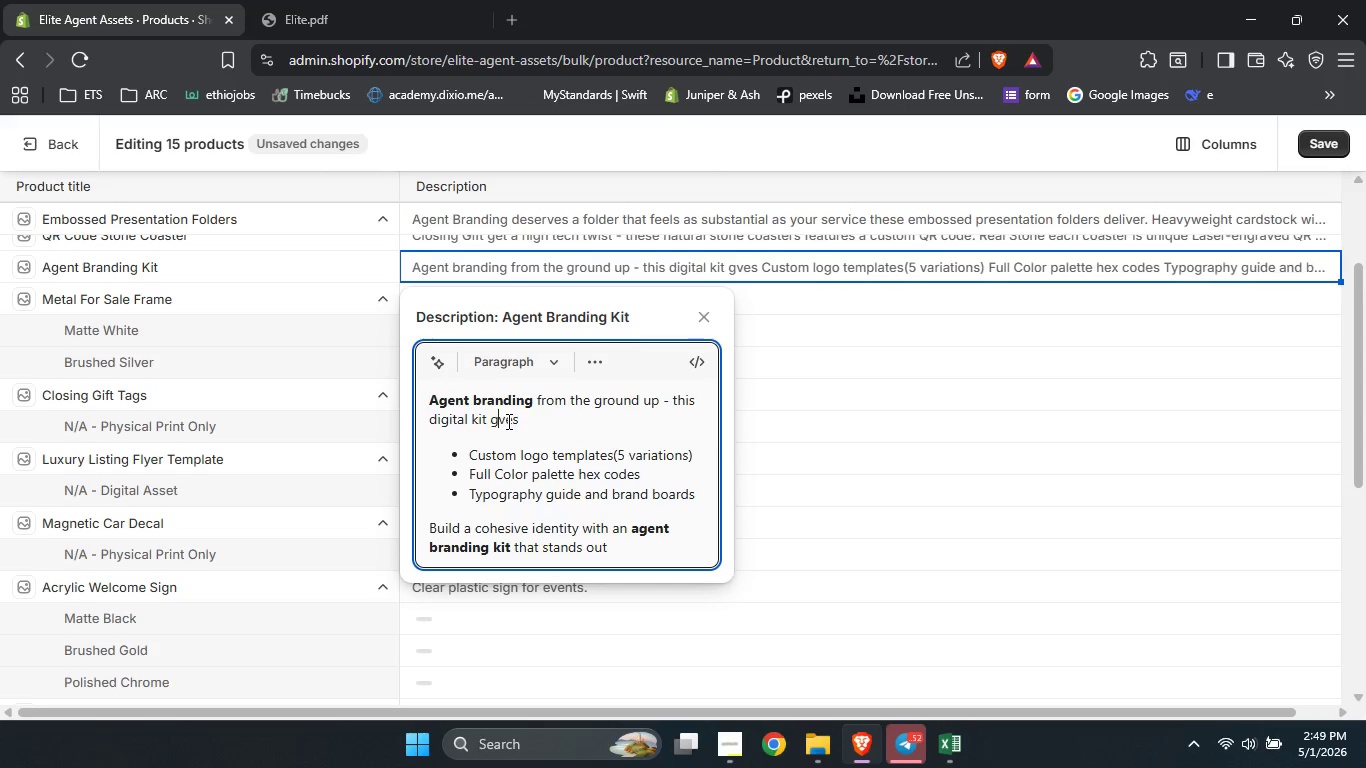 
key(I)
 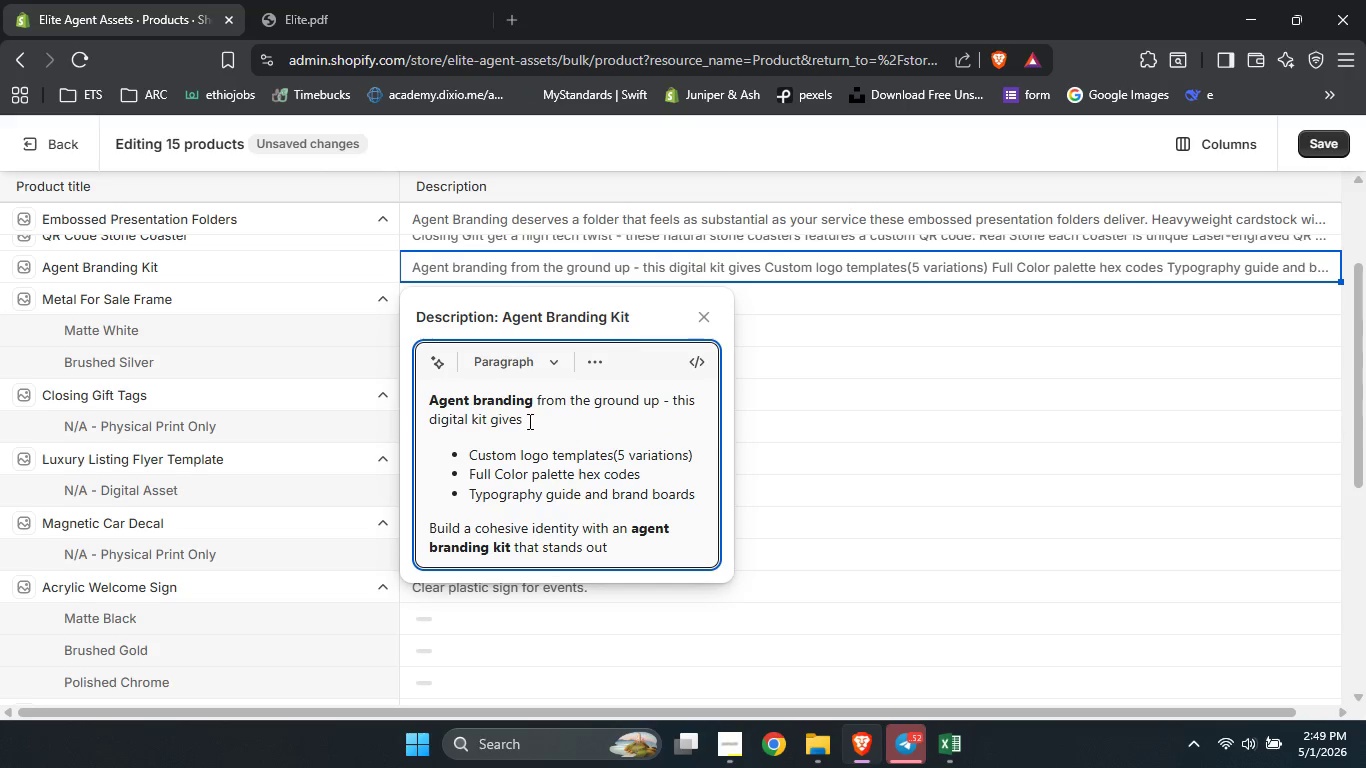 
left_click([528, 421])
 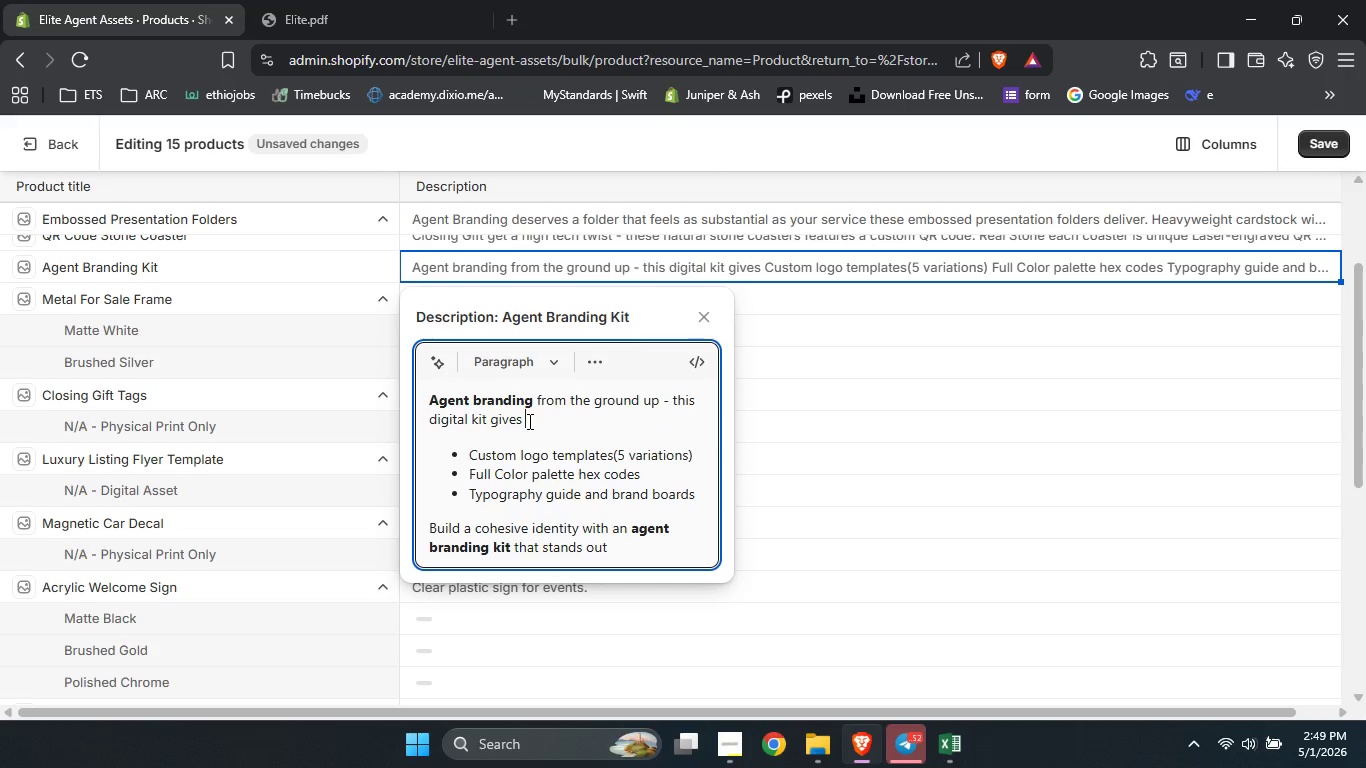 
type(you everythinh)
key(Backspace)
type(g to build  )
key(Backspace)
type(a chosive luxury identity.)
 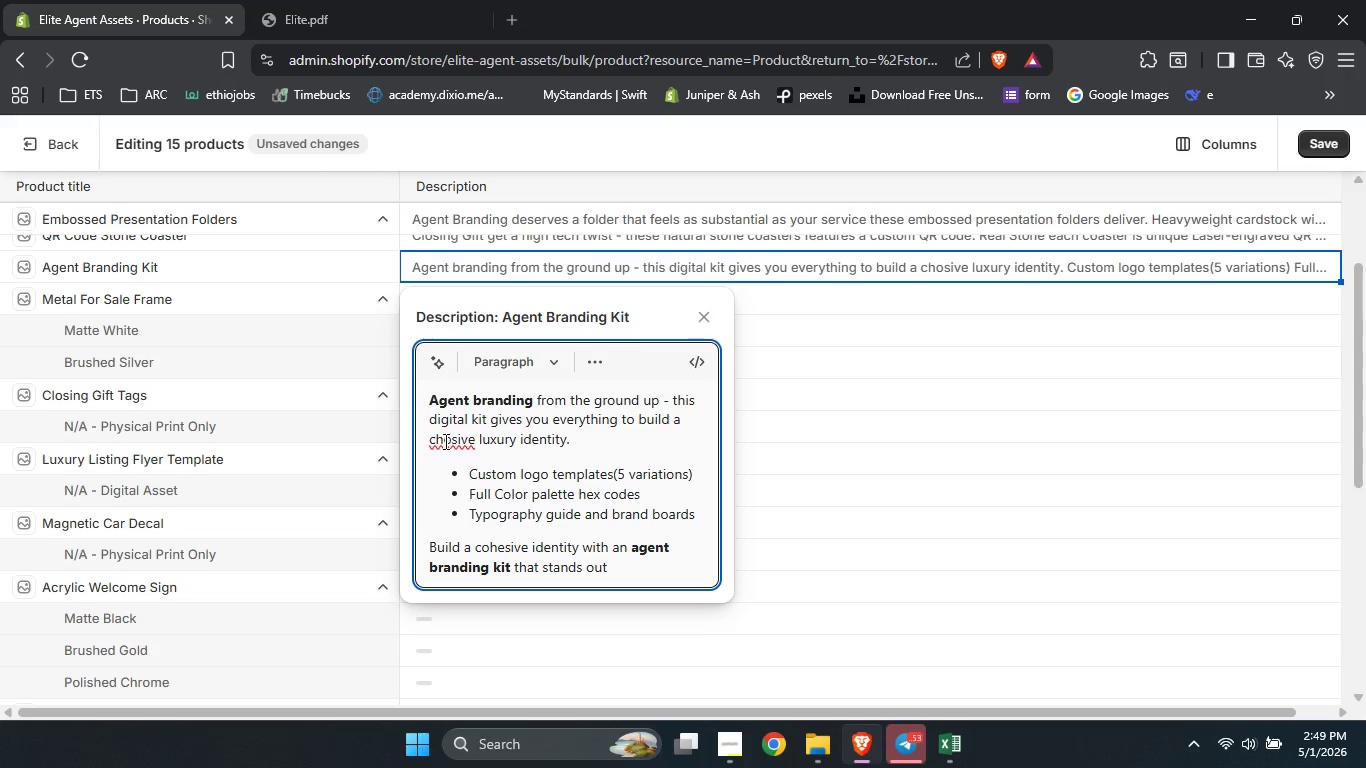 
double_click([444, 439])
 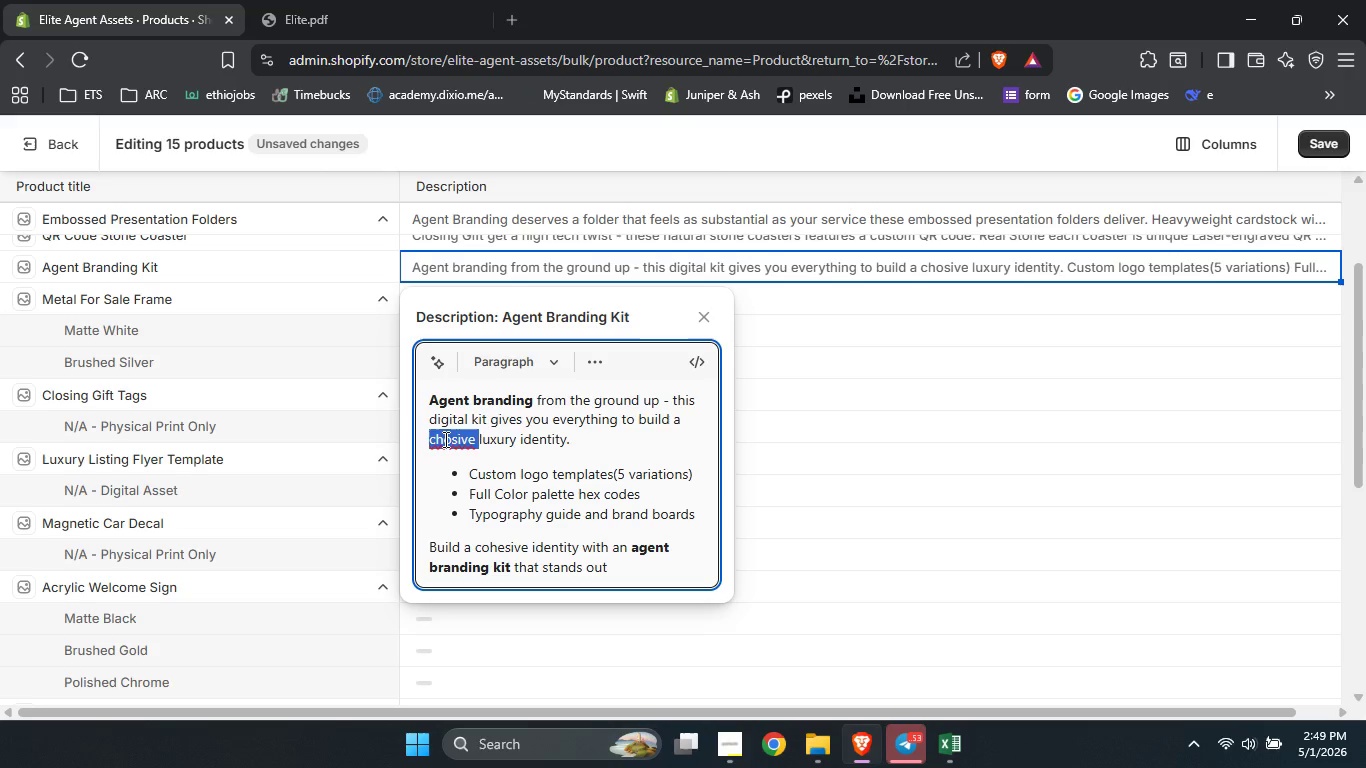 
type(cohesive )
 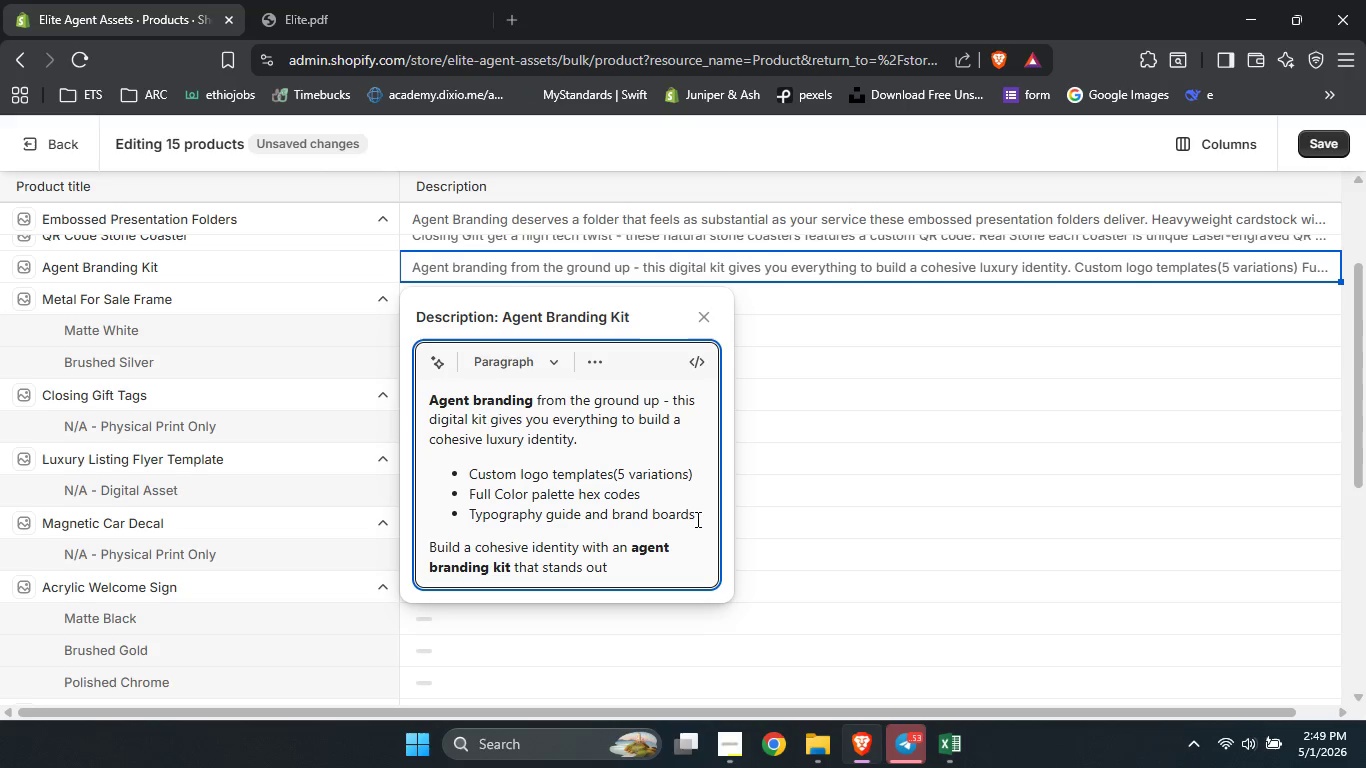 
left_click_drag(start_coordinate=[703, 519], to_coordinate=[472, 475])
 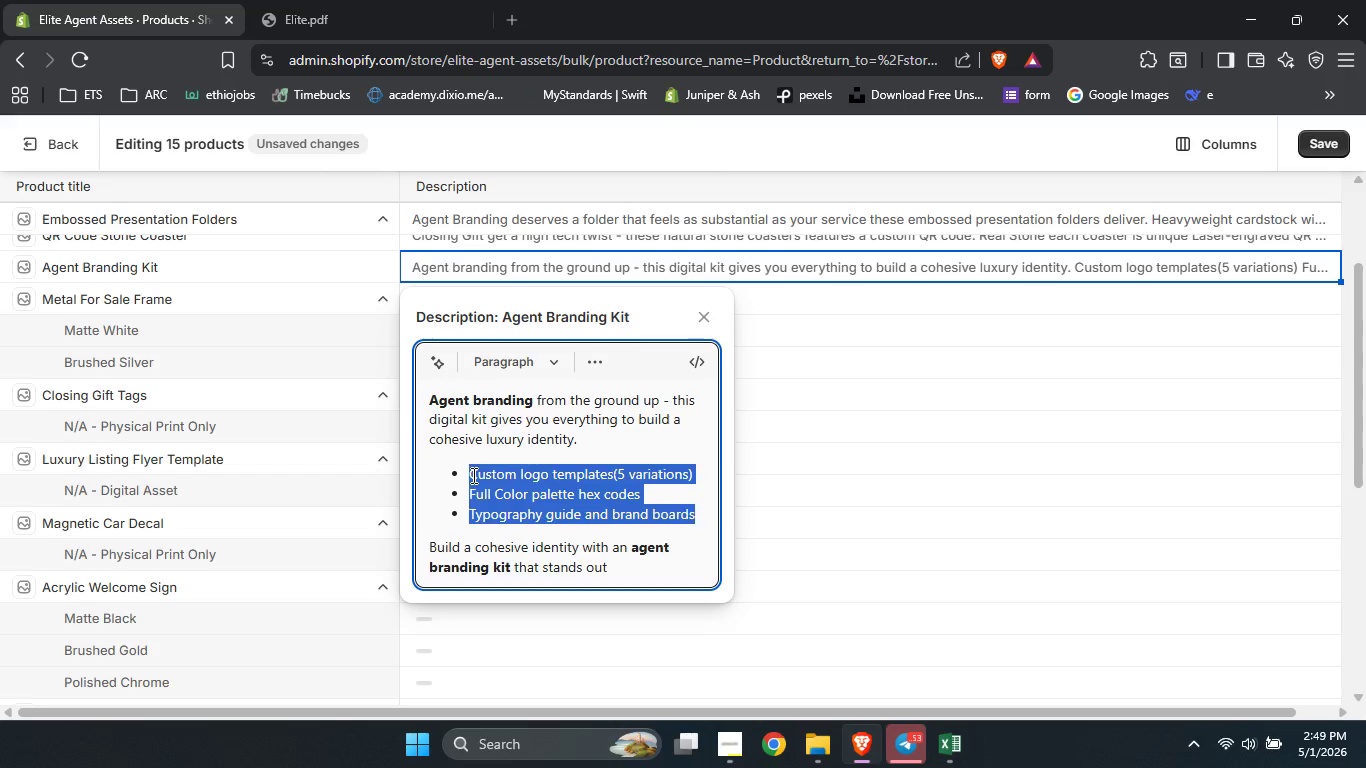 
type(5 logo teml)
key(Backspace)
type(plates ())
 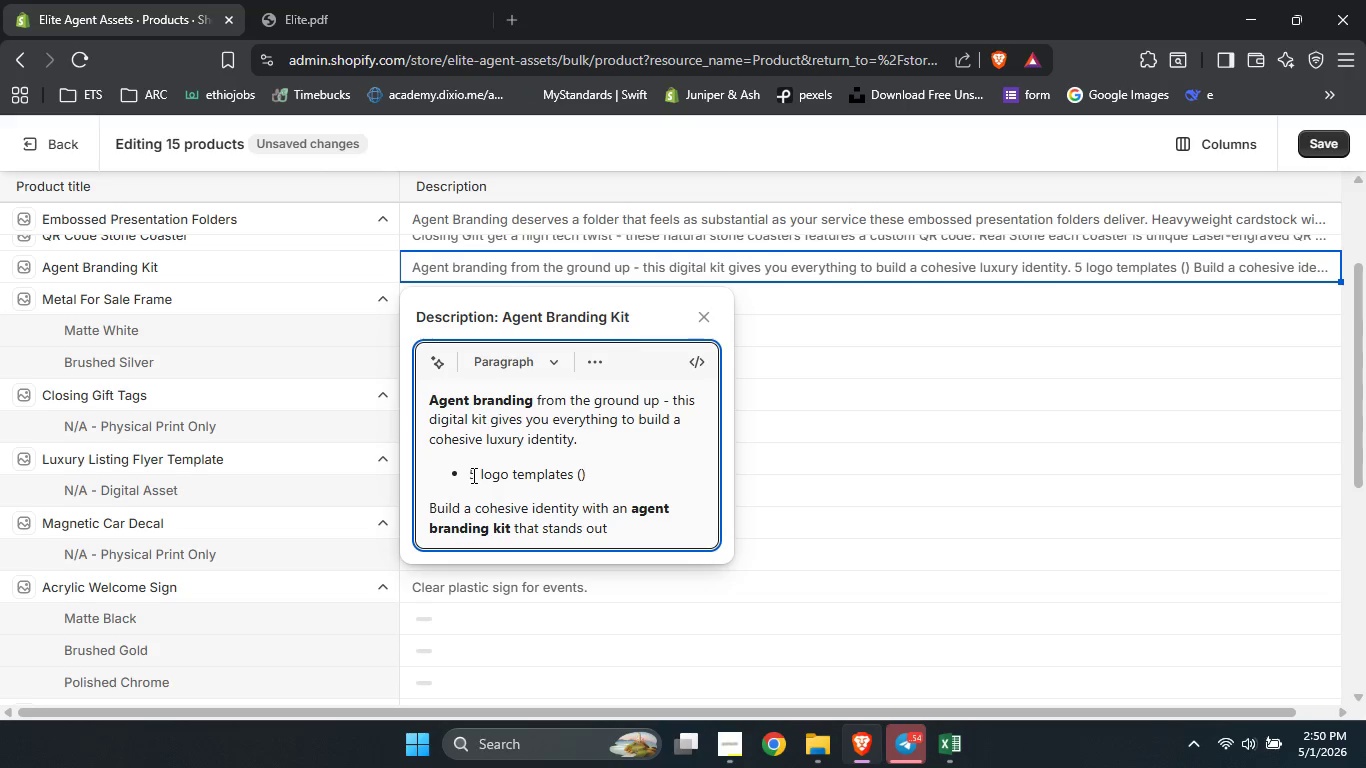 
key(Shift+ArrowLeft)
 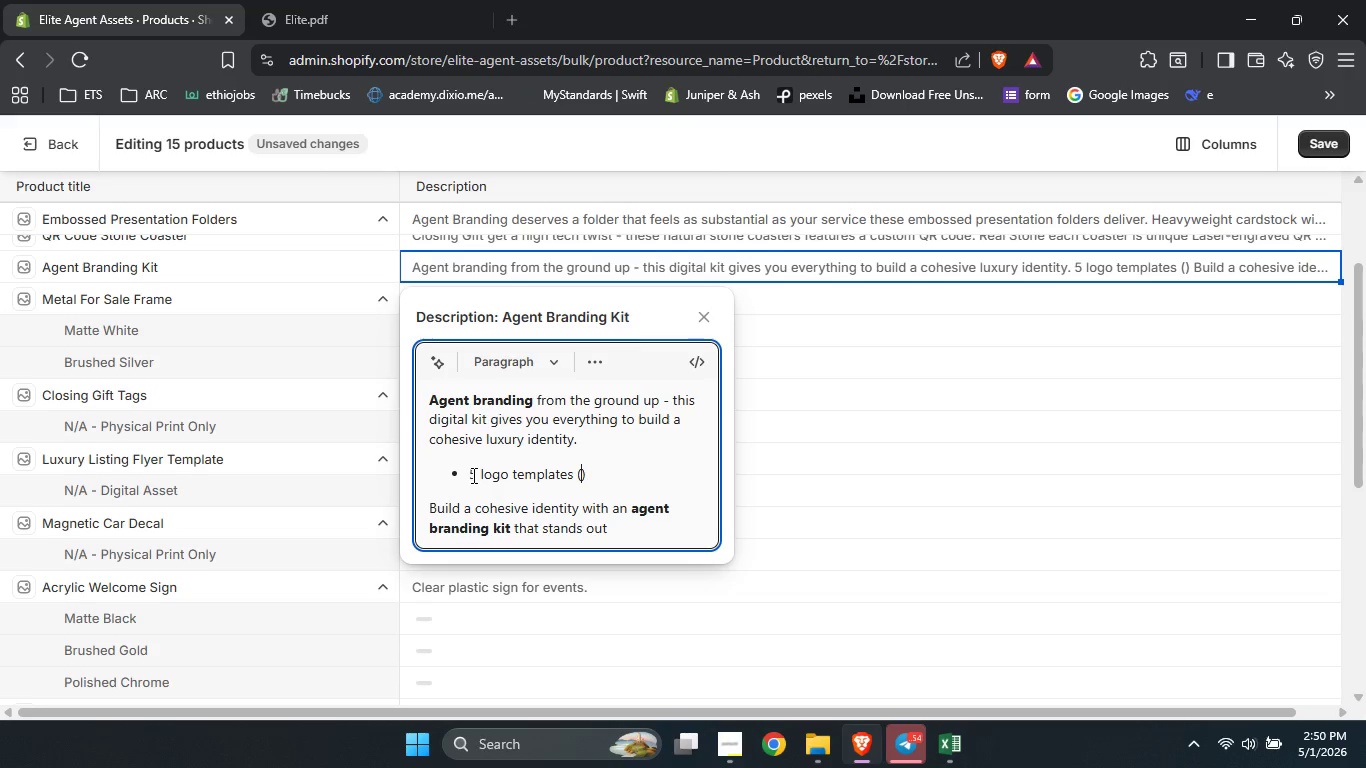 
type(SYMBOL + wordmark c)
key(Backspace)
type(variations)
 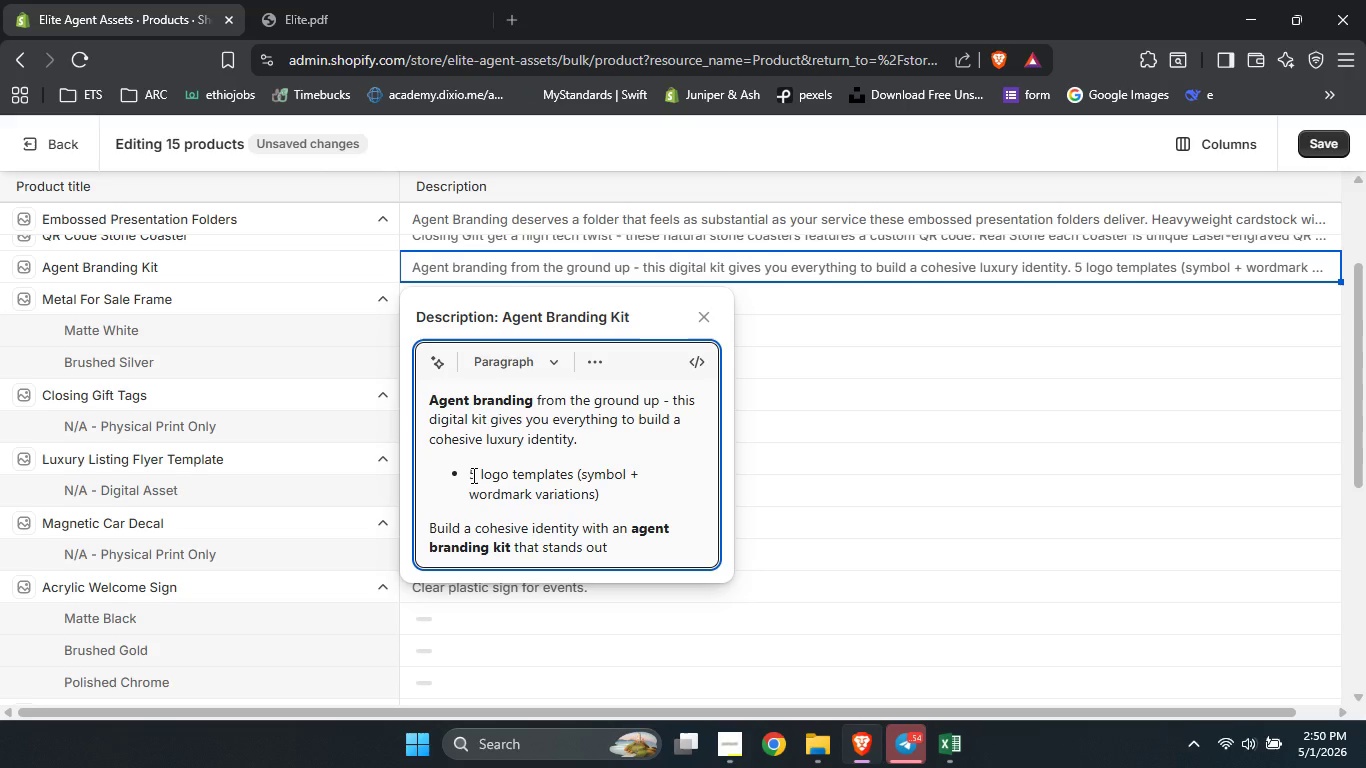 
left_click([603, 497])
 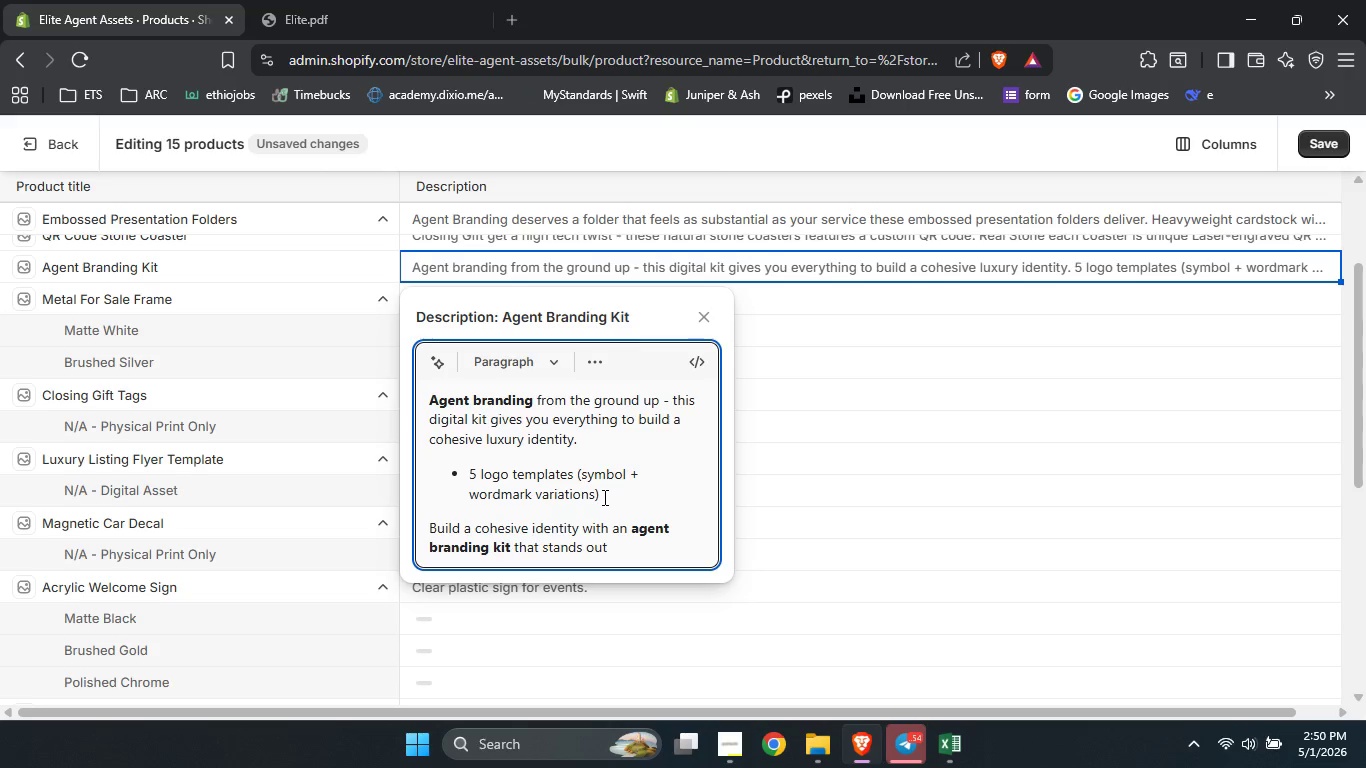 
key(Enter)
 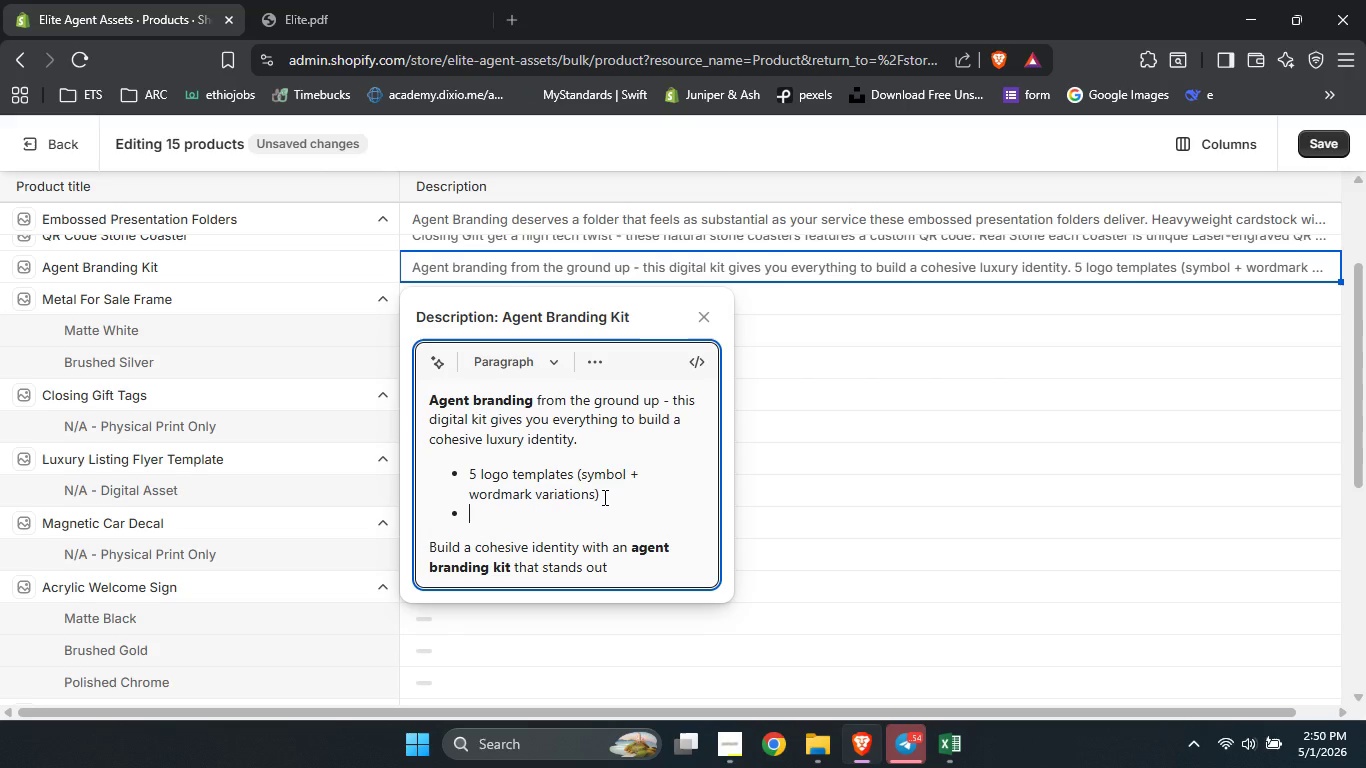 
type(Full color palette withh )
key(Backspace)
key(Backspace)
type( hex, RGB, and CMYK cides)
key(Backspace)
key(Backspace)
key(Backspace)
key(Backspace)
type(odes)
 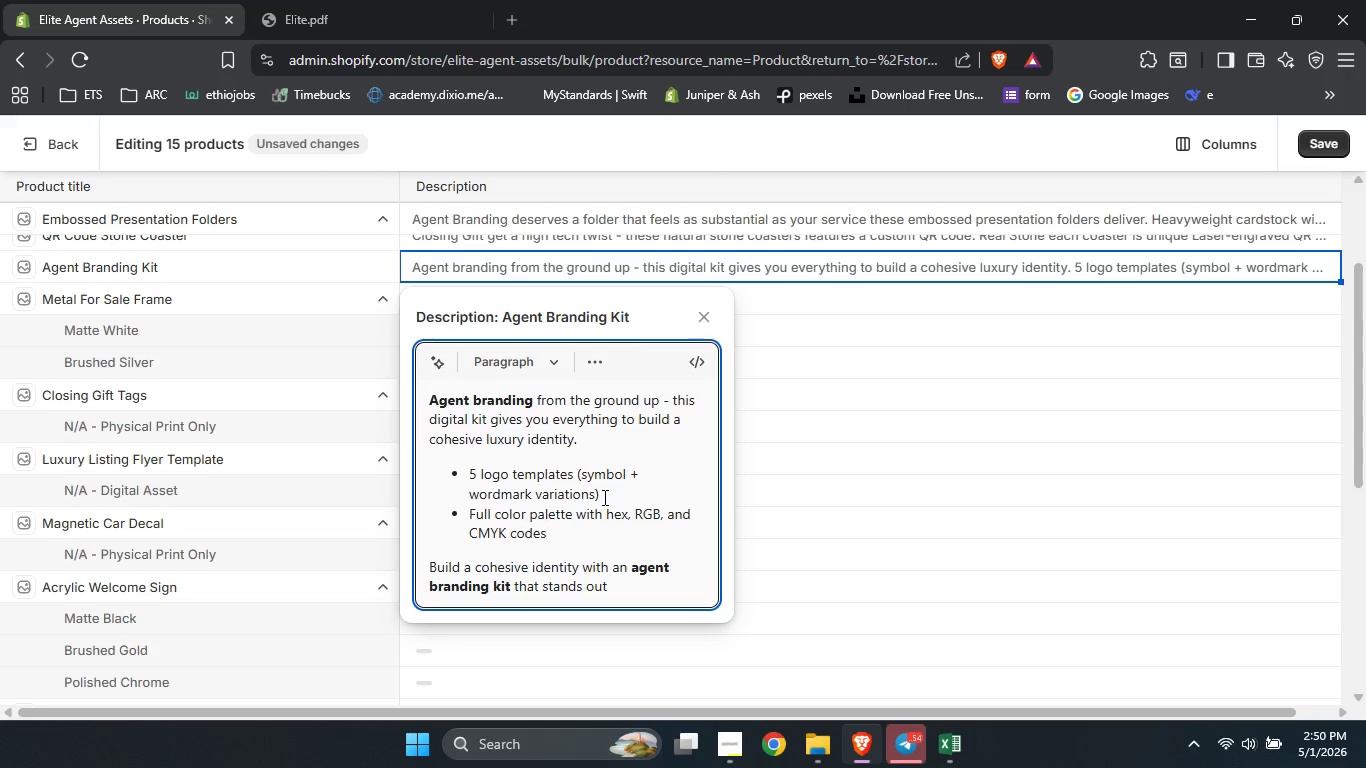 
key(Enter)
 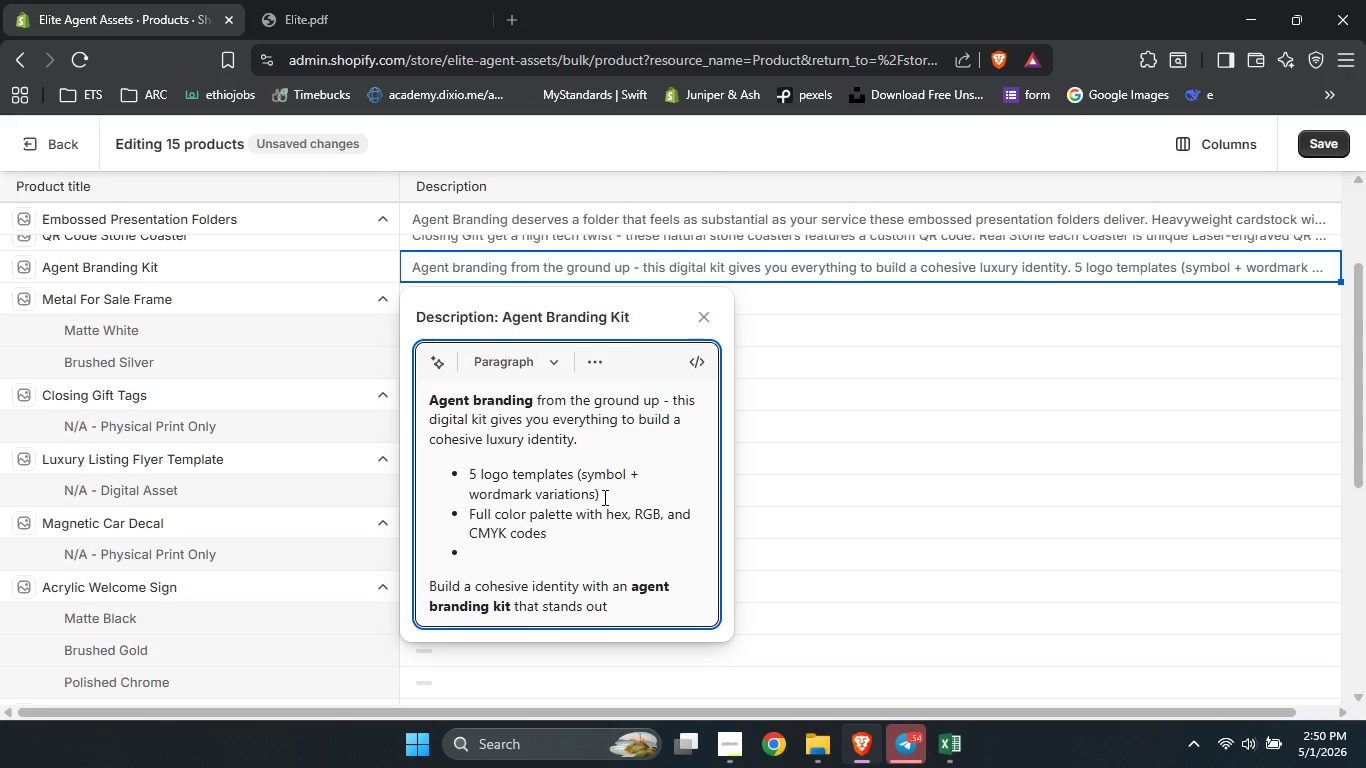 
type(Typography guid )
key(Backspace)
type(e 3 font pairings for g)
key(Backspace)
type(digitsl)
key(Backspace)
key(Backspace)
type(al and print)
 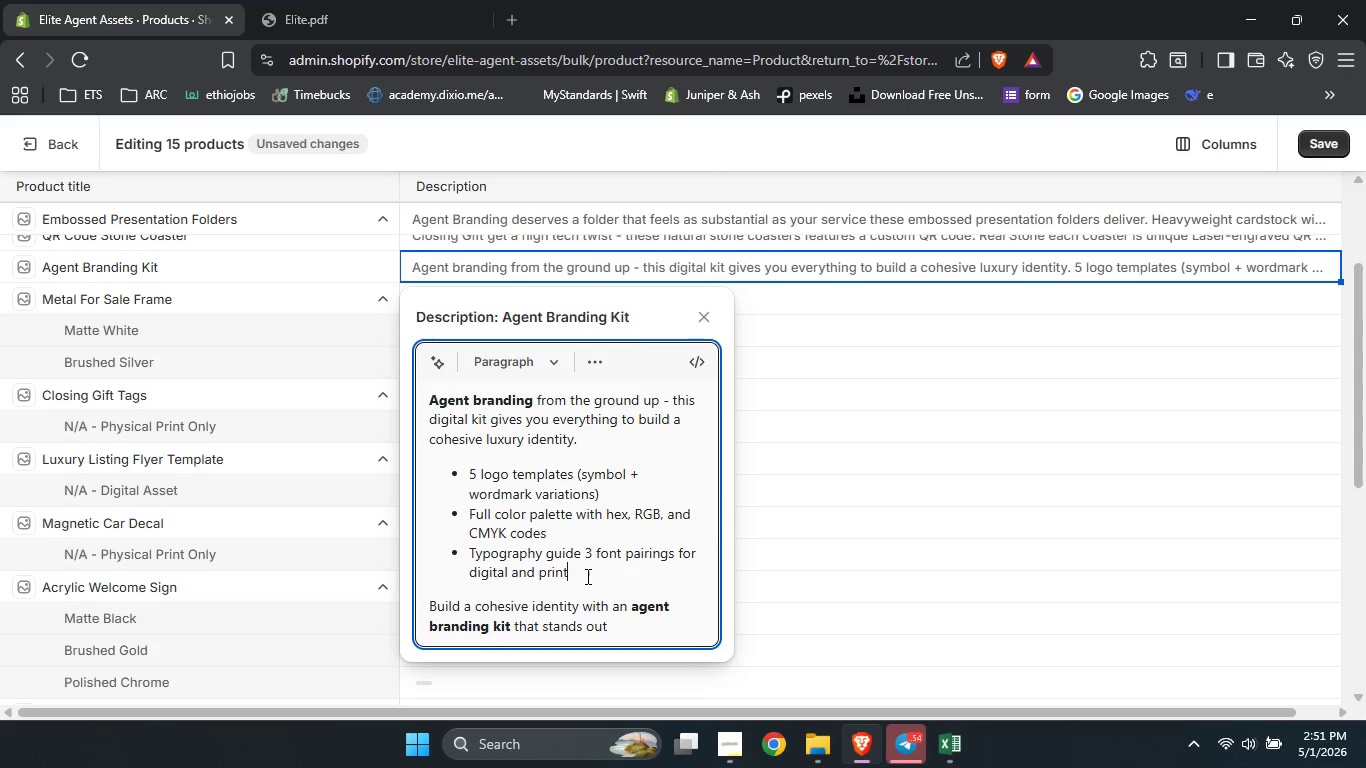 
key(Enter)
 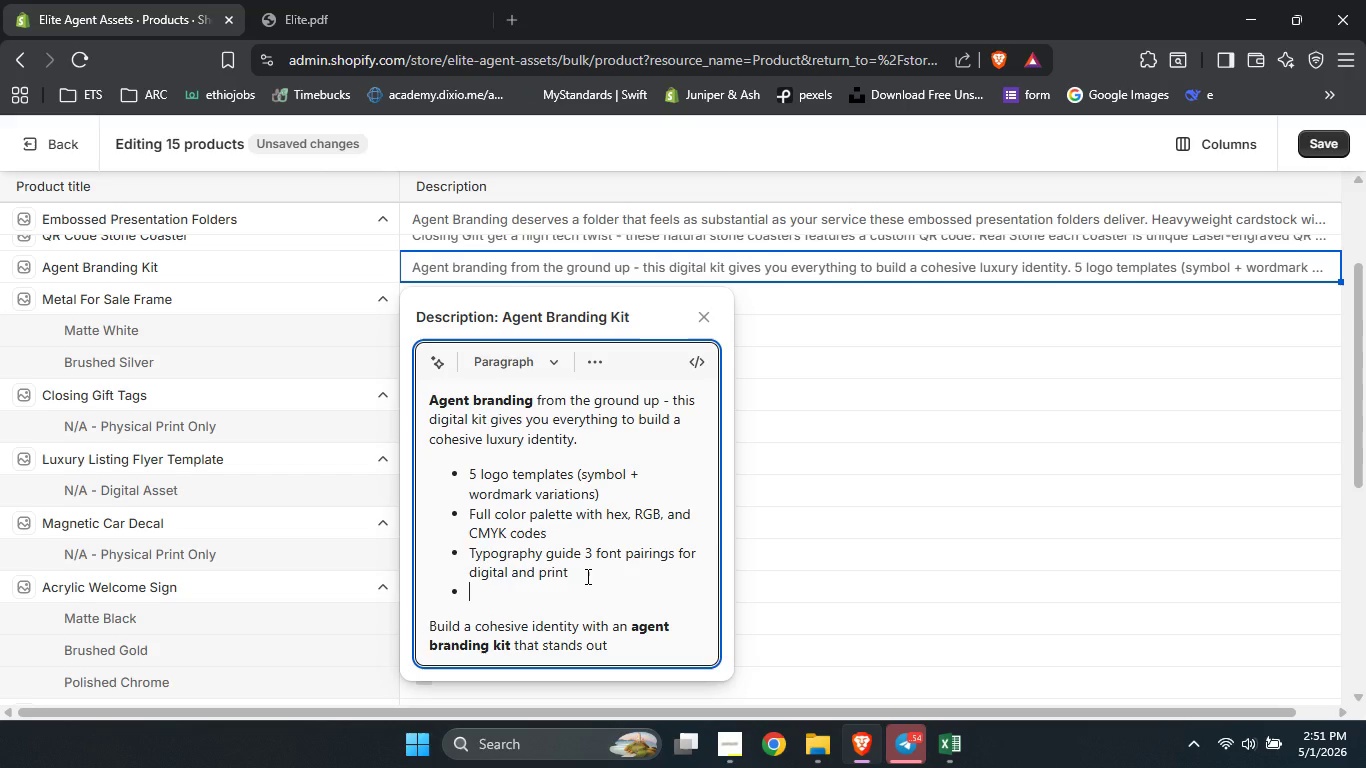 
type(Brand board template to share with designers or printers)
 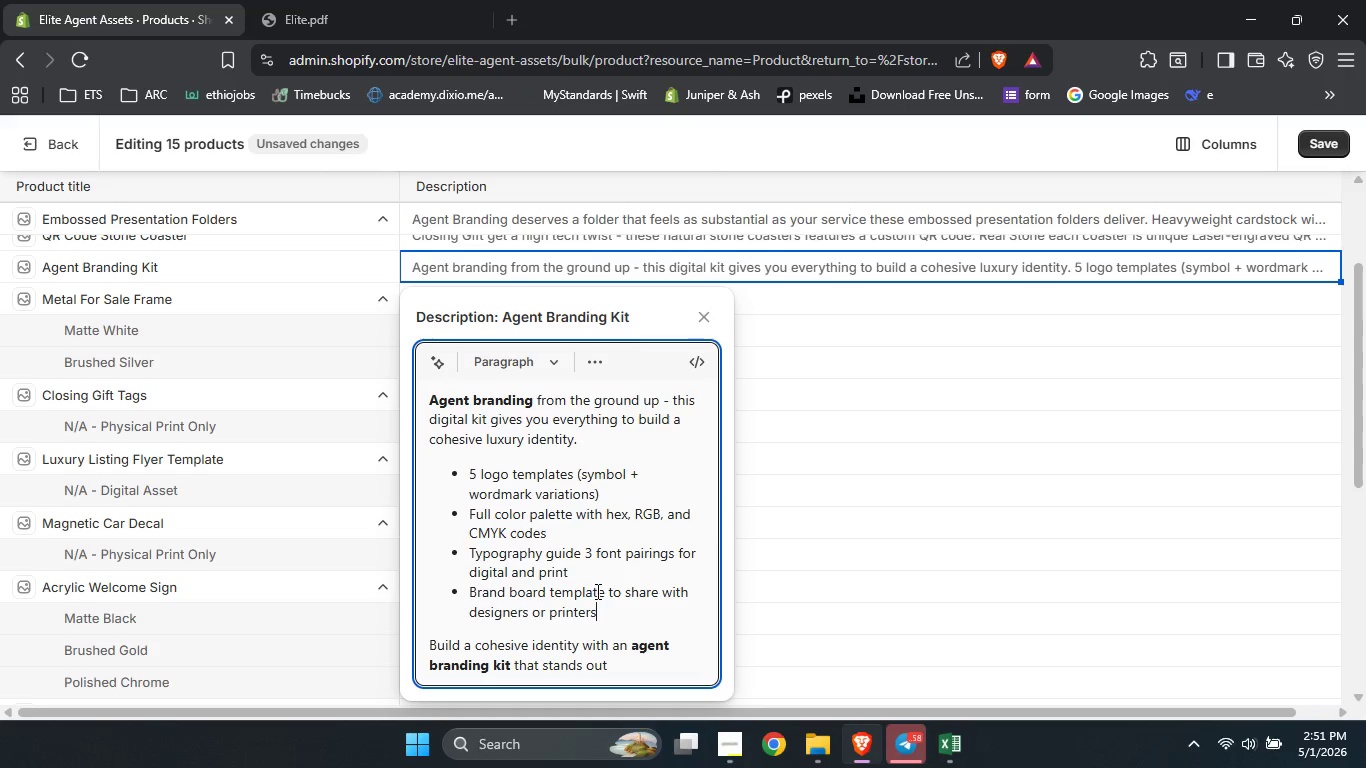 
left_click_drag(start_coordinate=[603, 591], to_coordinate=[472, 594])
 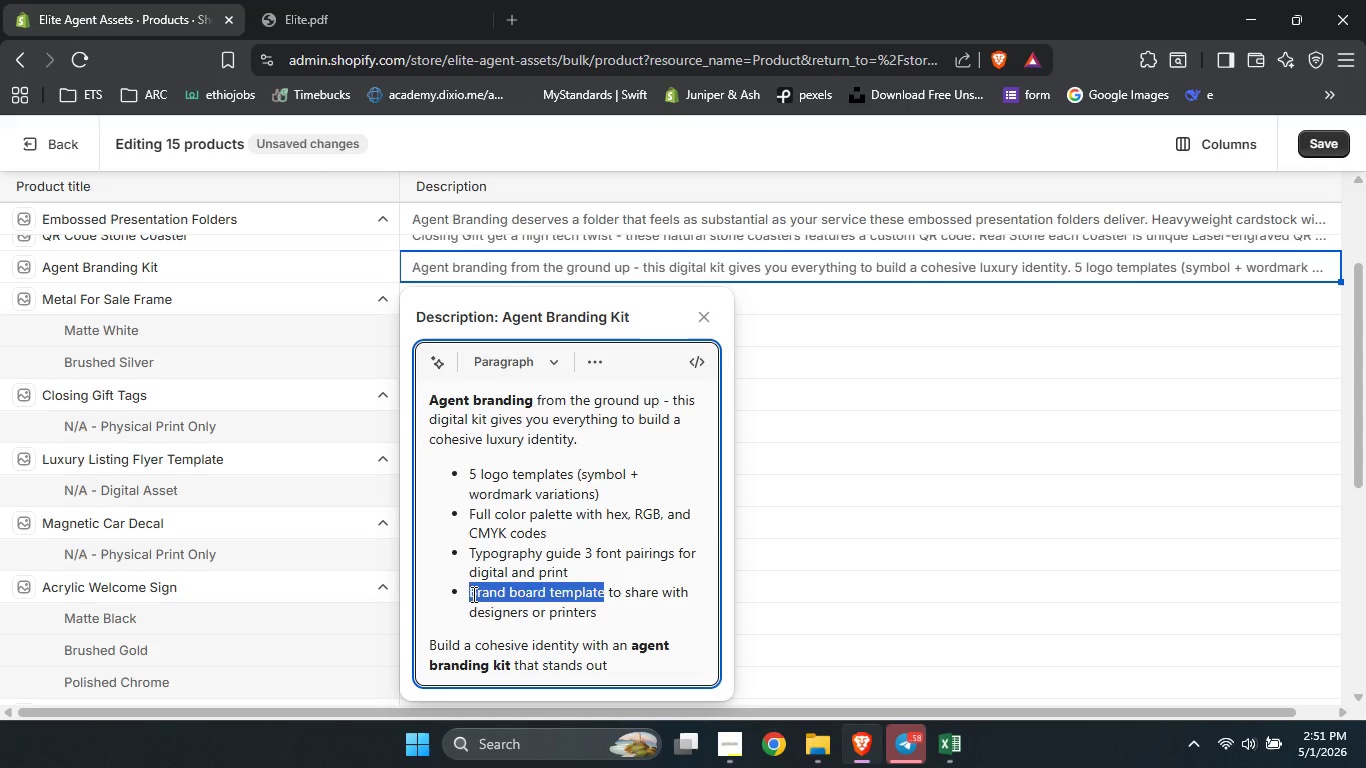 
key(Control+B)
 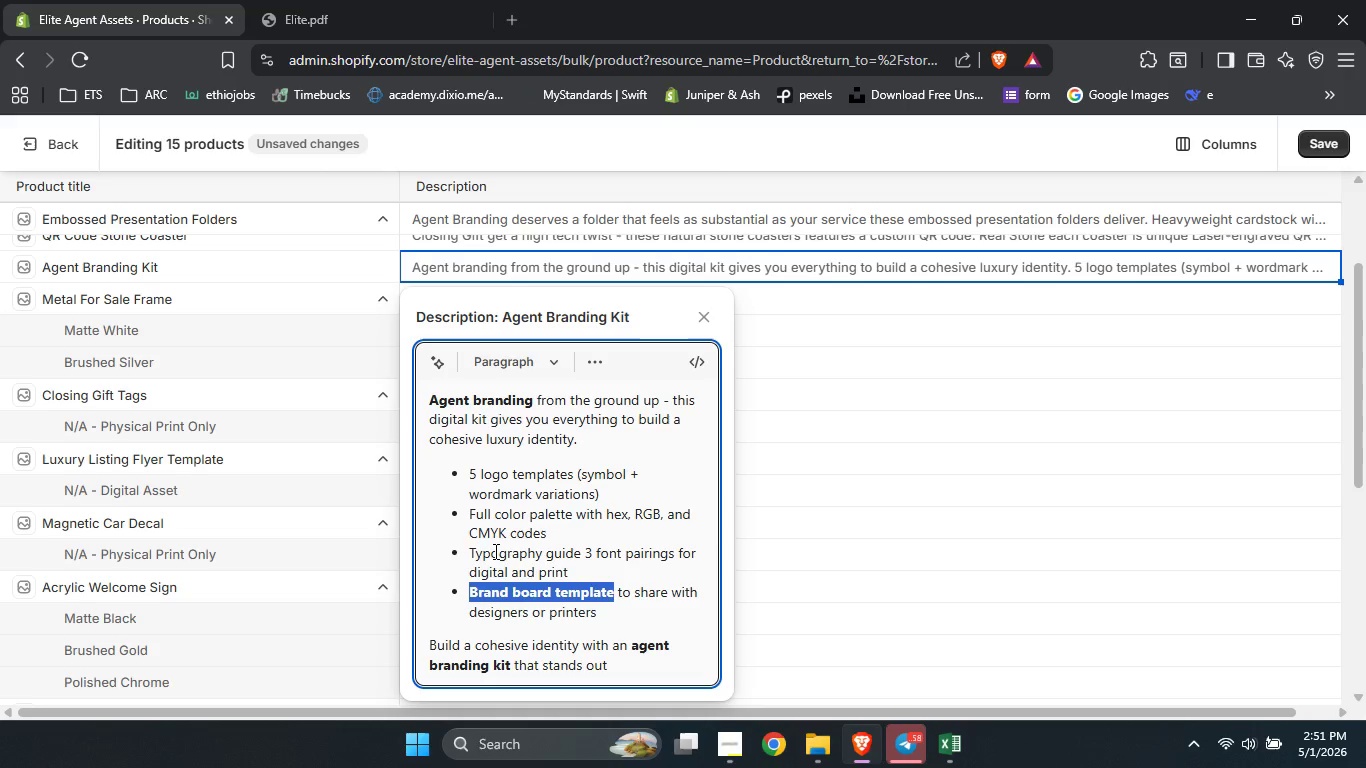 
double_click([495, 551])
 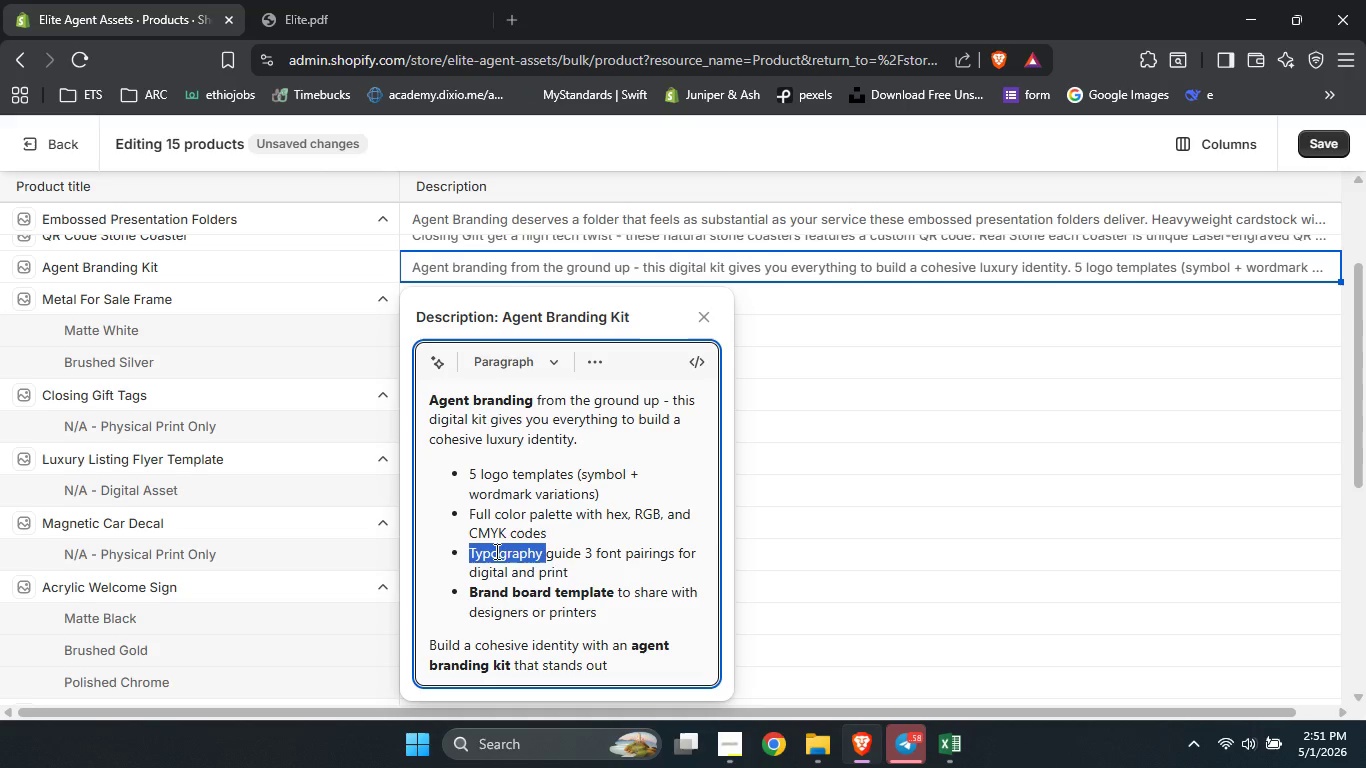 
left_click([495, 551])
 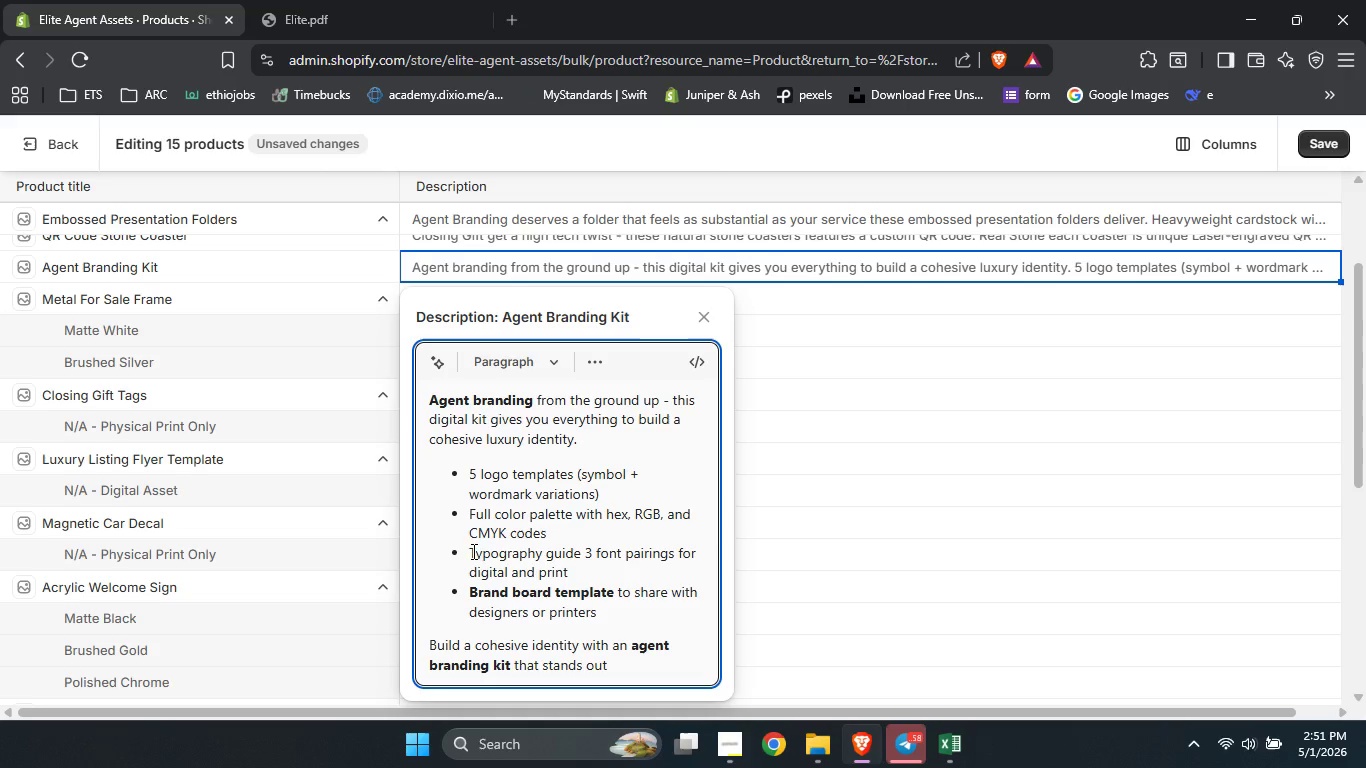 
left_click_drag(start_coordinate=[472, 551], to_coordinate=[582, 554])
 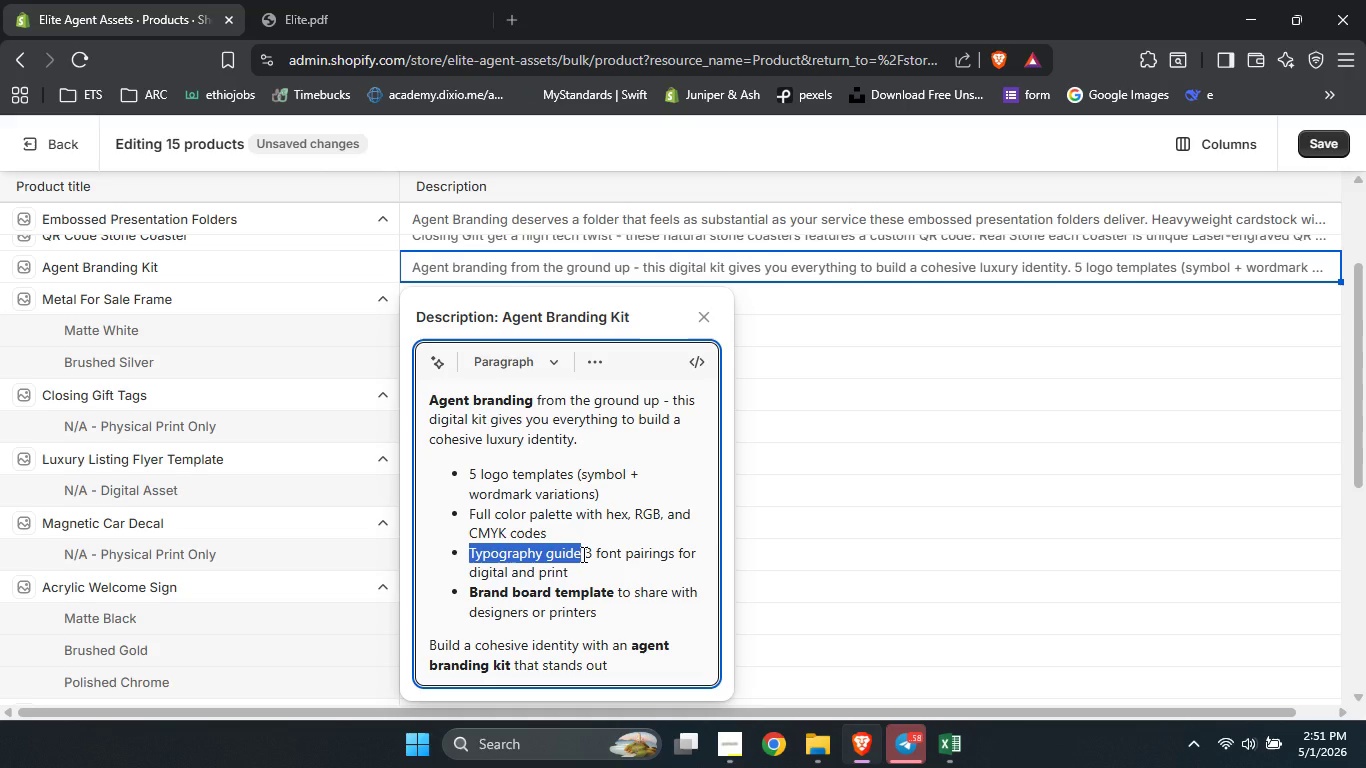 
key(Control+B)
 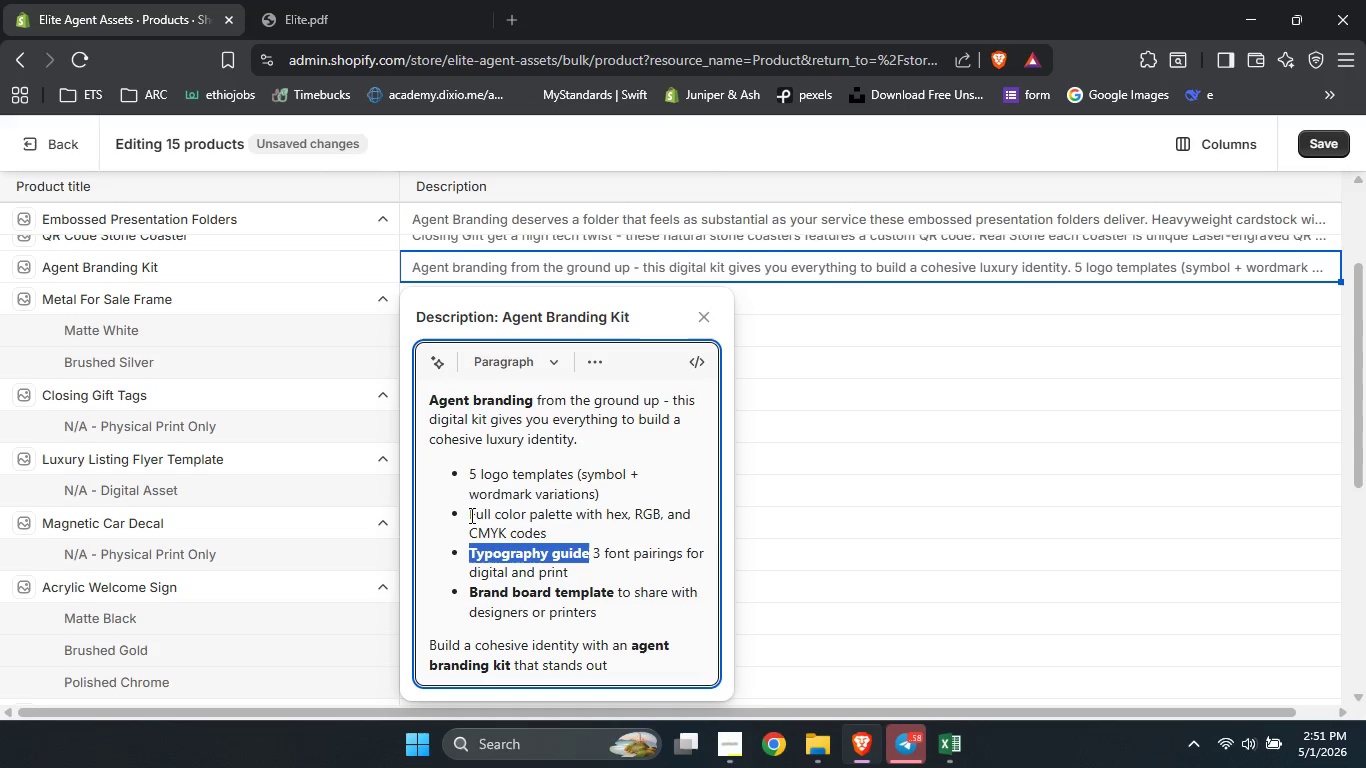 
left_click_drag(start_coordinate=[469, 513], to_coordinate=[574, 520])
 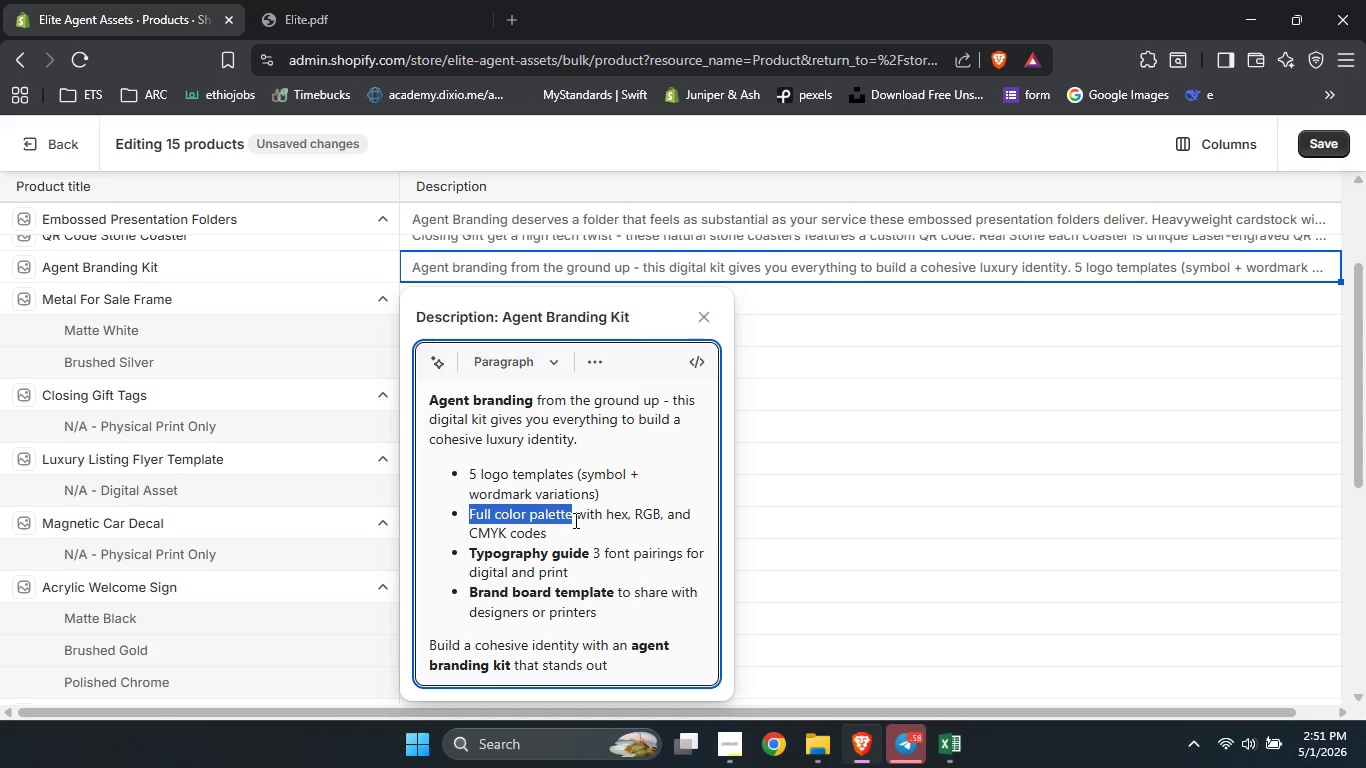 
key(Control+B)
 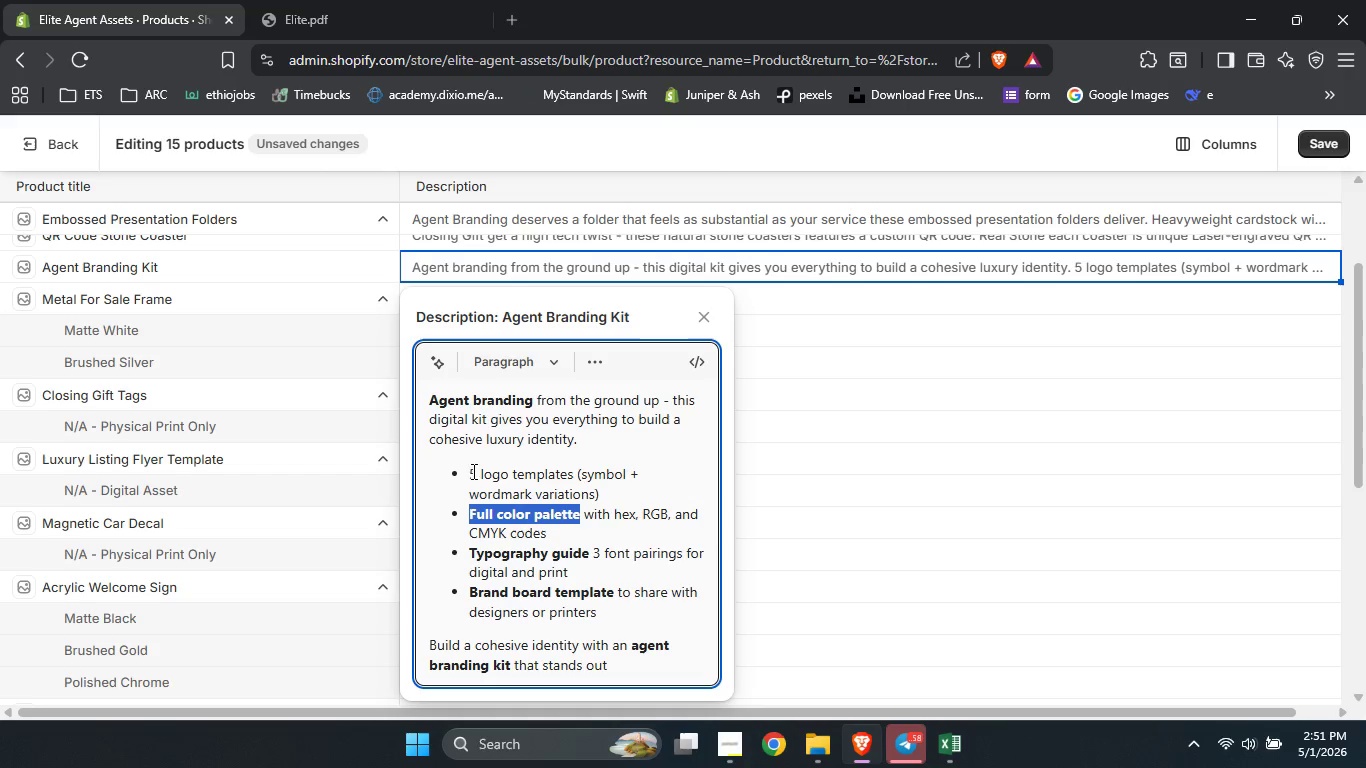 
left_click_drag(start_coordinate=[469, 470], to_coordinate=[507, 473])
 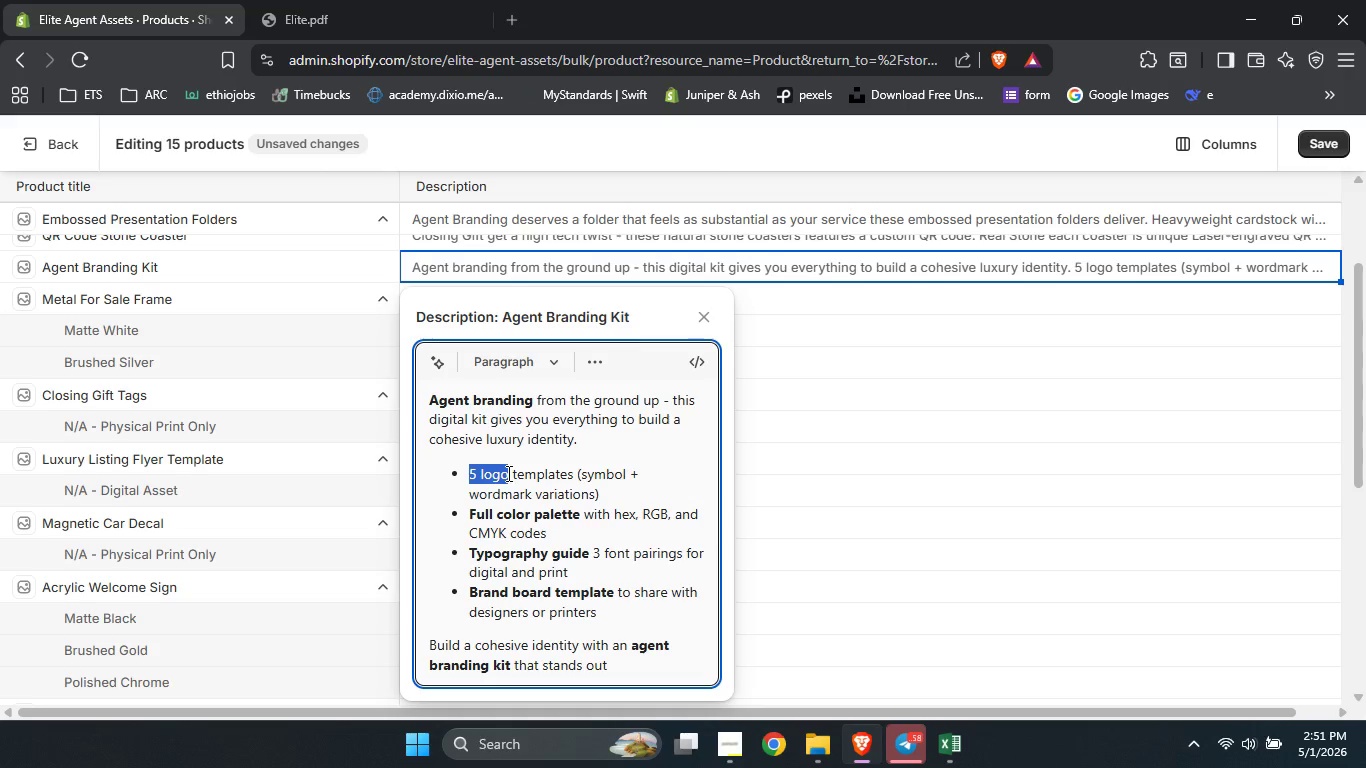 
key(Control+B)
 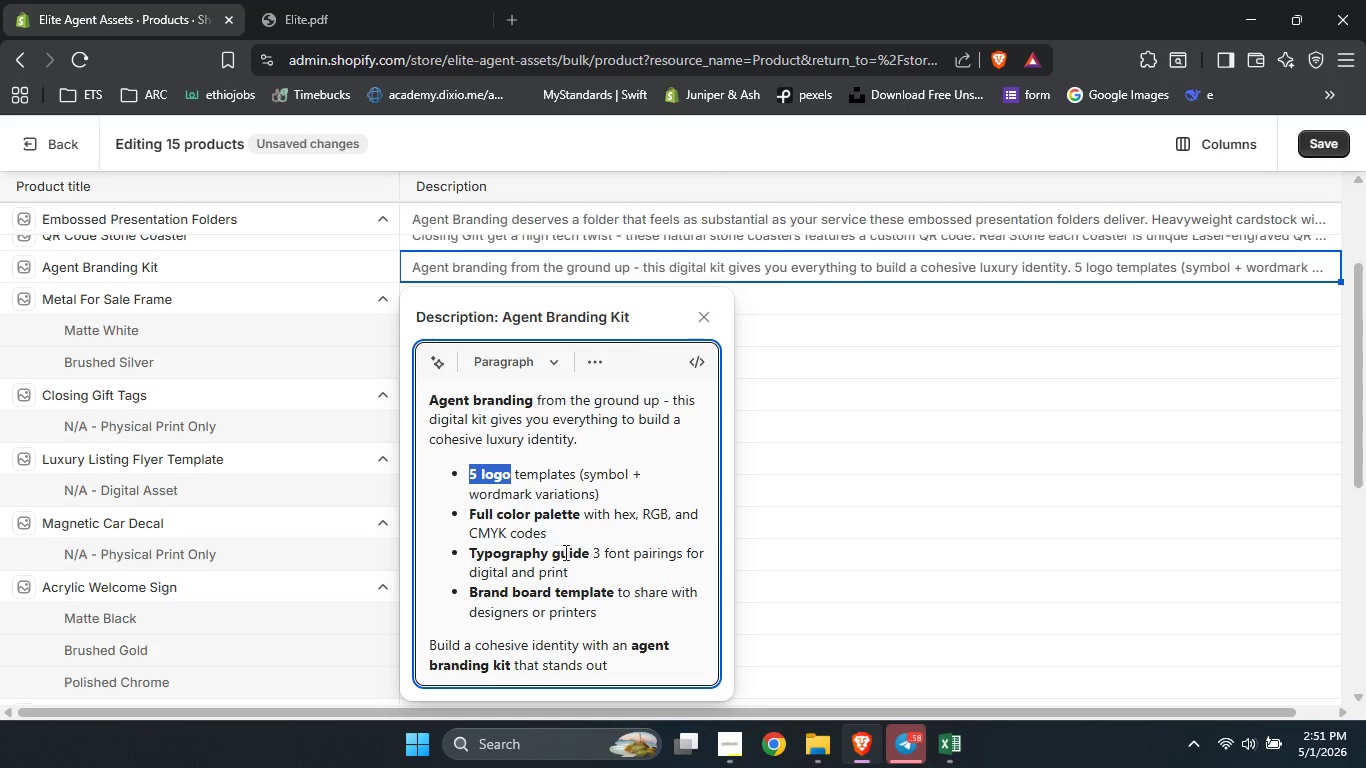 
scroll: coordinate [564, 552], scroll_direction: none, amount: 0.0
 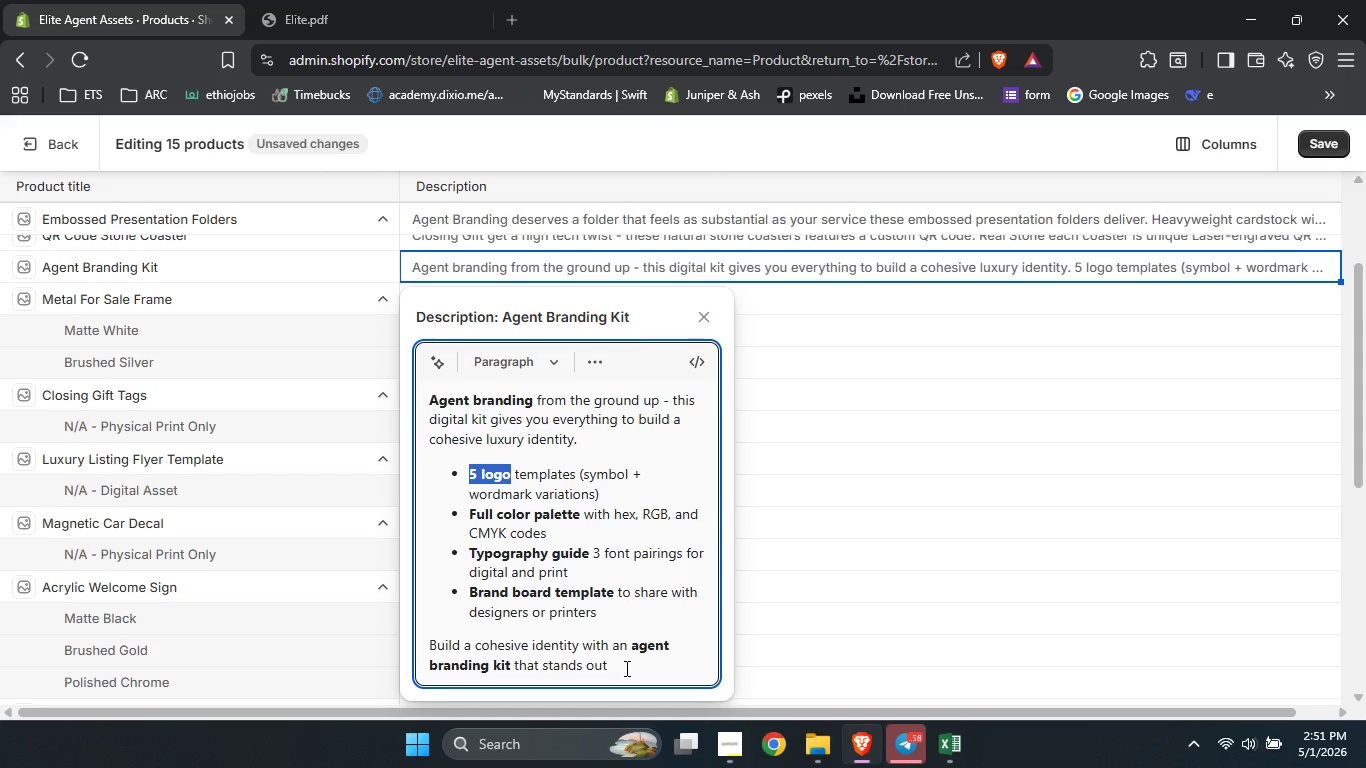 
left_click([625, 668])
 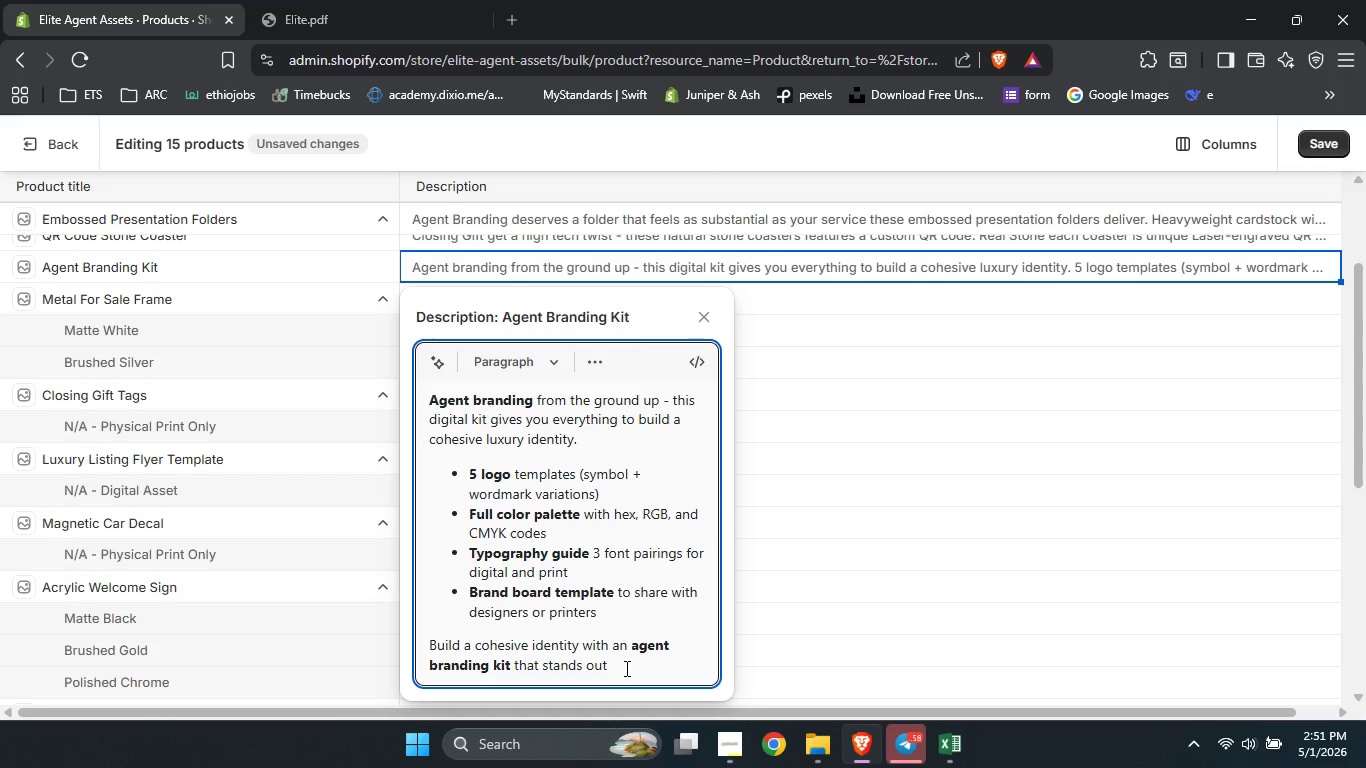 
left_click_drag(start_coordinate=[625, 668], to_coordinate=[404, 640])
 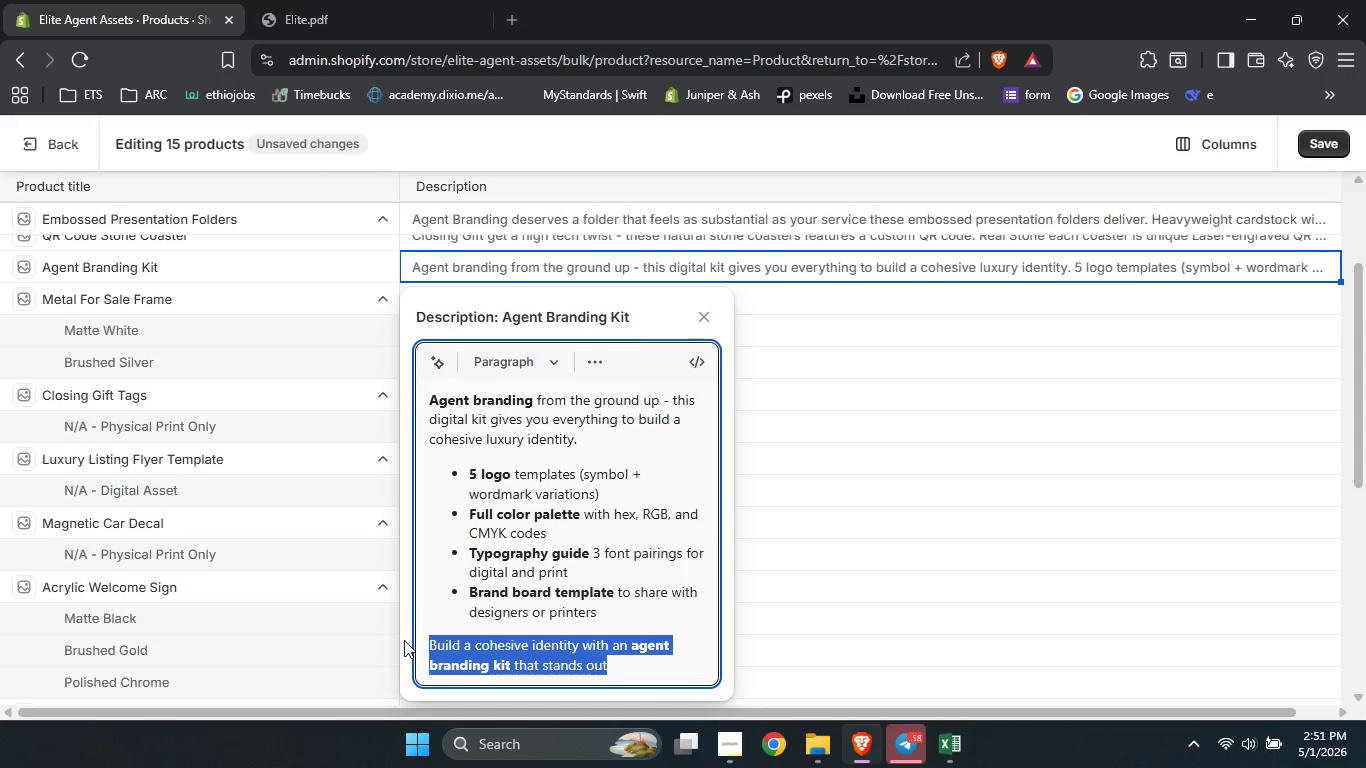 
hold_key(key=ShiftLeft, duration=0.31)
 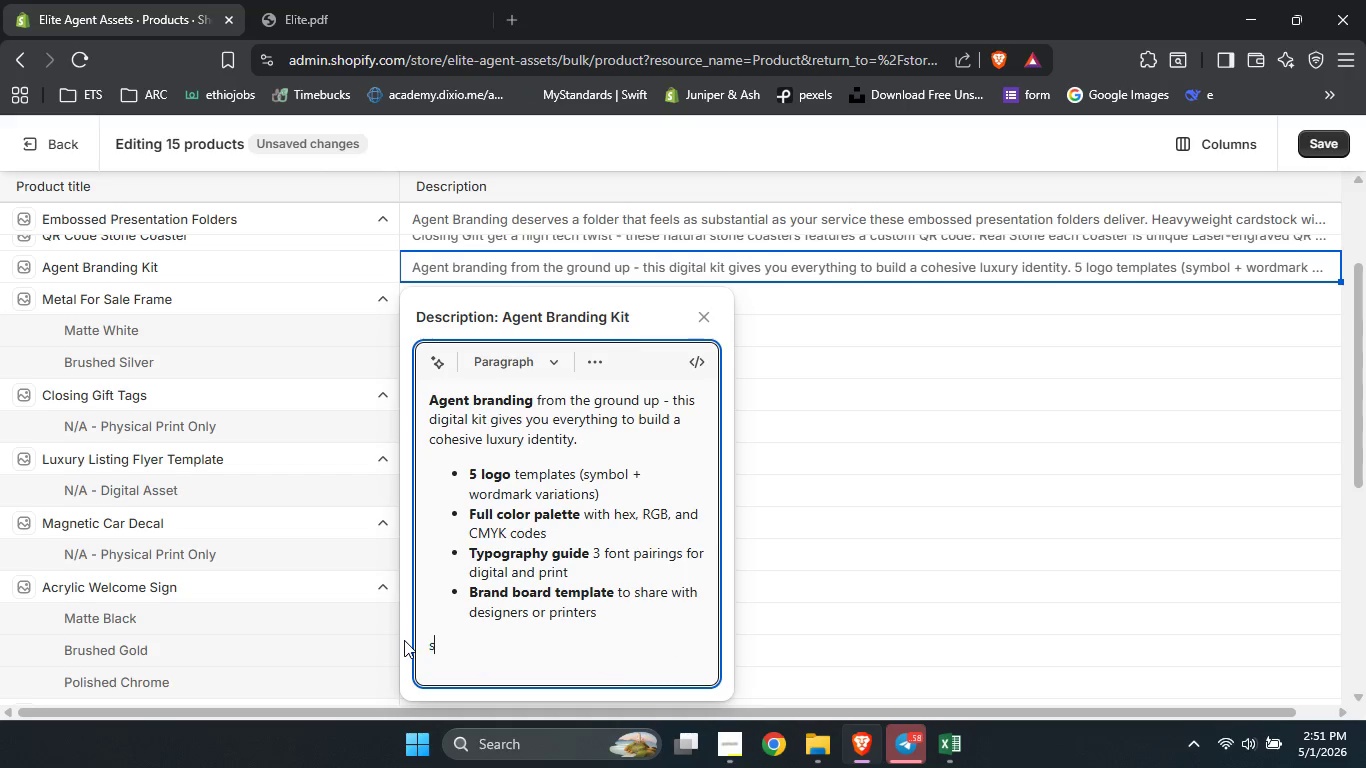 
key(S)
 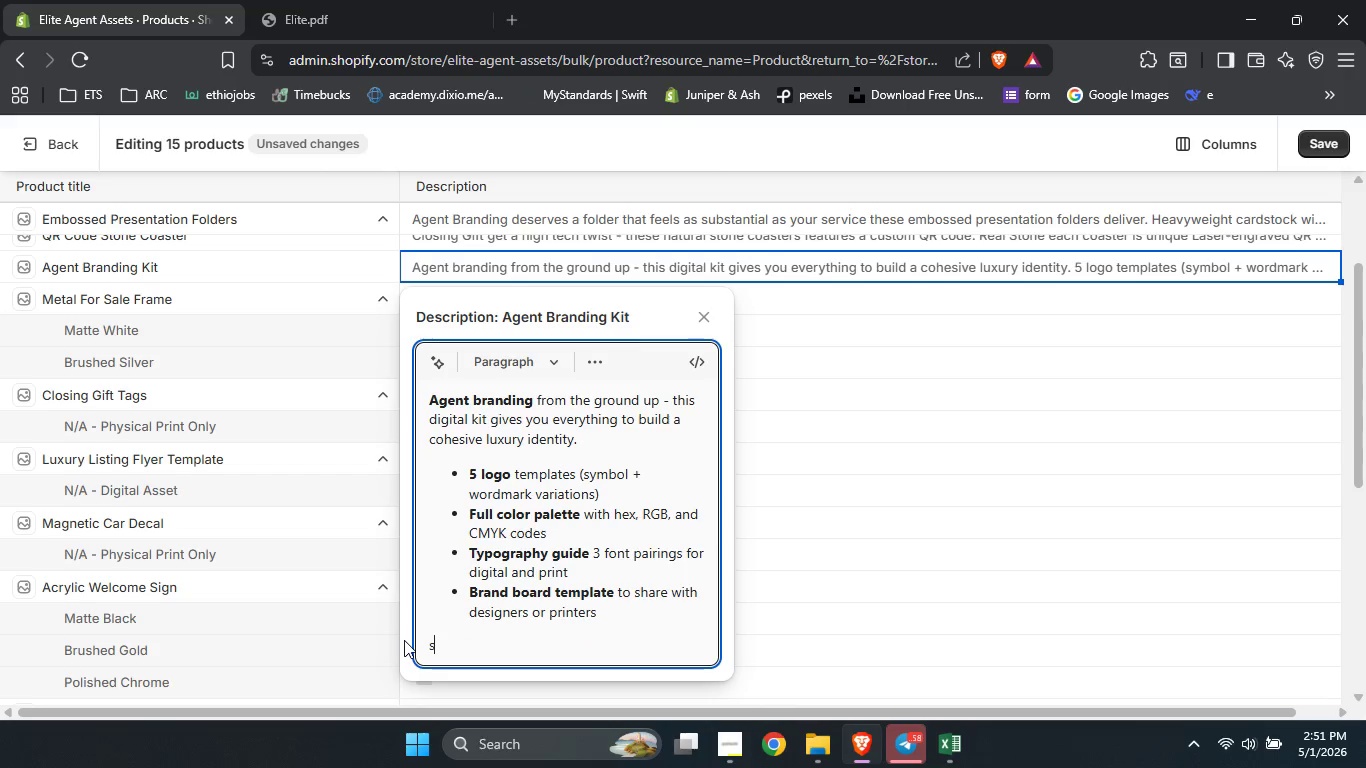 
key(Backspace)
 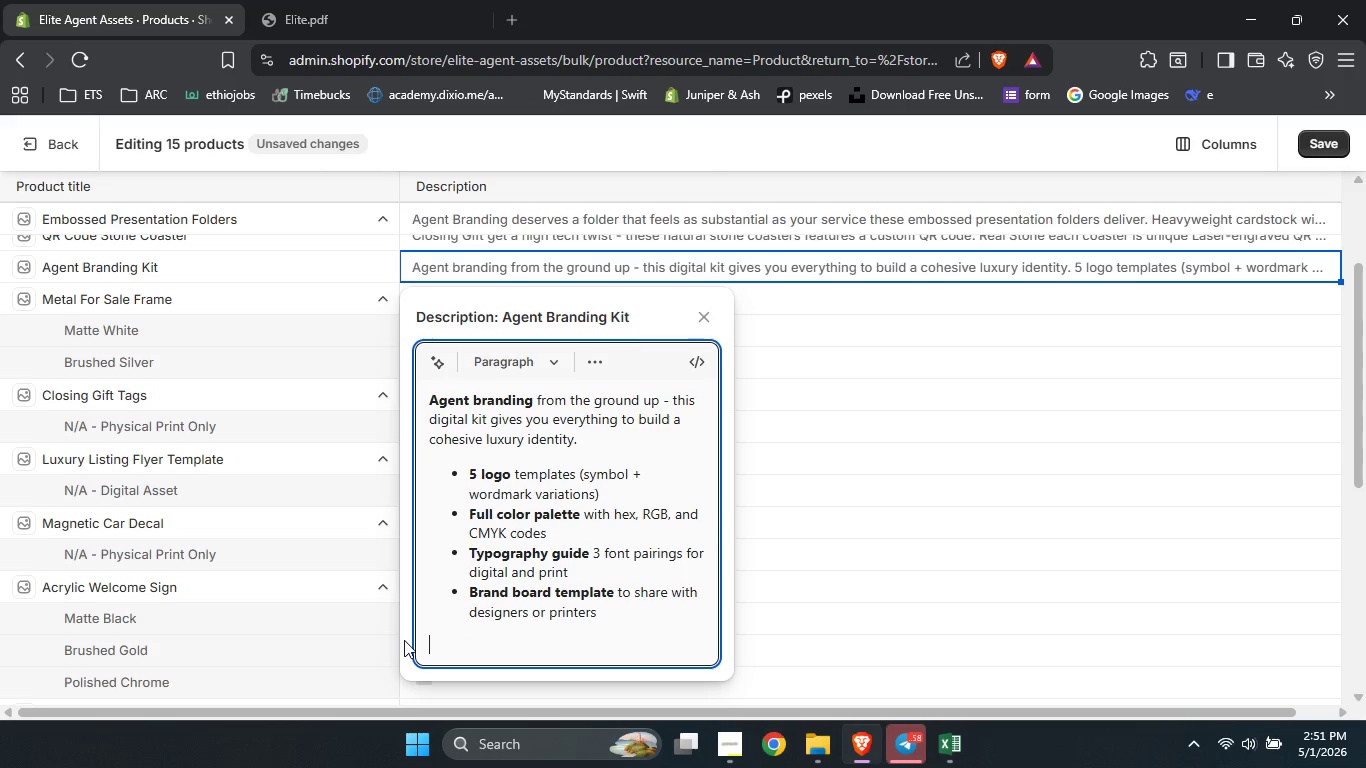 
key(Shift+ShiftLeft)
 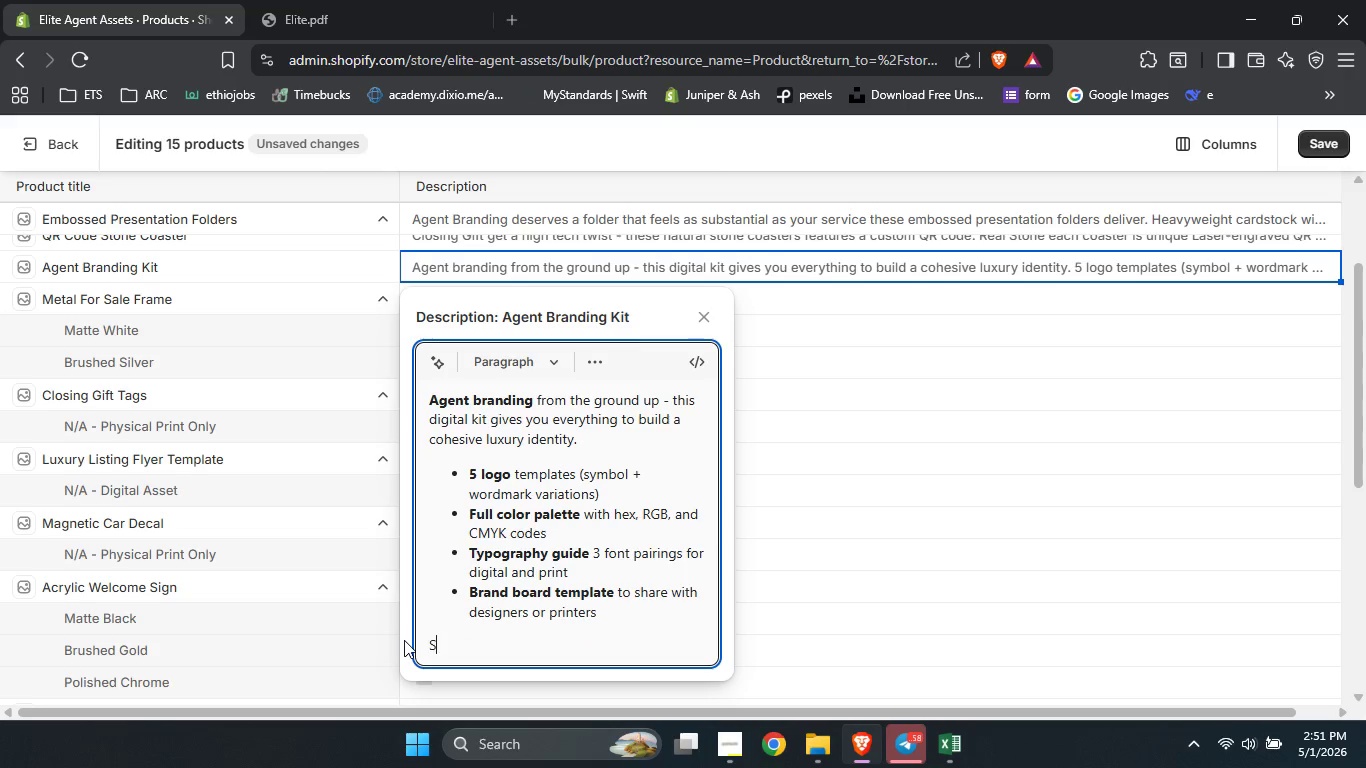 
key(Shift+S)
 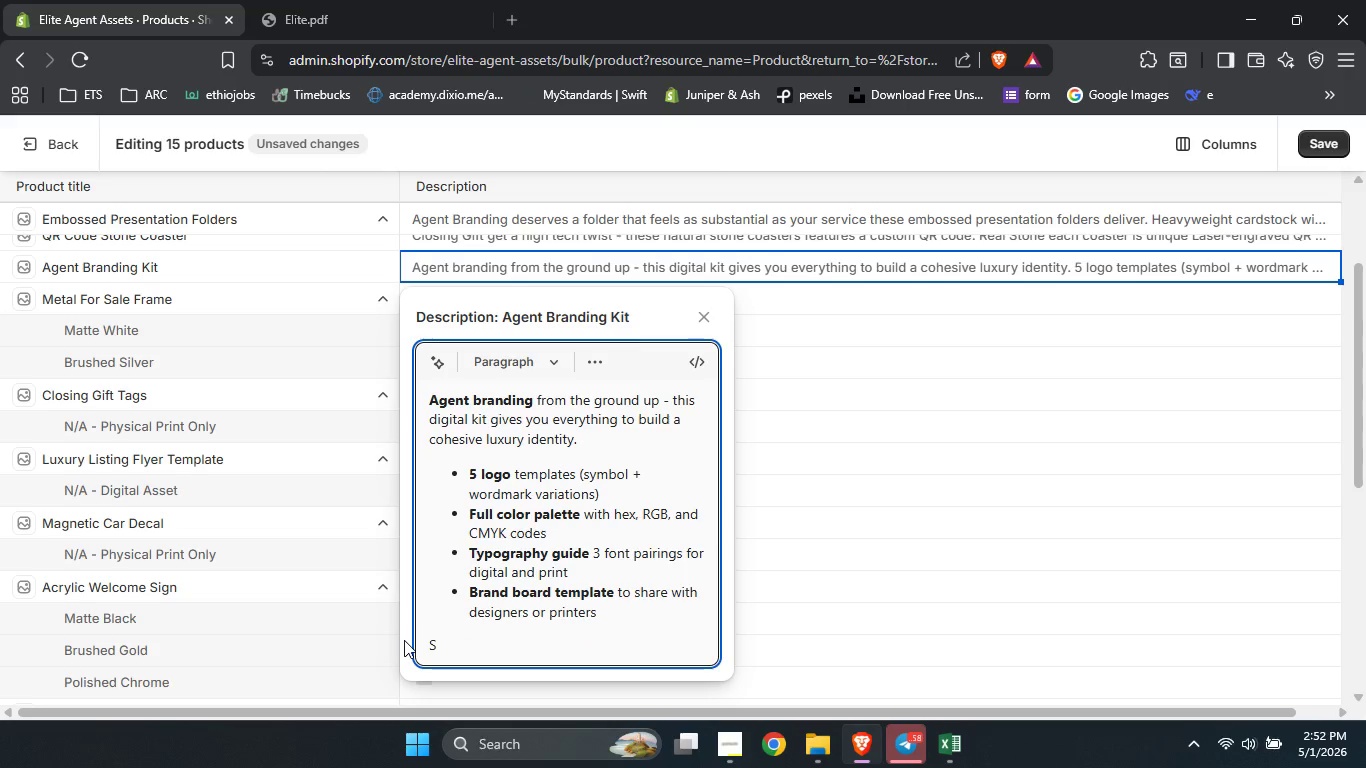 
key(Backspace)
 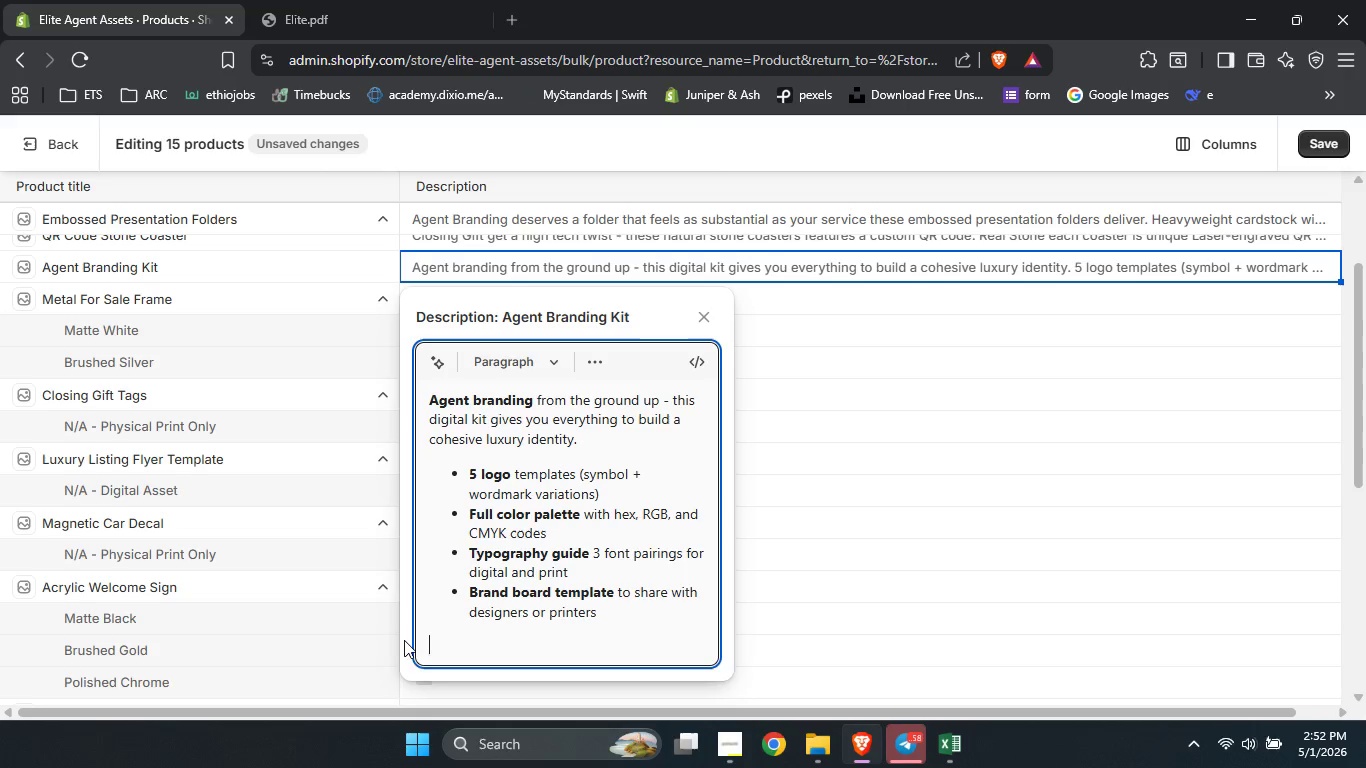 
key(Backspace)
 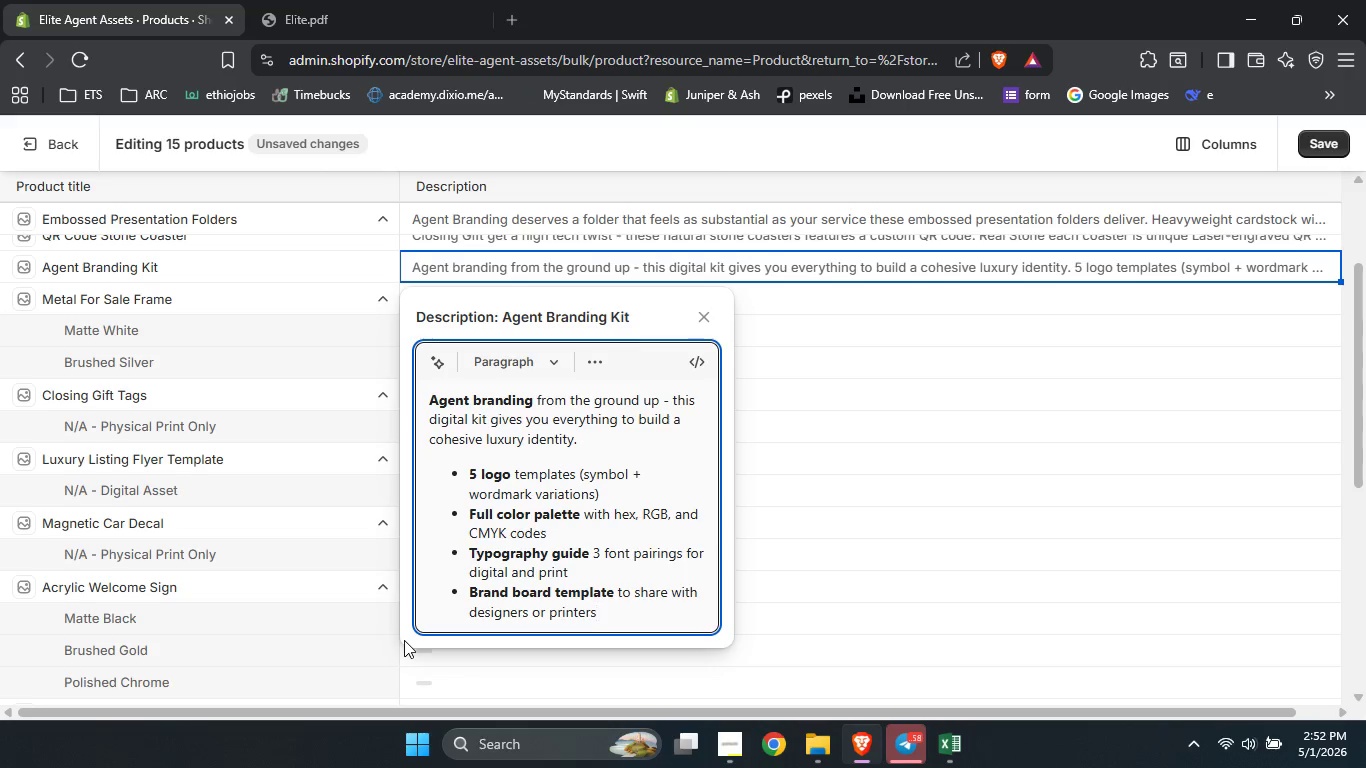 
key(Enter)
 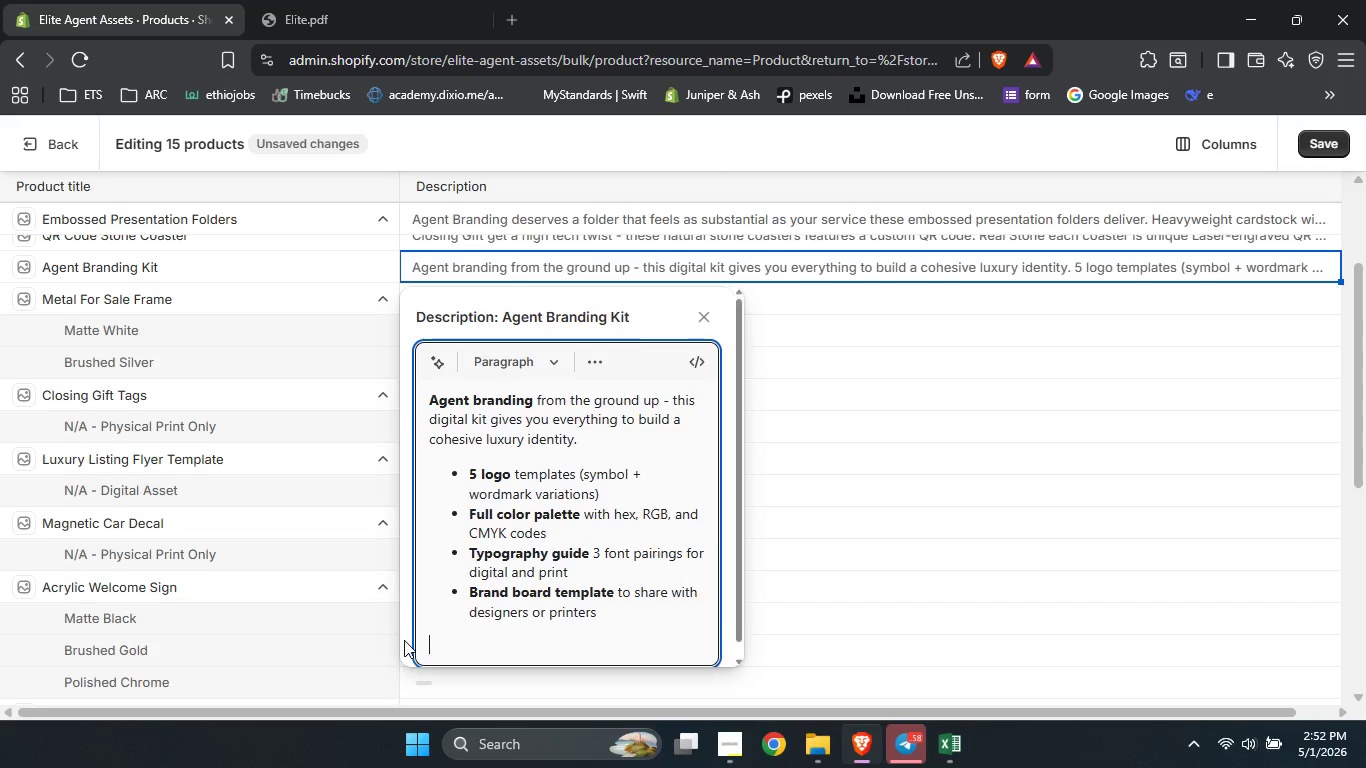 
key(Enter)
 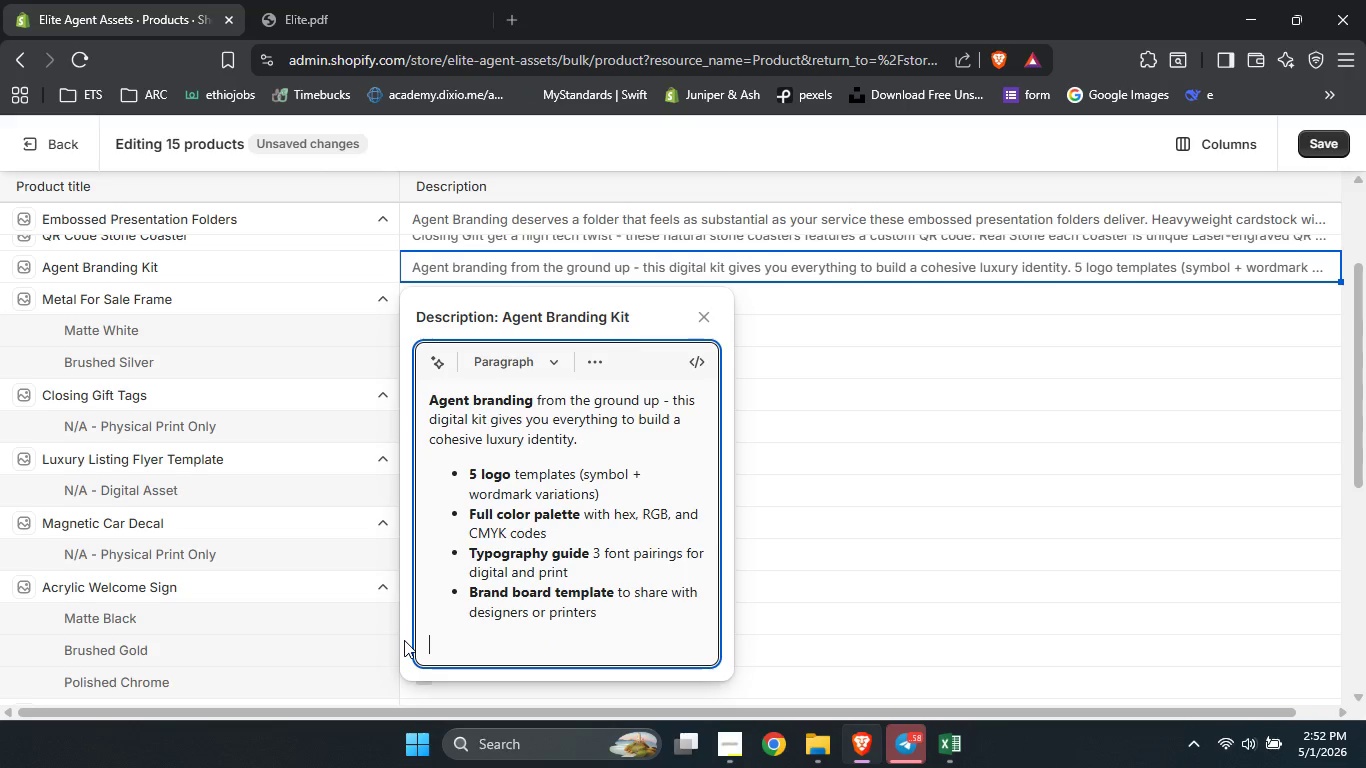 
type(Stop mixing fonts and colors )
key(Backspace)
type(. This agebt )
key(Backspace)
key(Backspace)
key(Backspace)
type(nt brangding )
key(Backspace)
key(Backspace)
key(Backspace)
key(Backspace)
key(Backspace)
key(Backspace)
type(ding ko)
key(Backspace)
type(it ensures every touch )
key(Backspace)
type(points look )
key(Backspace)
type(s consistent and high )
key(Backspace)
type(-end )
key(Backspace)
type(. Dowl=)
key(Backspace)
key(Backspace)
type(nload instantly.)
 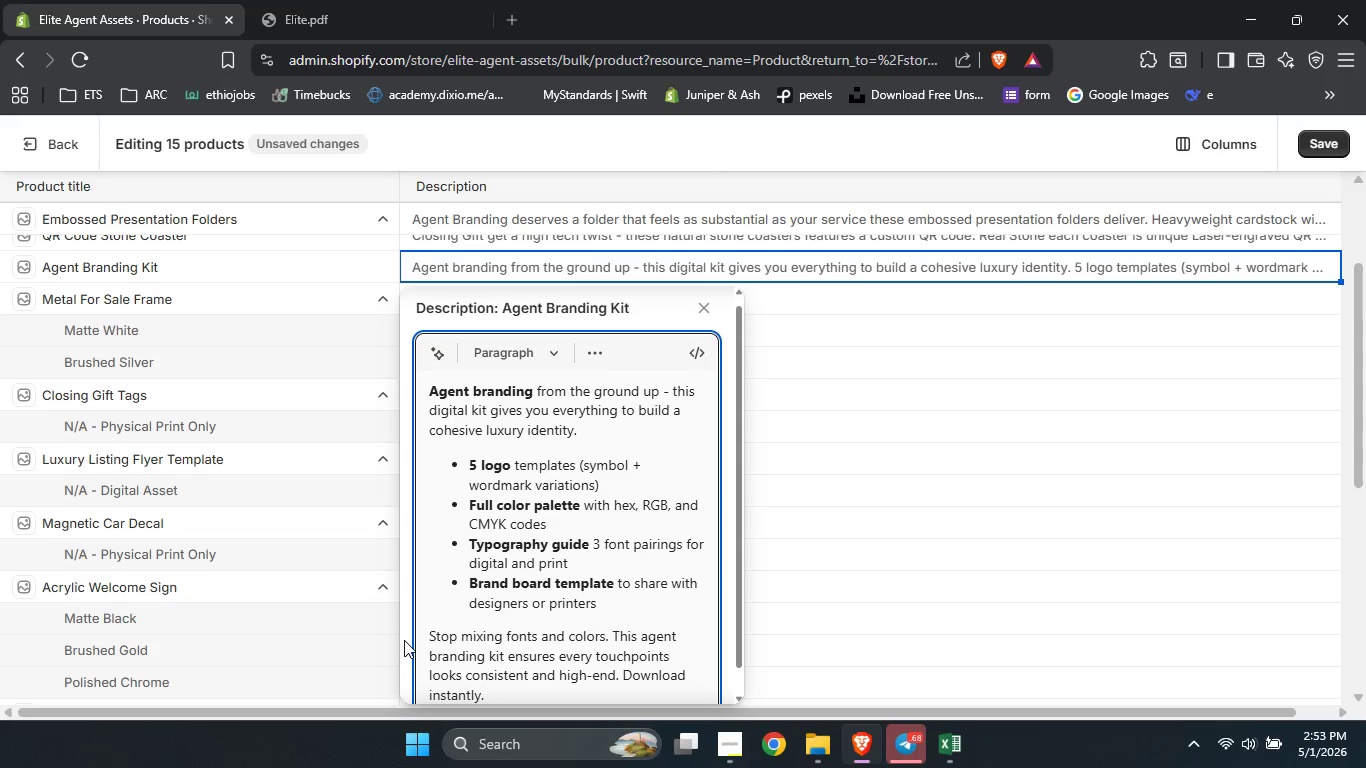 
left_click([646, 636])
 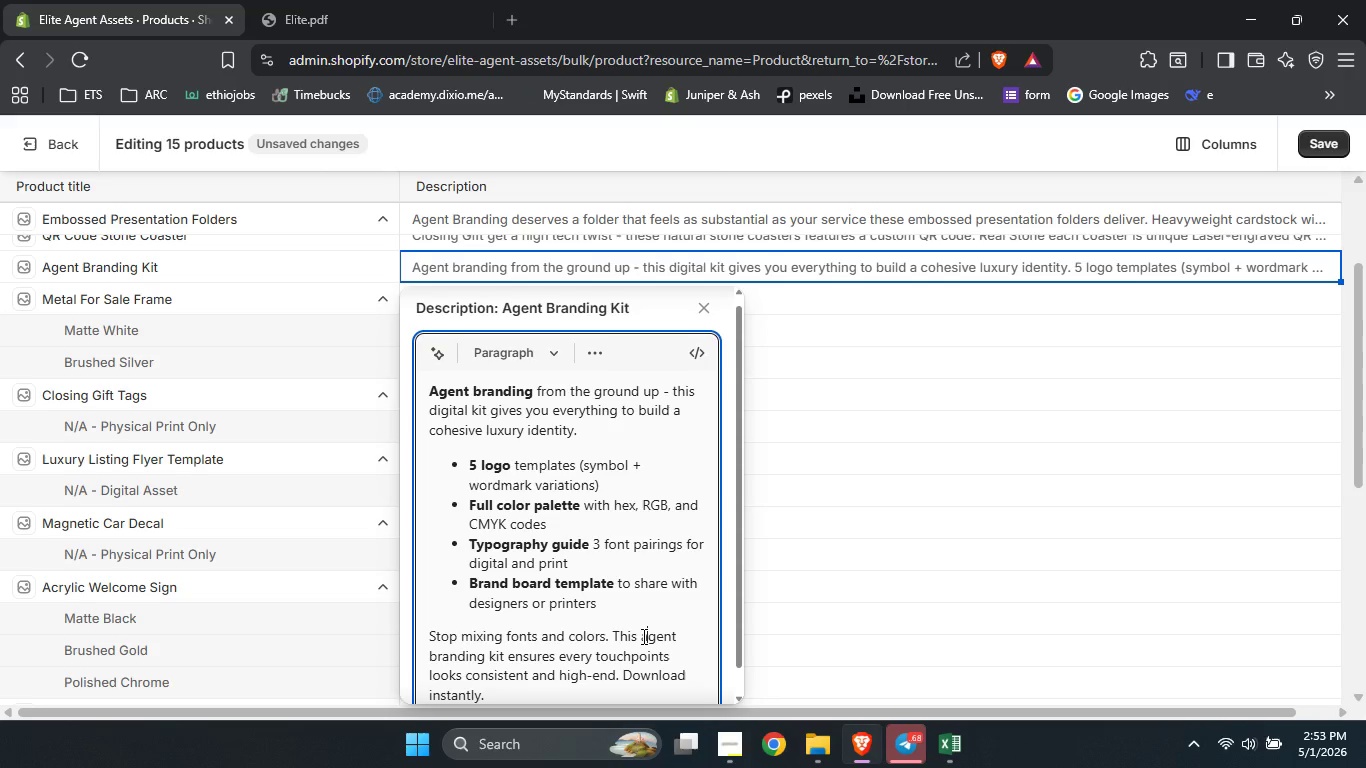 
left_click_drag(start_coordinate=[642, 636], to_coordinate=[485, 660])
 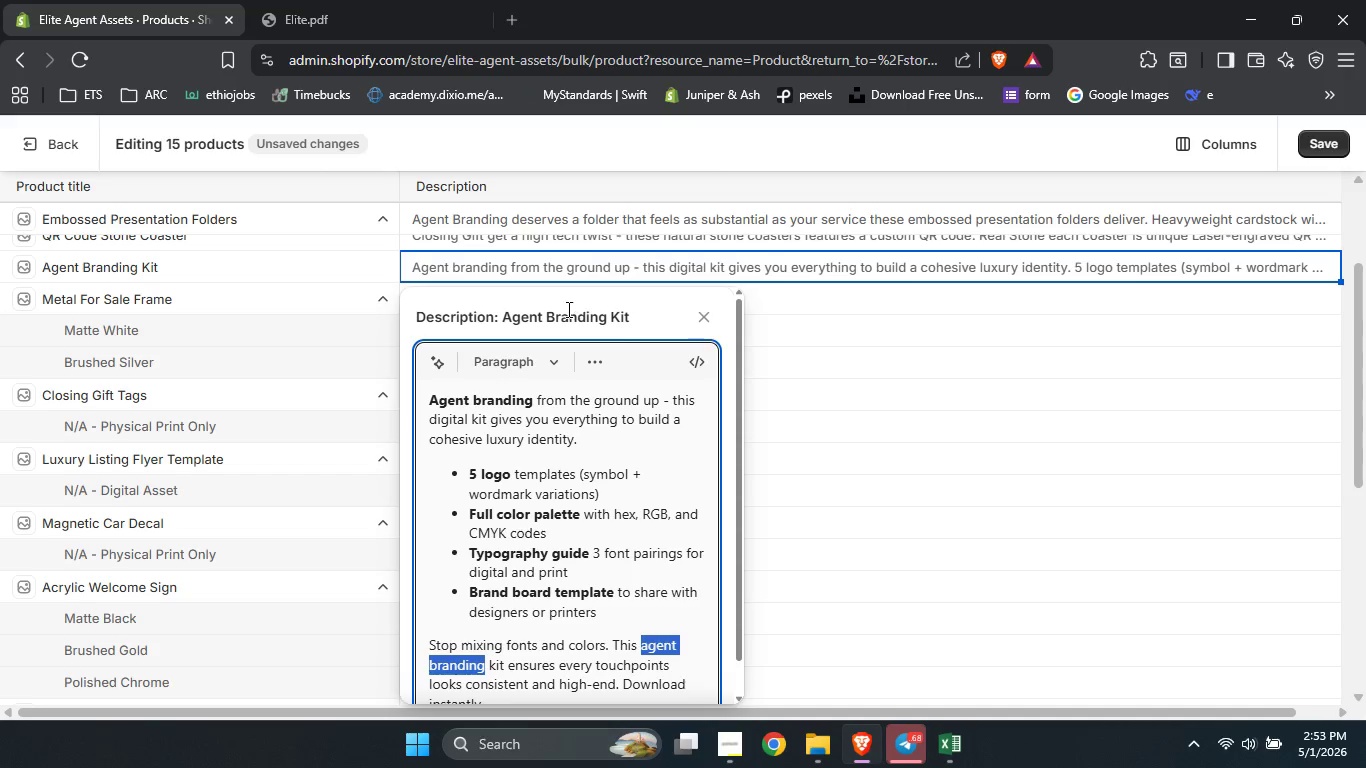 
key(Control+B)
 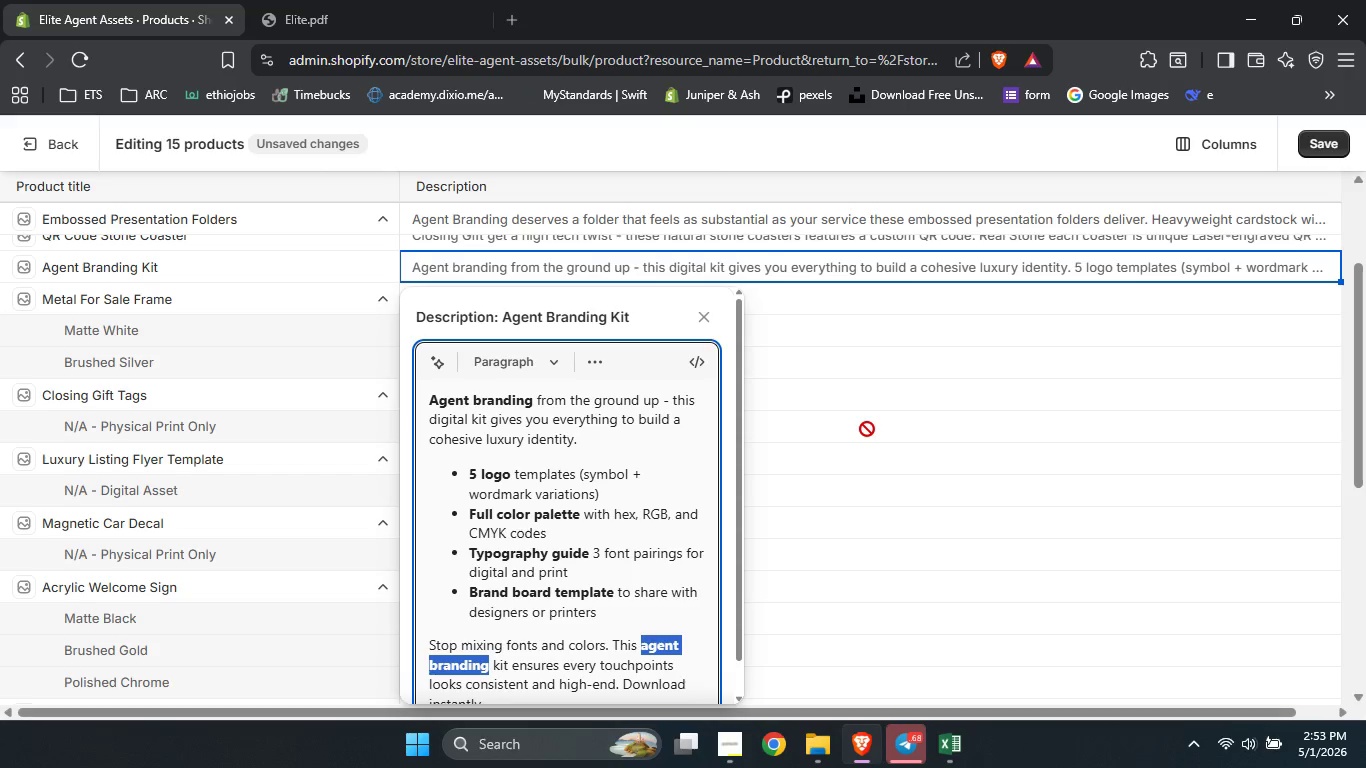 
left_click([867, 429])
 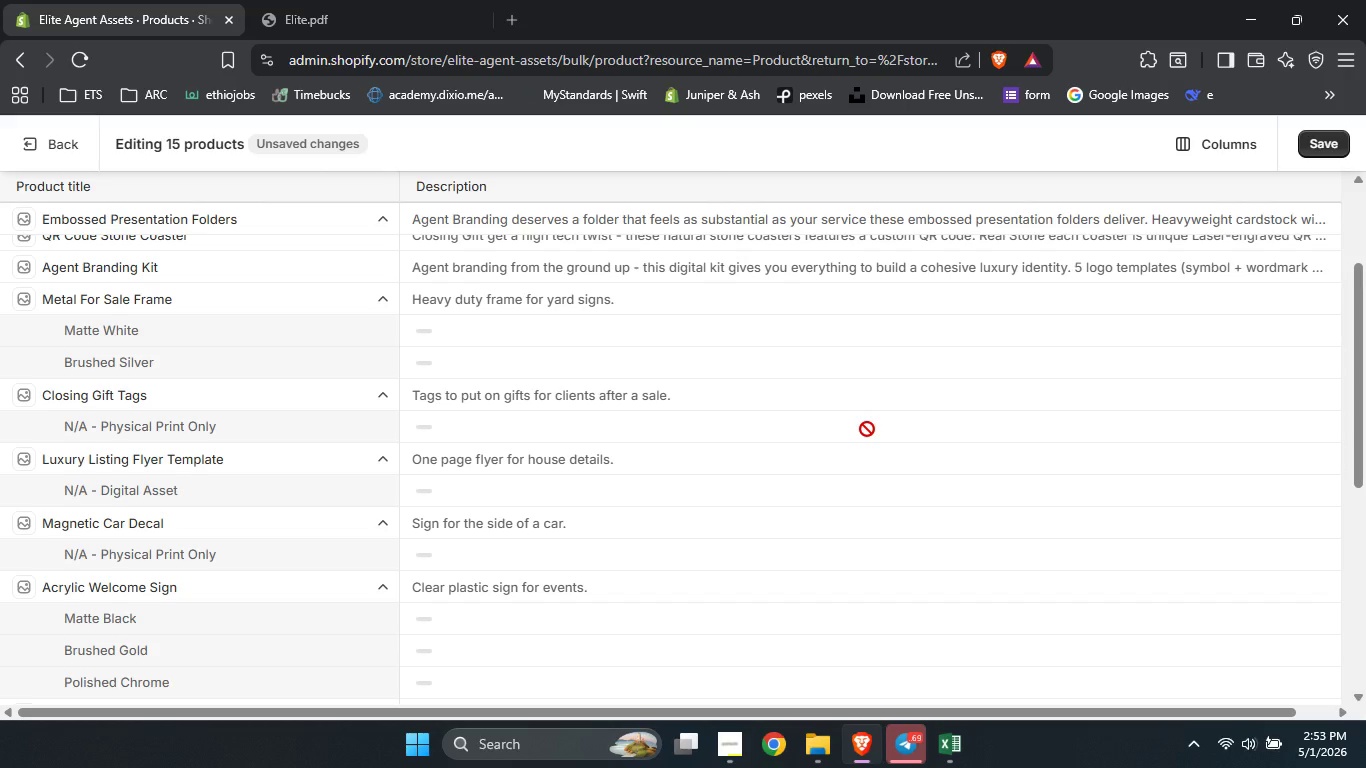 
wait(6.34)
 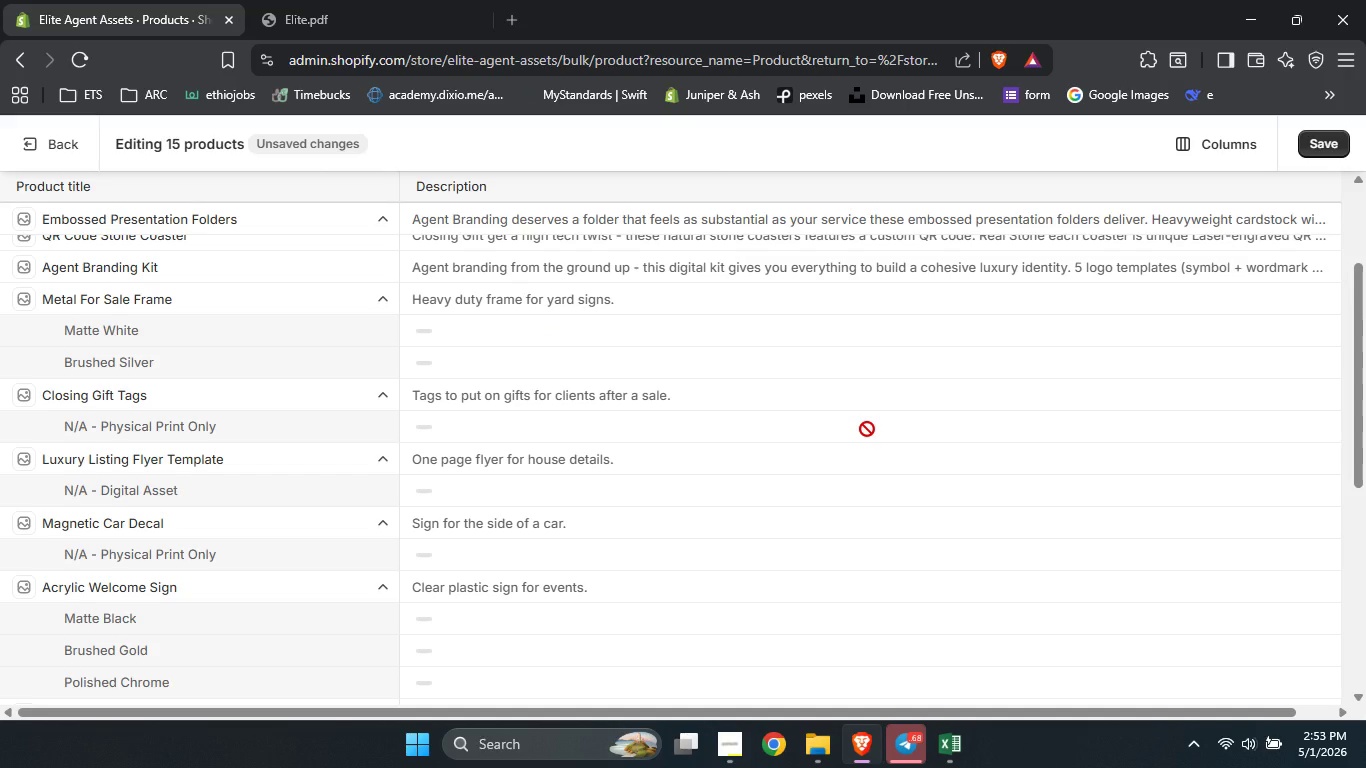 
left_click([720, 743])
 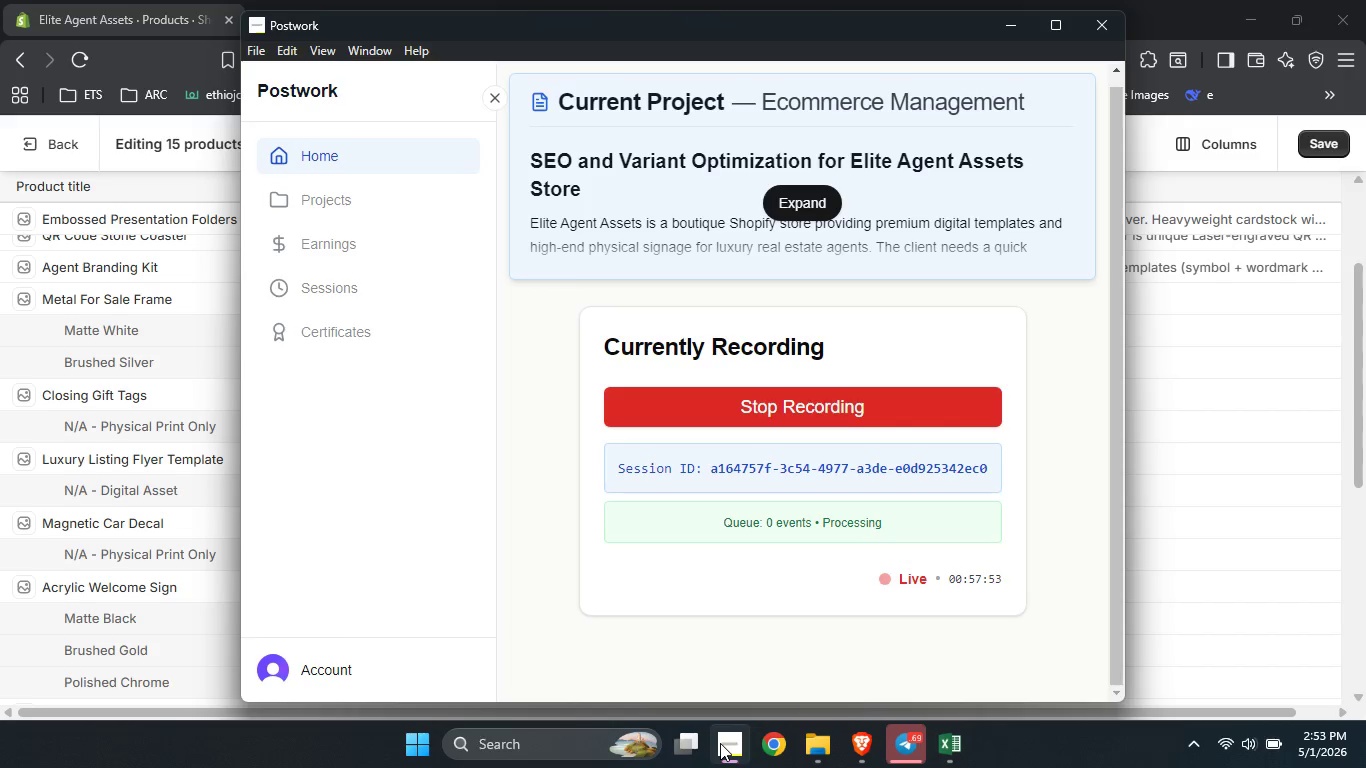 
wait(20.67)
 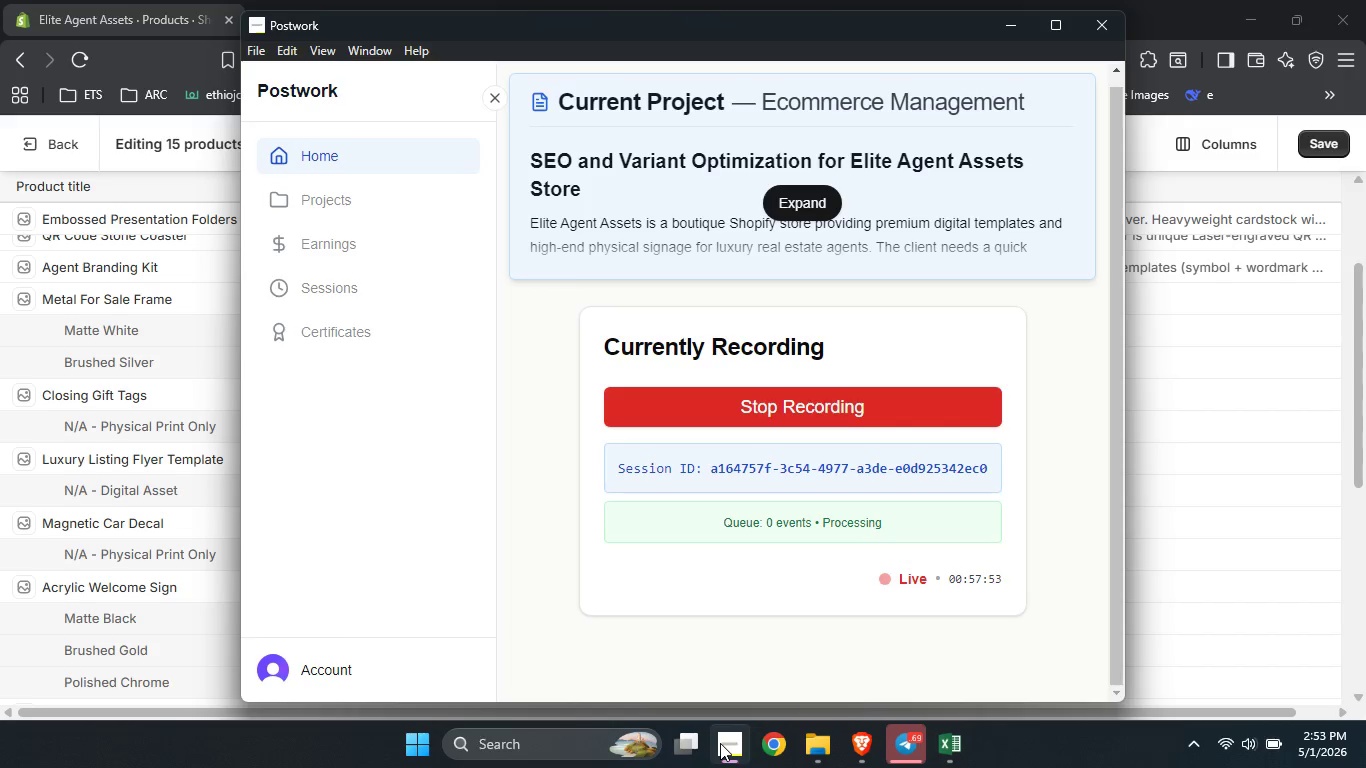 
left_click([1365, 414])
 